 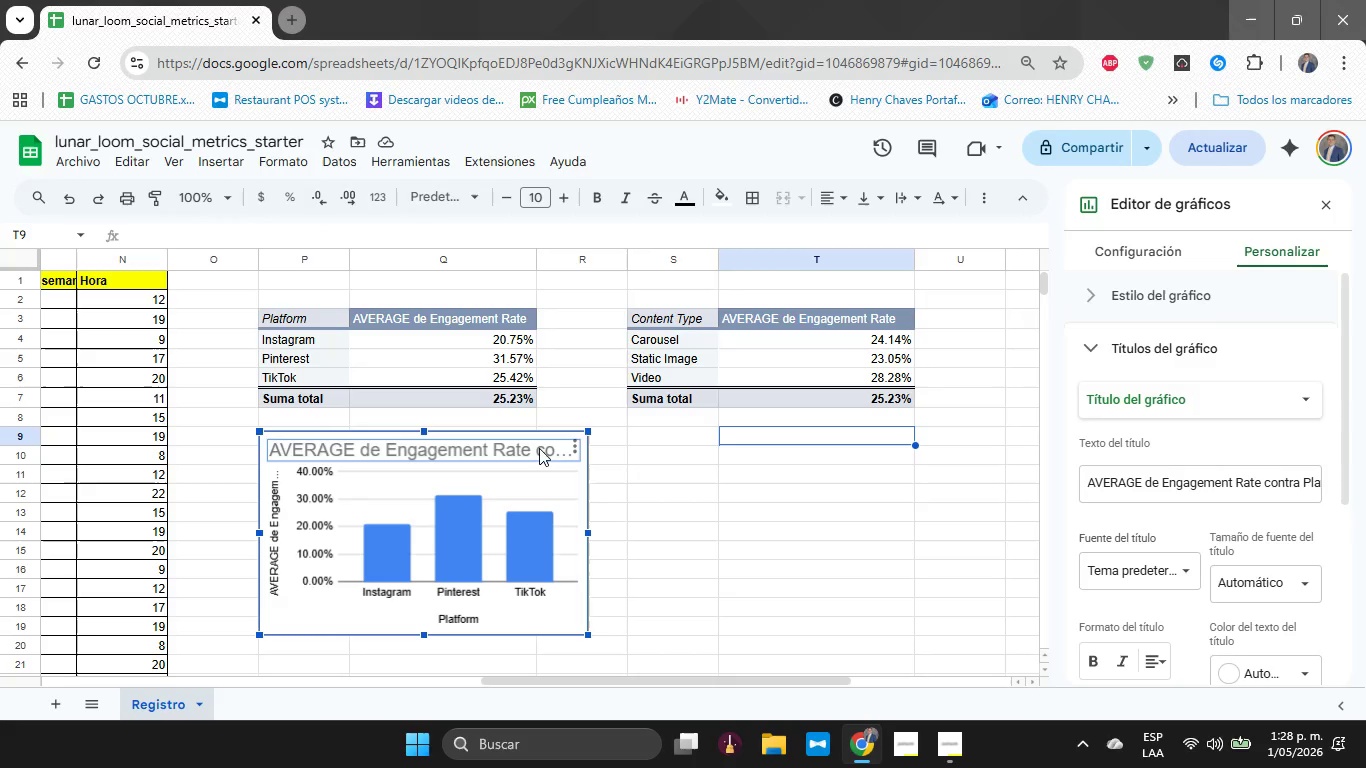 
left_click_drag(start_coordinate=[1177, 485], to_coordinate=[1170, 485])
 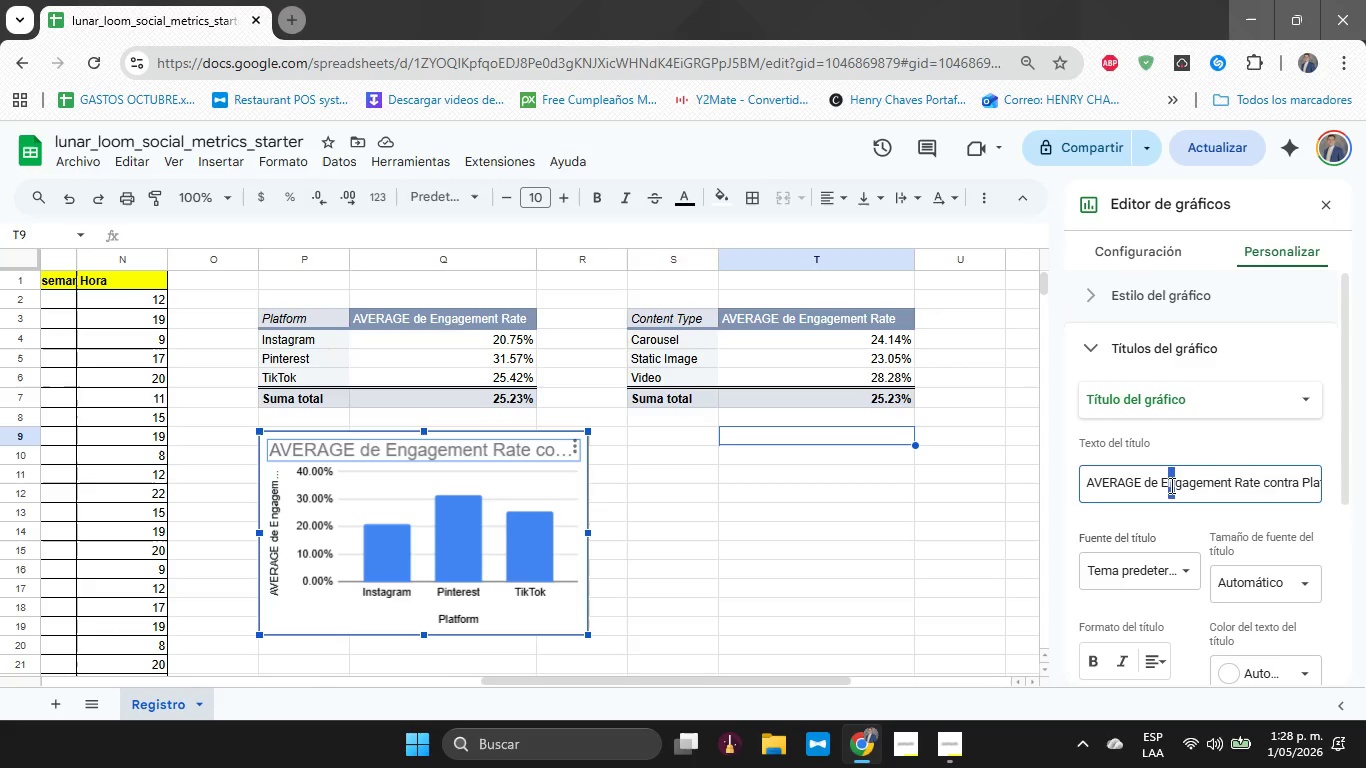 
left_click([1170, 485])
 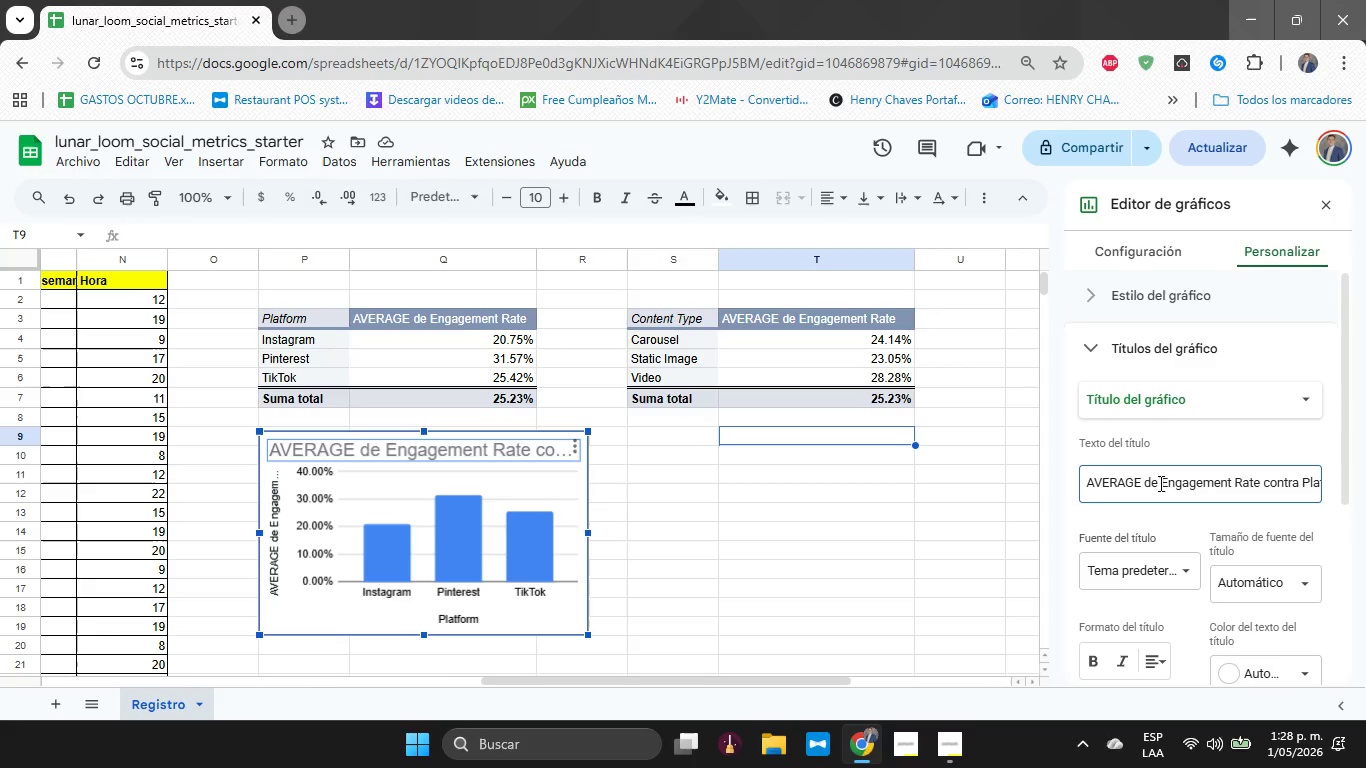 
left_click_drag(start_coordinate=[1159, 483], to_coordinate=[1007, 482])
 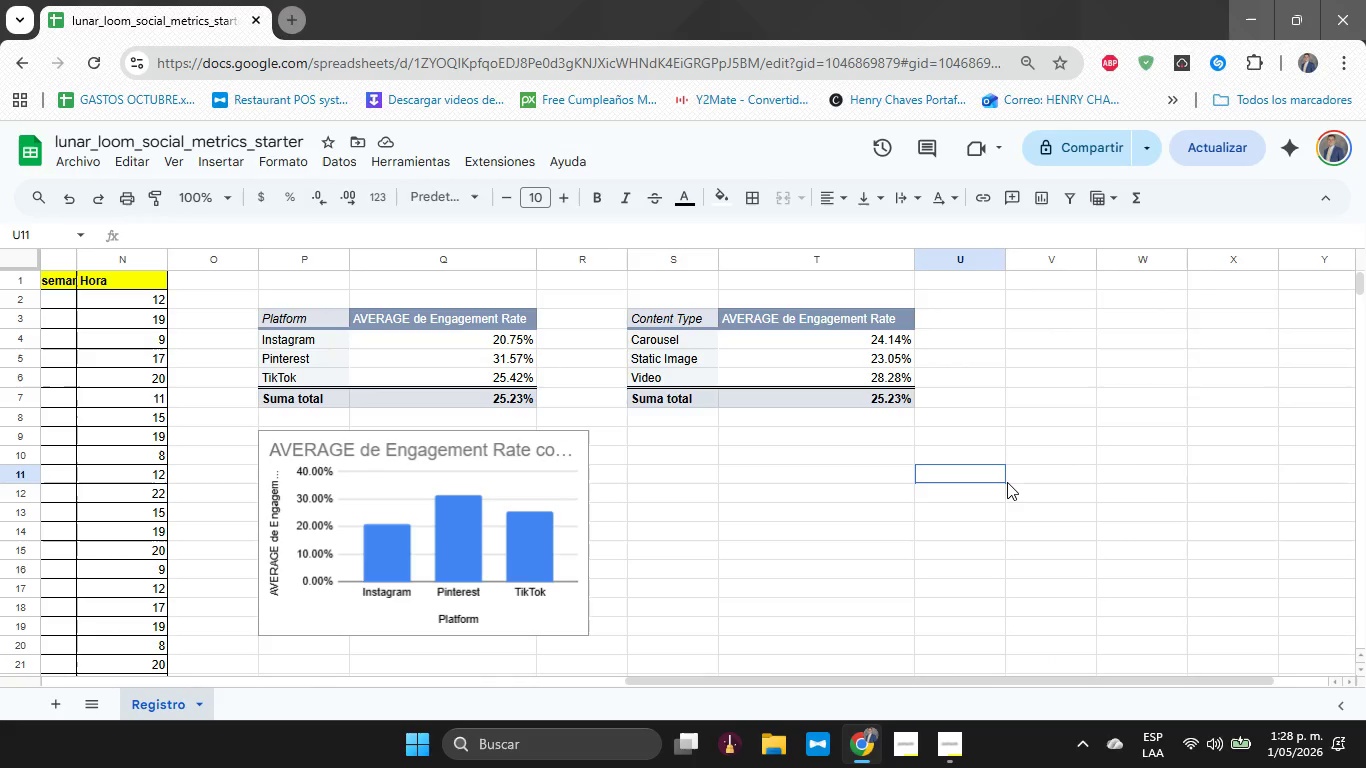 
left_click([1007, 482])
 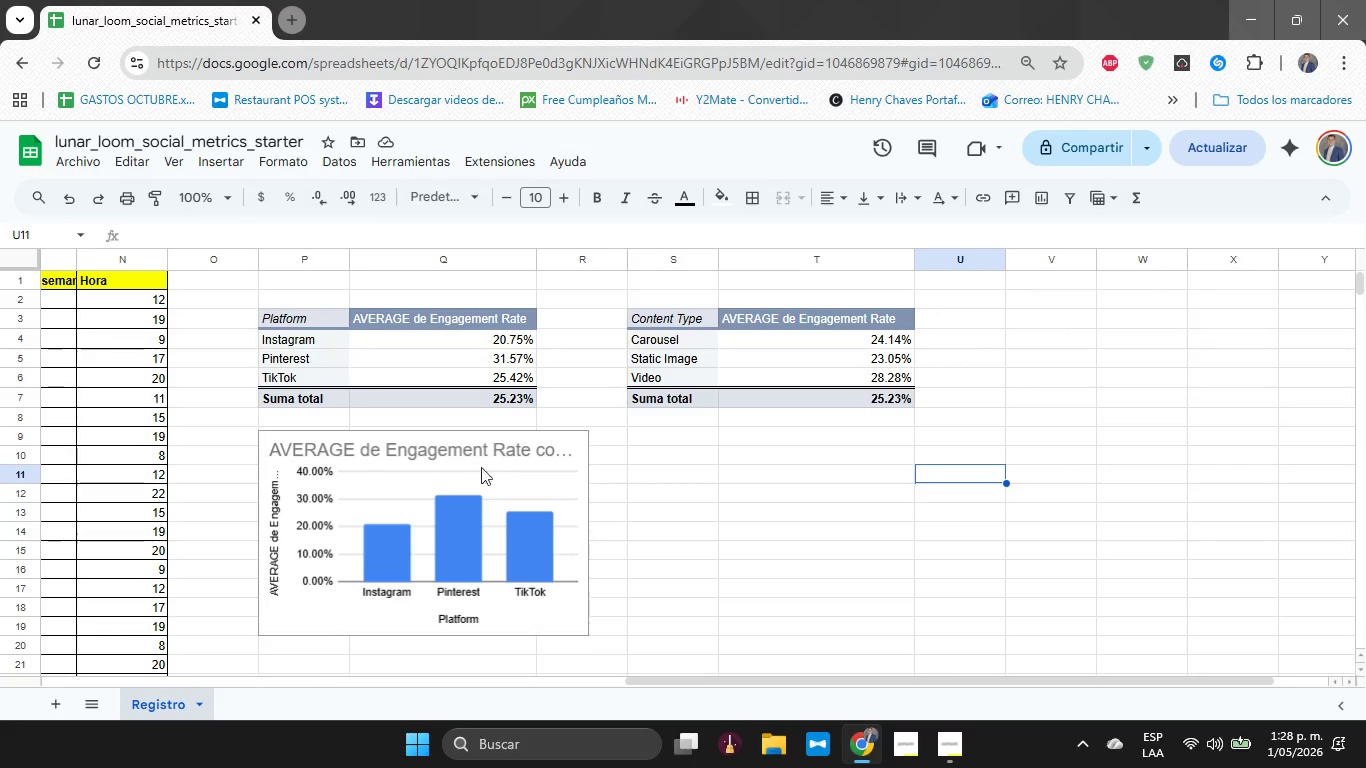 
left_click([449, 454])
 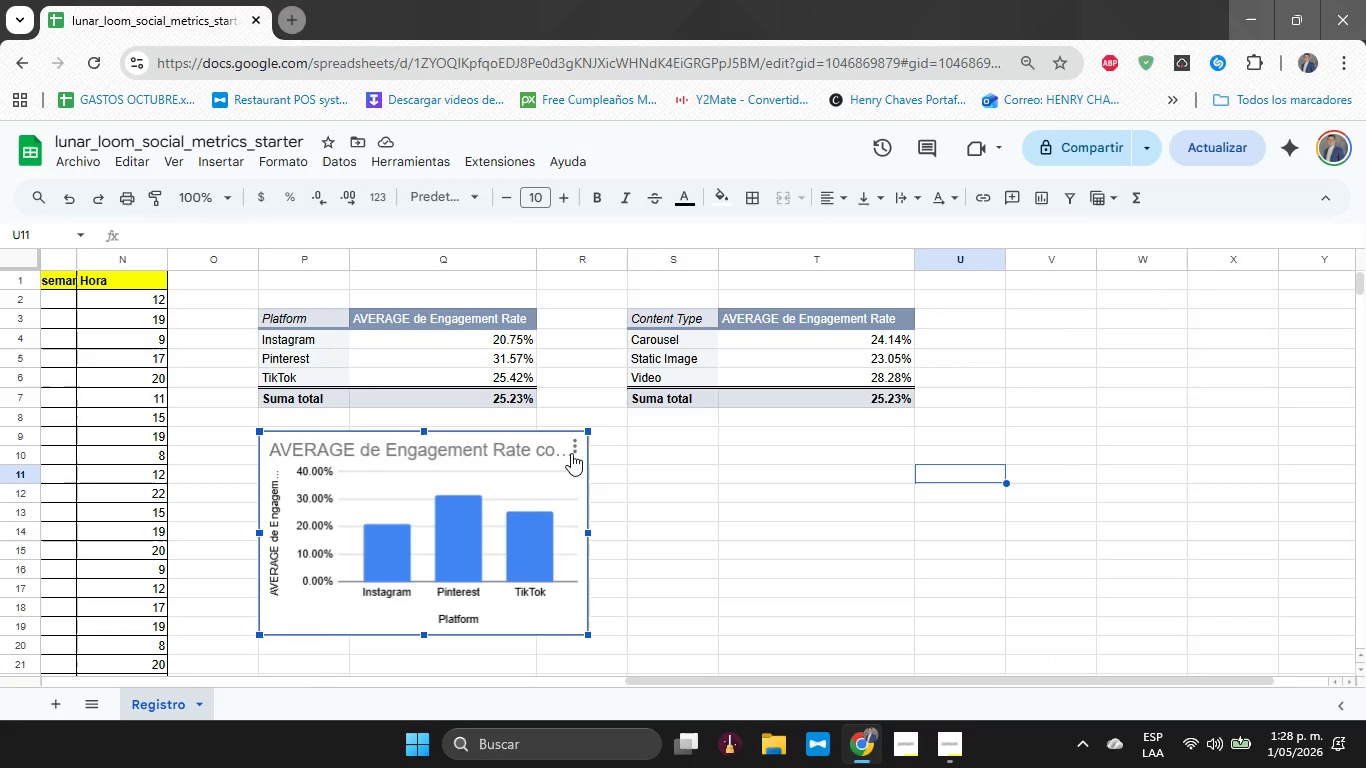 
left_click([571, 453])
 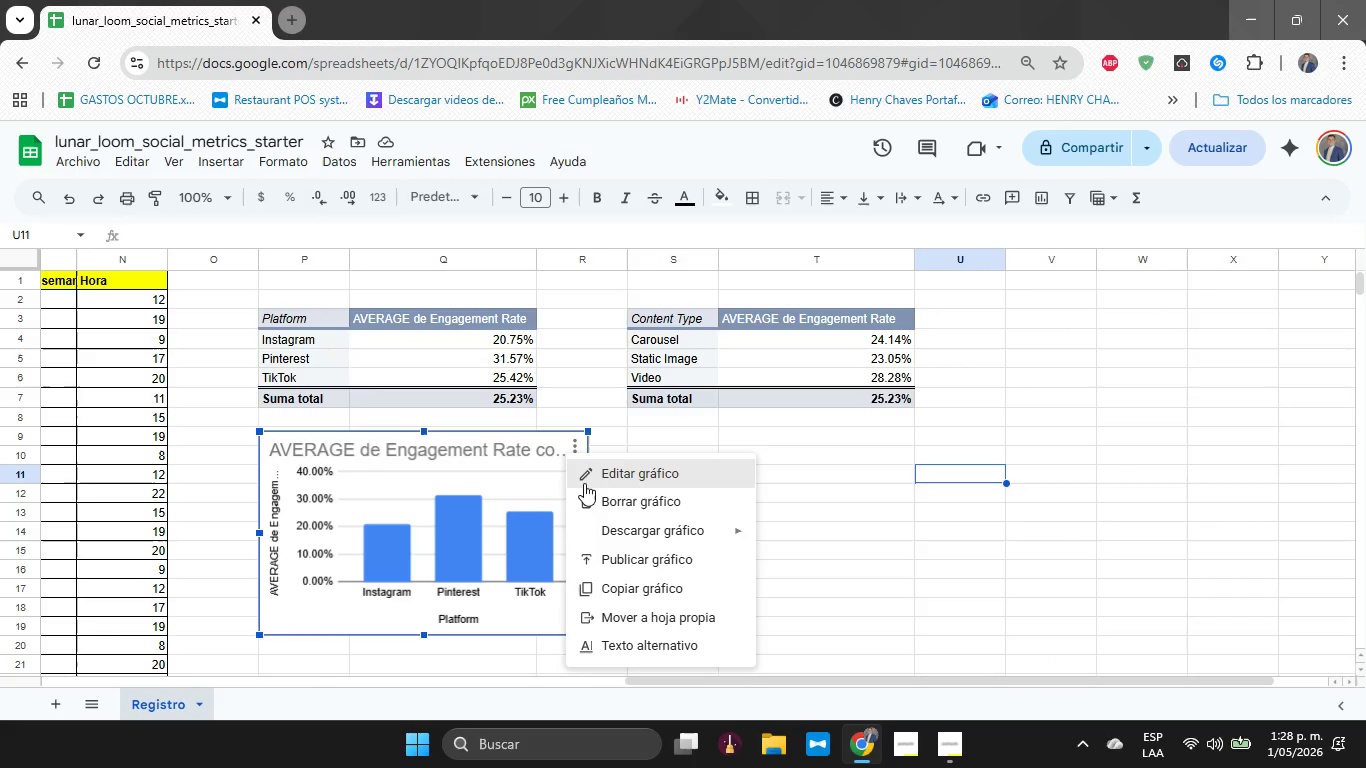 
left_click([584, 483])
 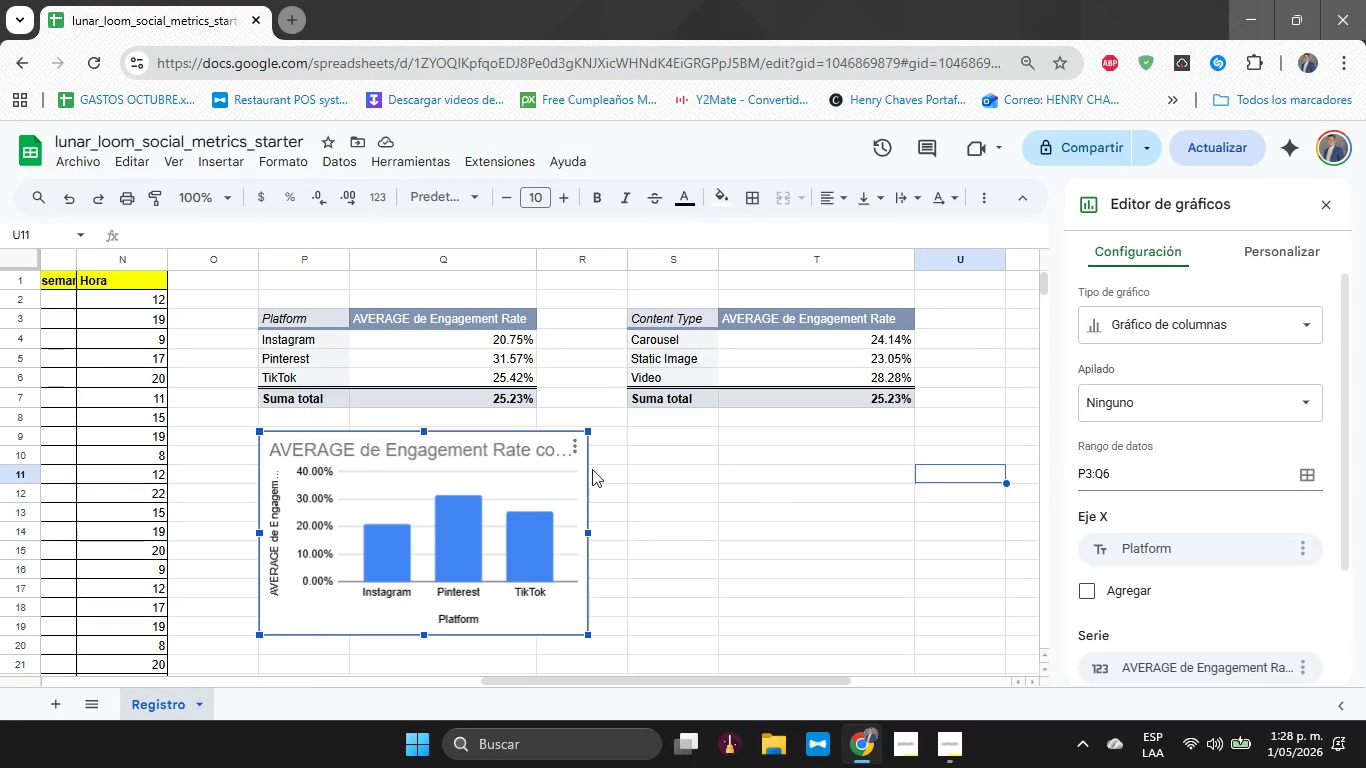 
left_click([526, 451])
 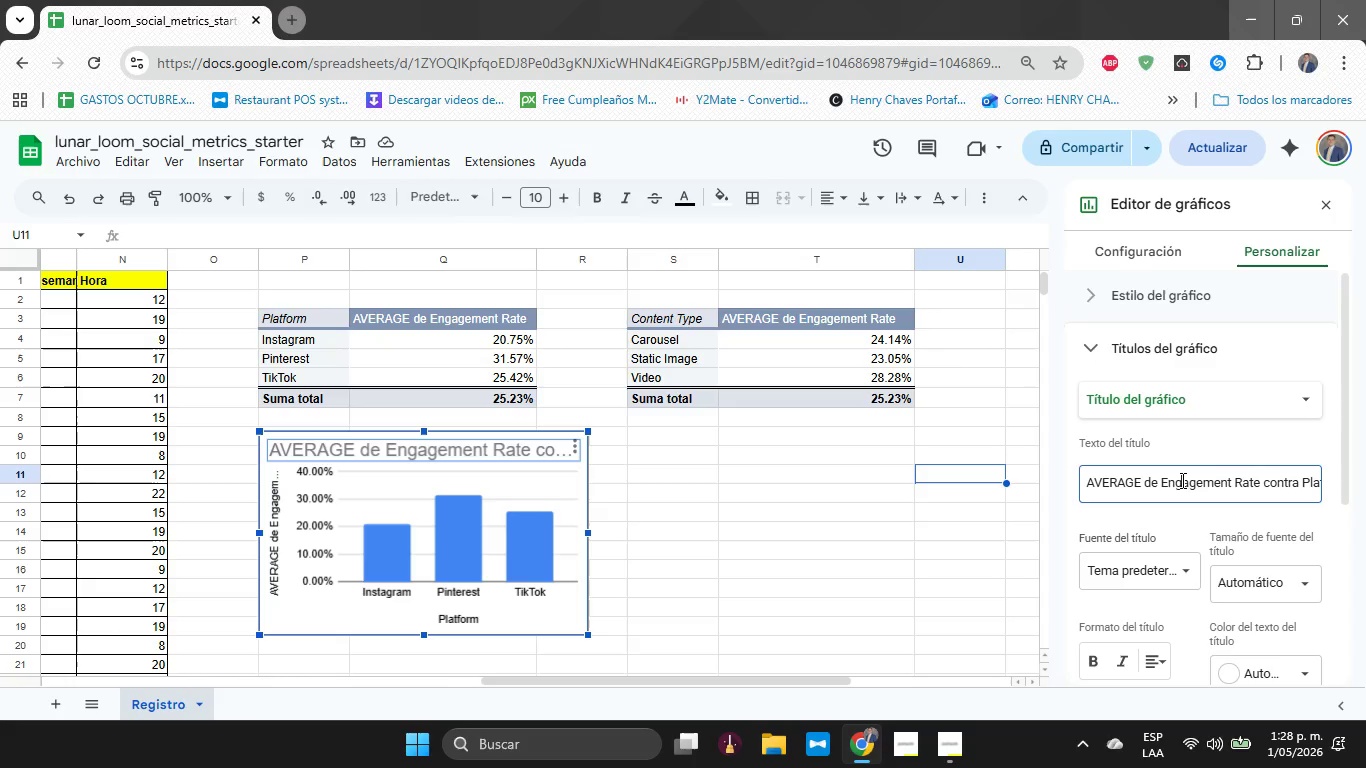 
hold_key(key=ArrowRight, duration=1.5)
 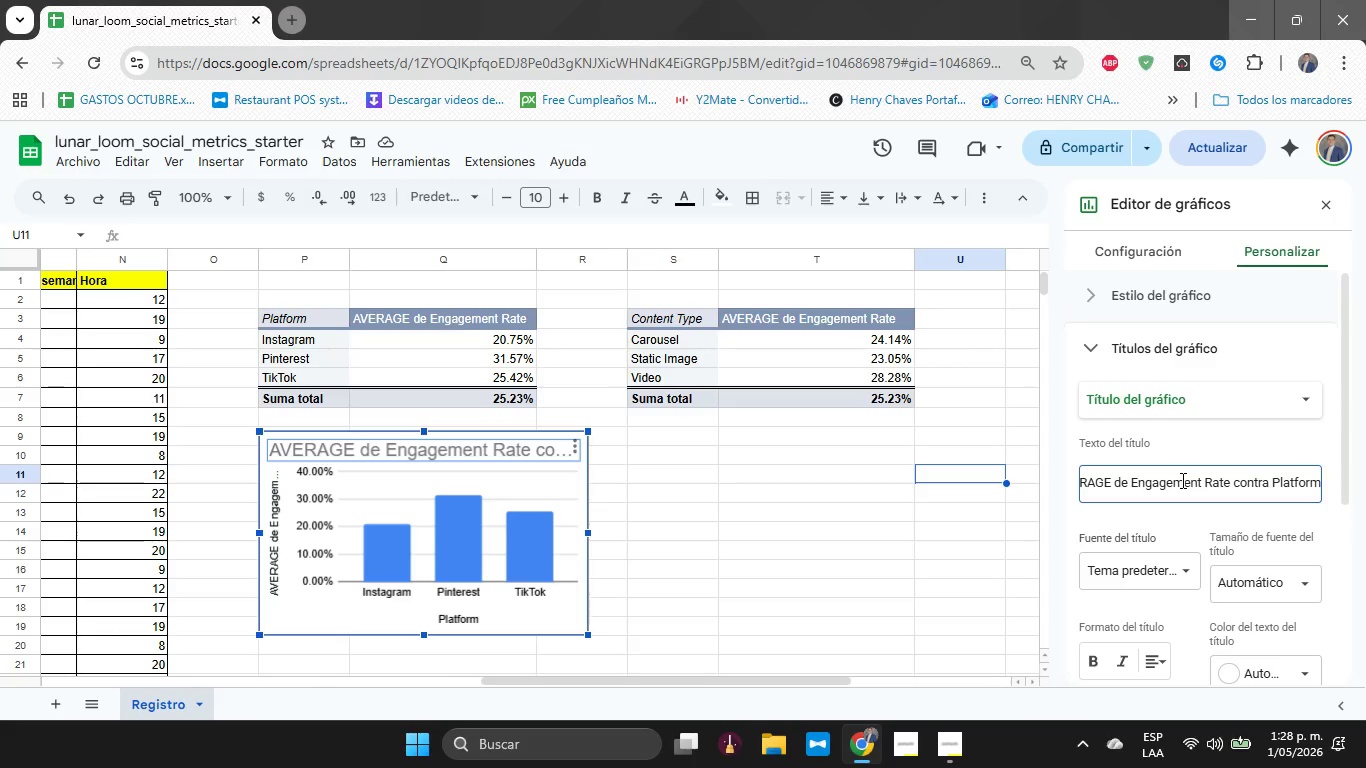 
hold_key(key=ArrowRight, duration=0.38)
 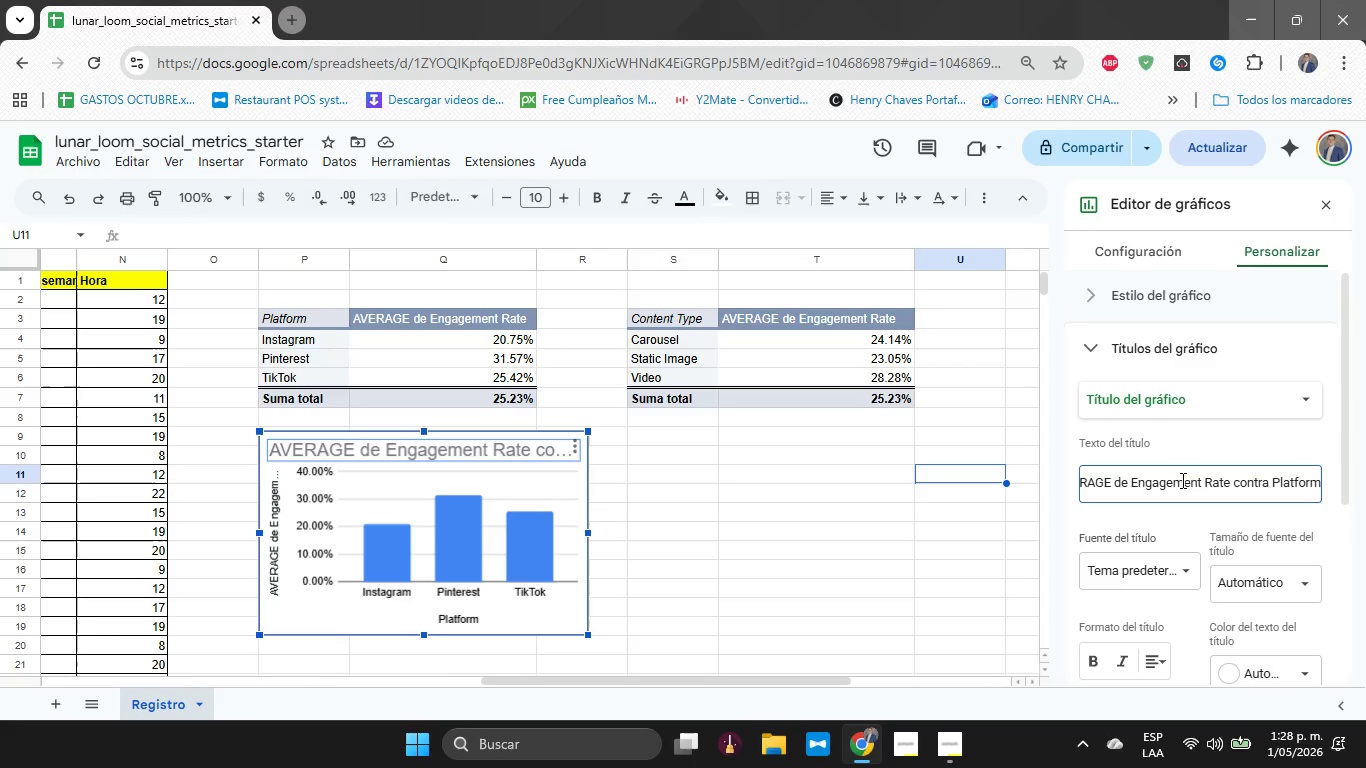 
hold_key(key=ShiftLeft, duration=2.91)
 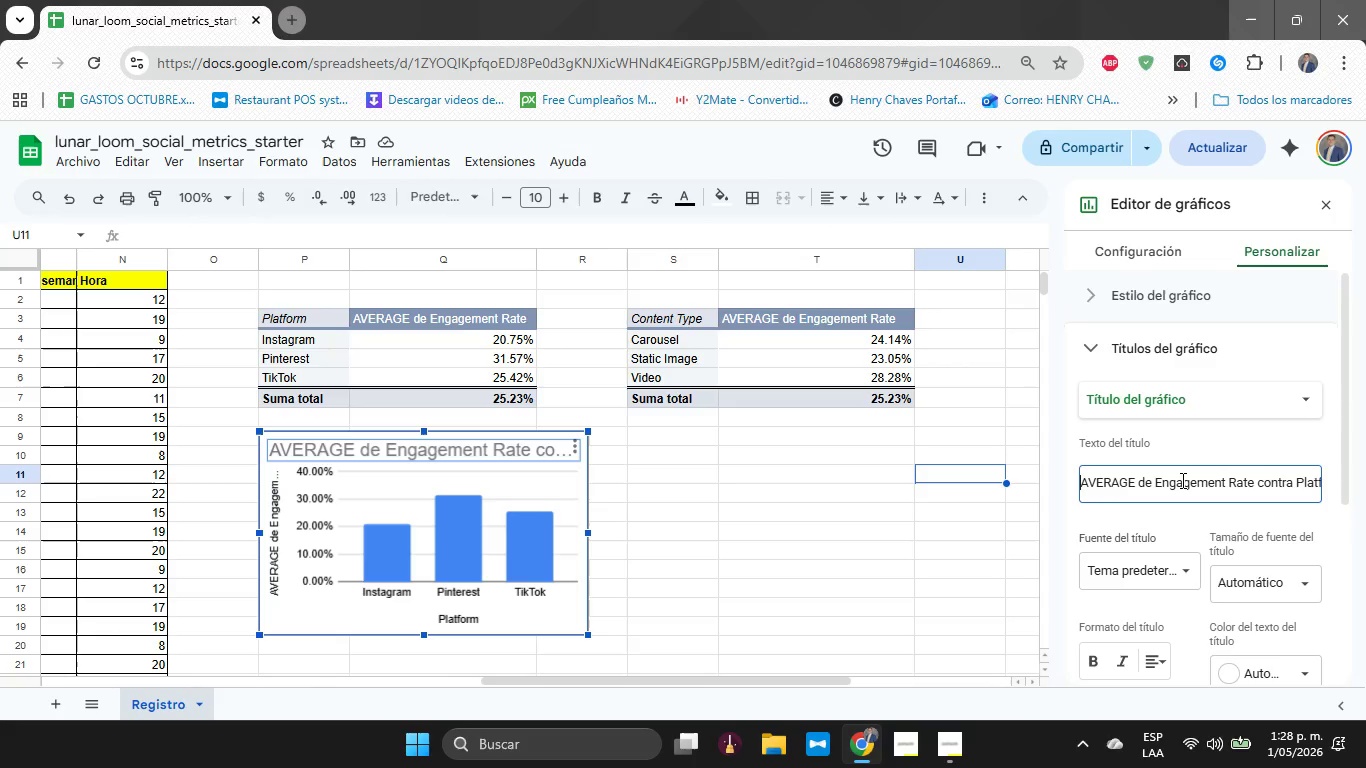 
hold_key(key=ArrowLeft, duration=1.5)
 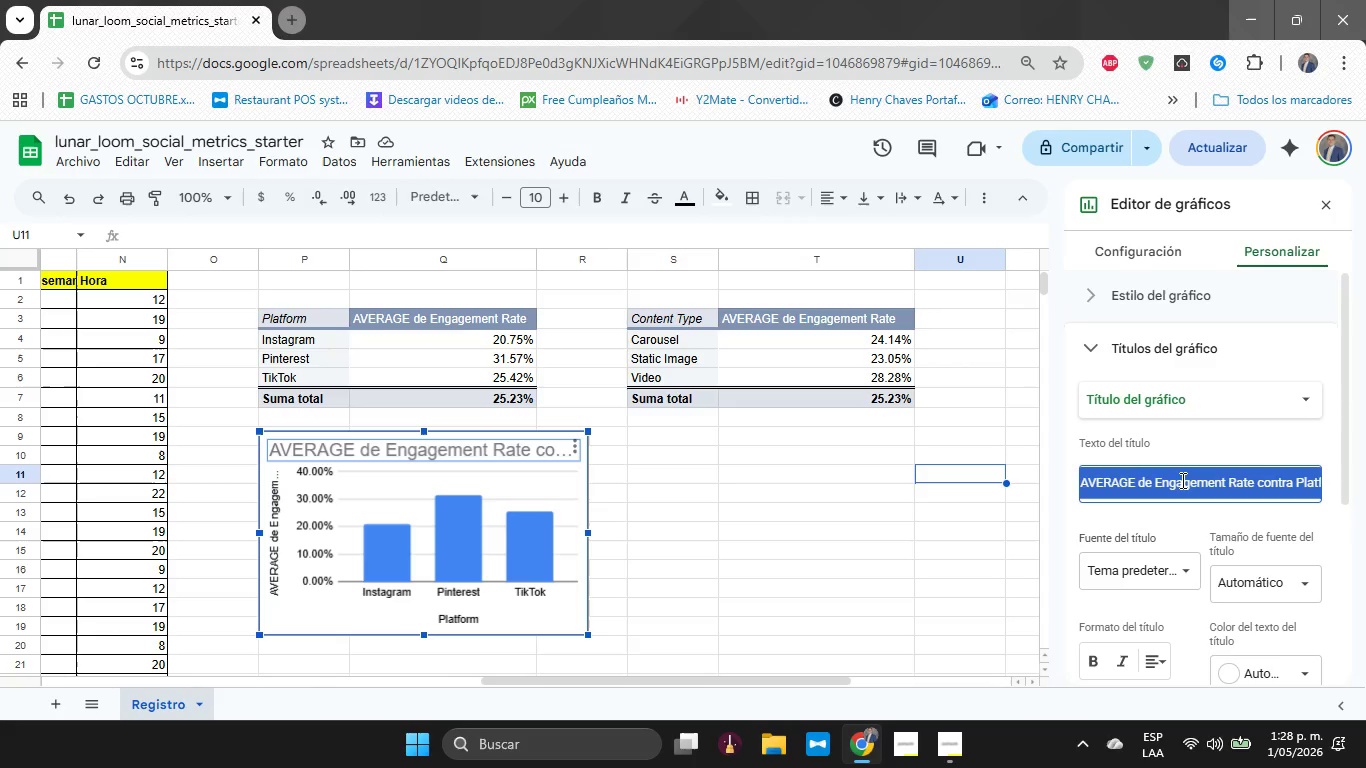 
hold_key(key=ArrowLeft, duration=1.16)
 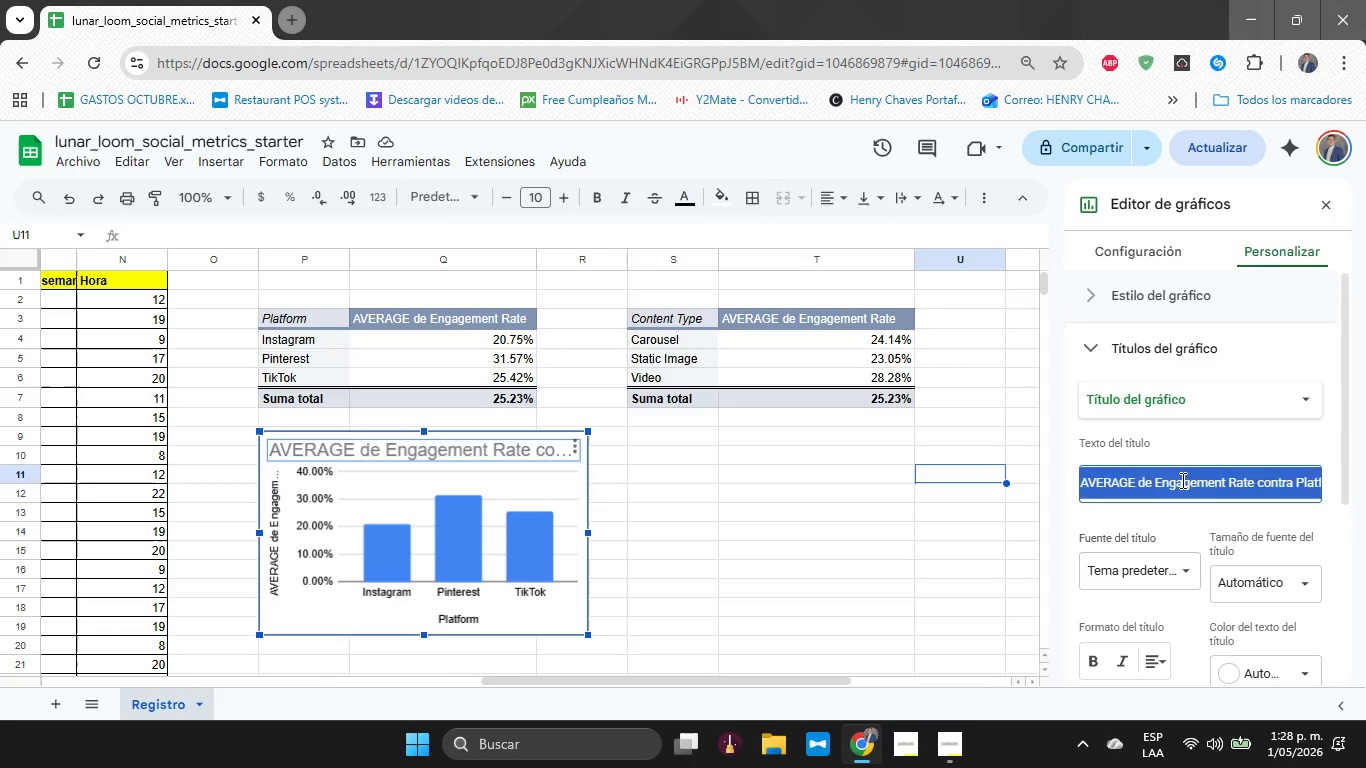 
key(ArrowLeft)
 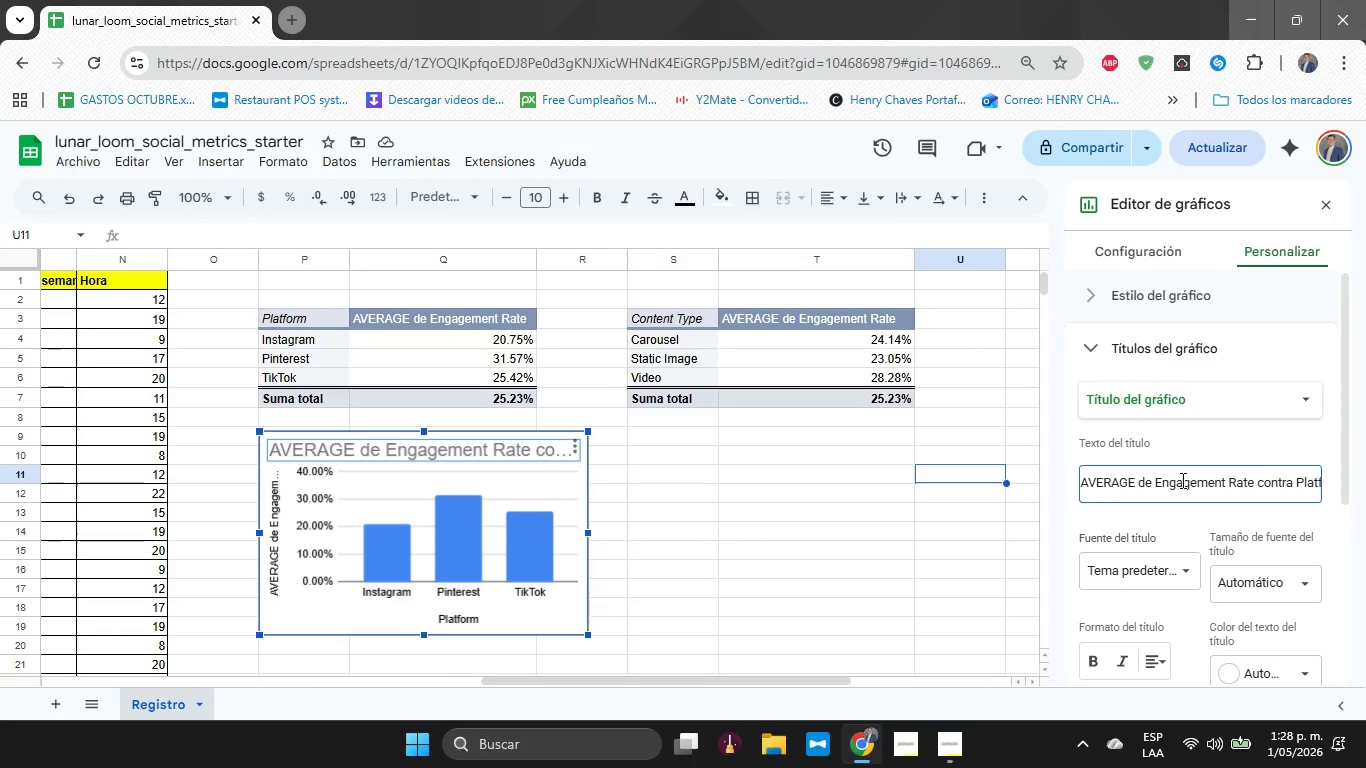 
type([Delete][Delete][Delete][Delete][Delete][Delete][Delete]Po)
key(Backspace)
type(roemdio)
 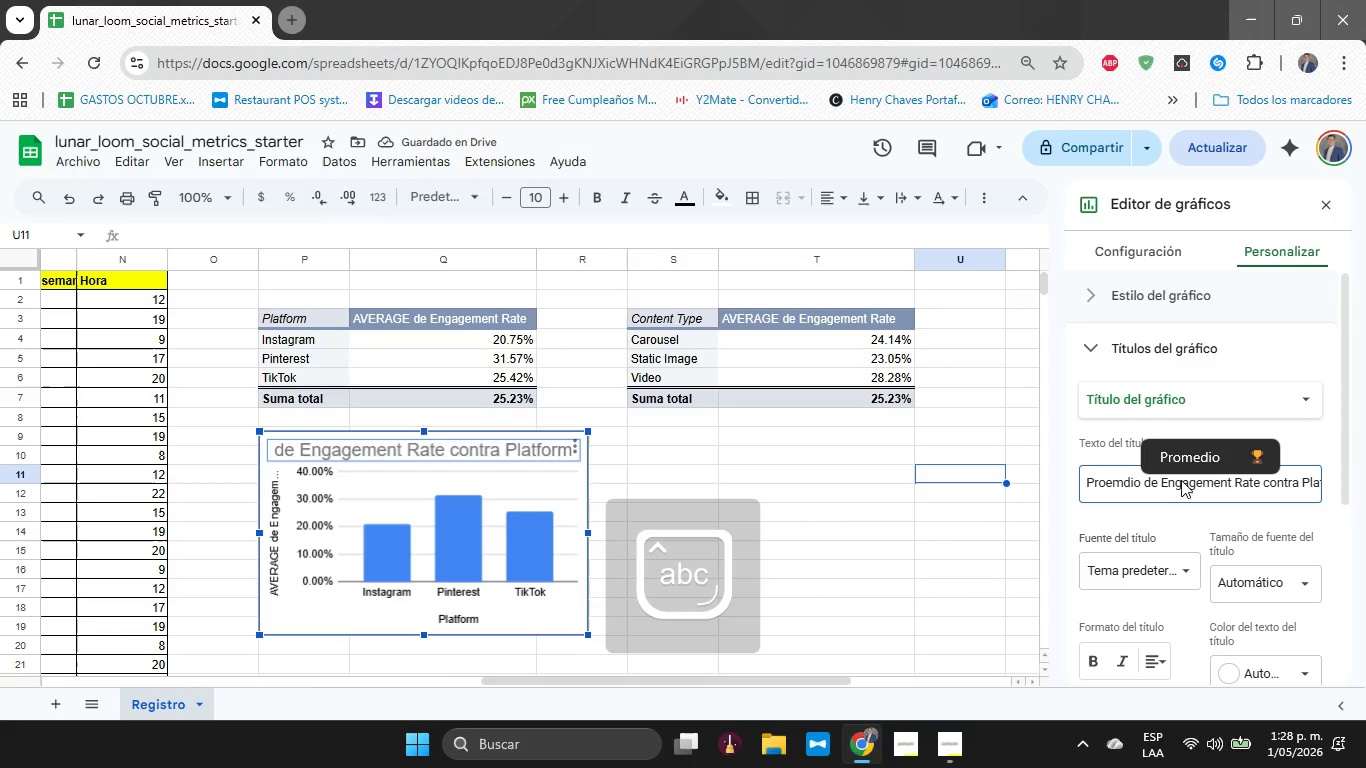 
hold_key(key=ArrowRight, duration=0.89)
 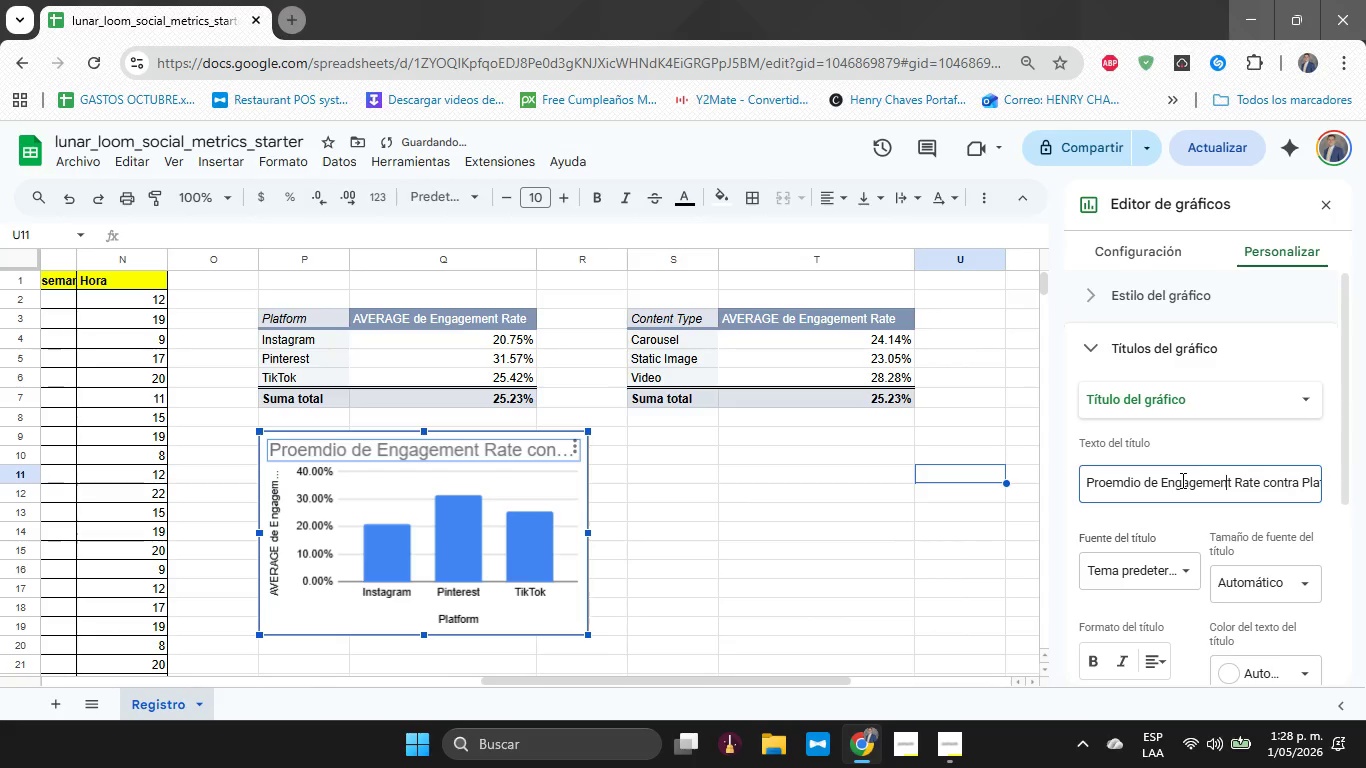 
hold_key(key=ArrowRight, duration=0.53)
 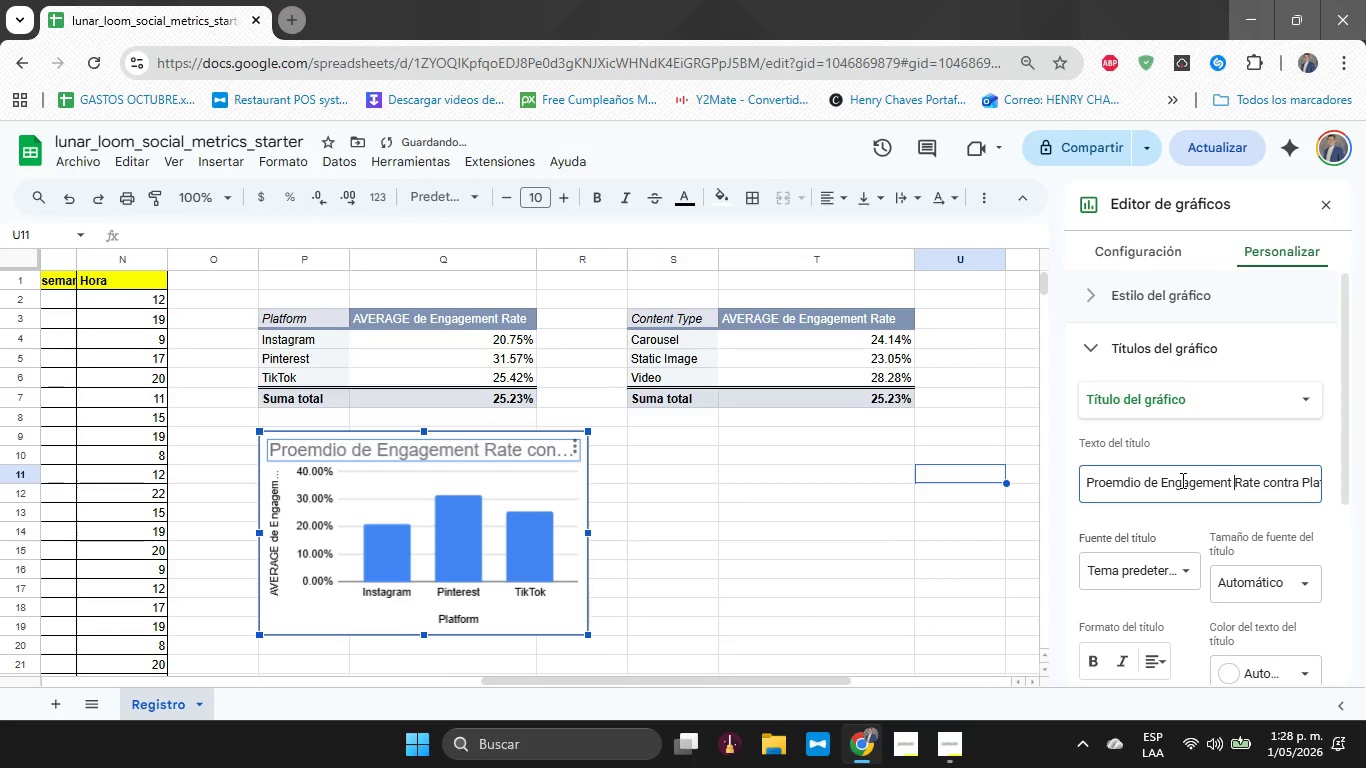 
key(ArrowRight)
 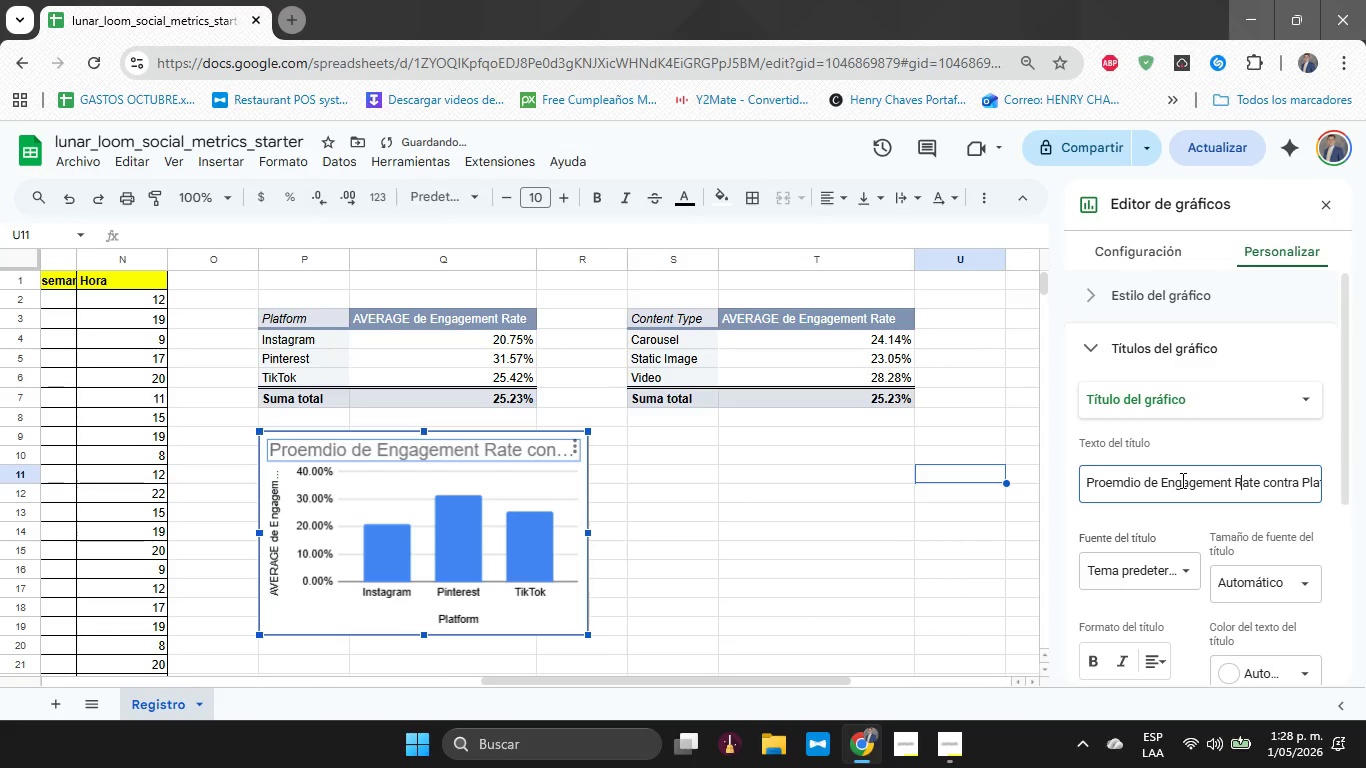 
hold_key(key=ArrowRight, duration=0.7)
 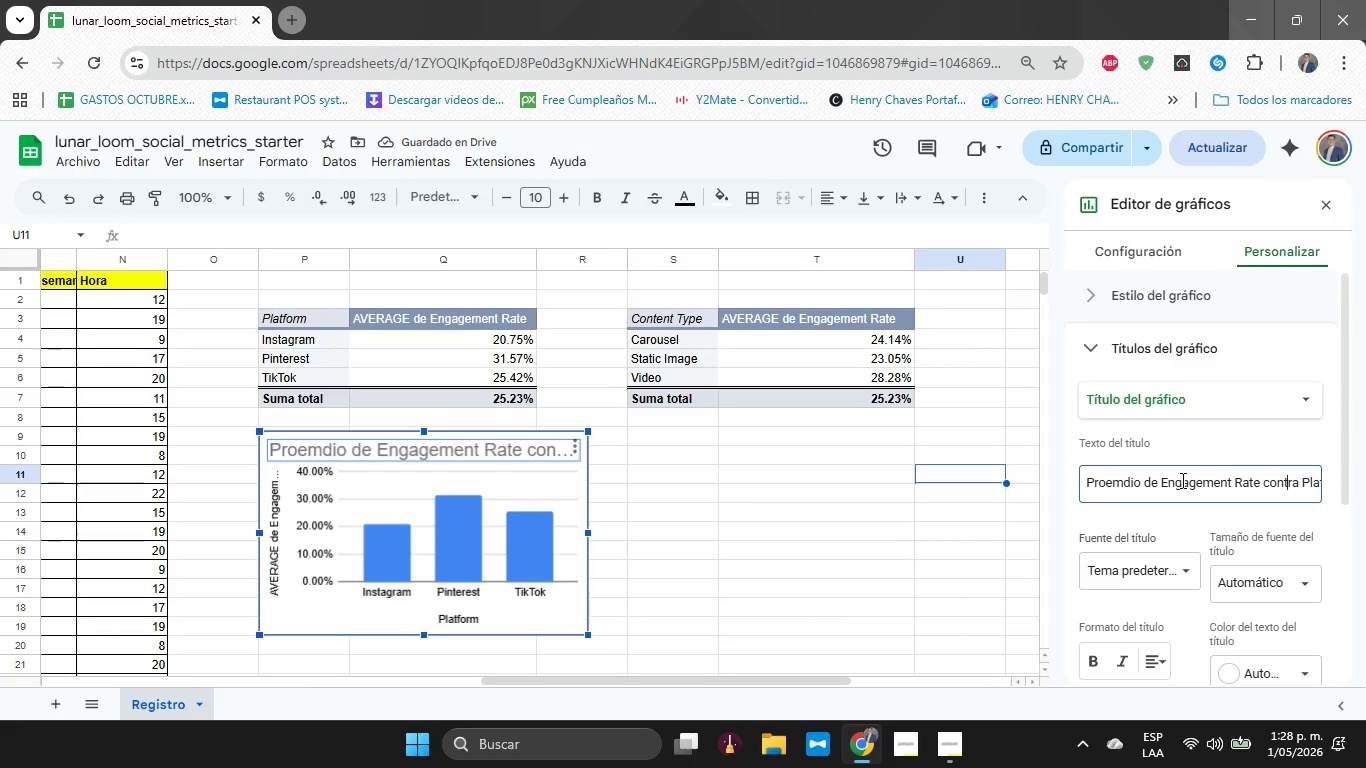 
key(ArrowRight)
 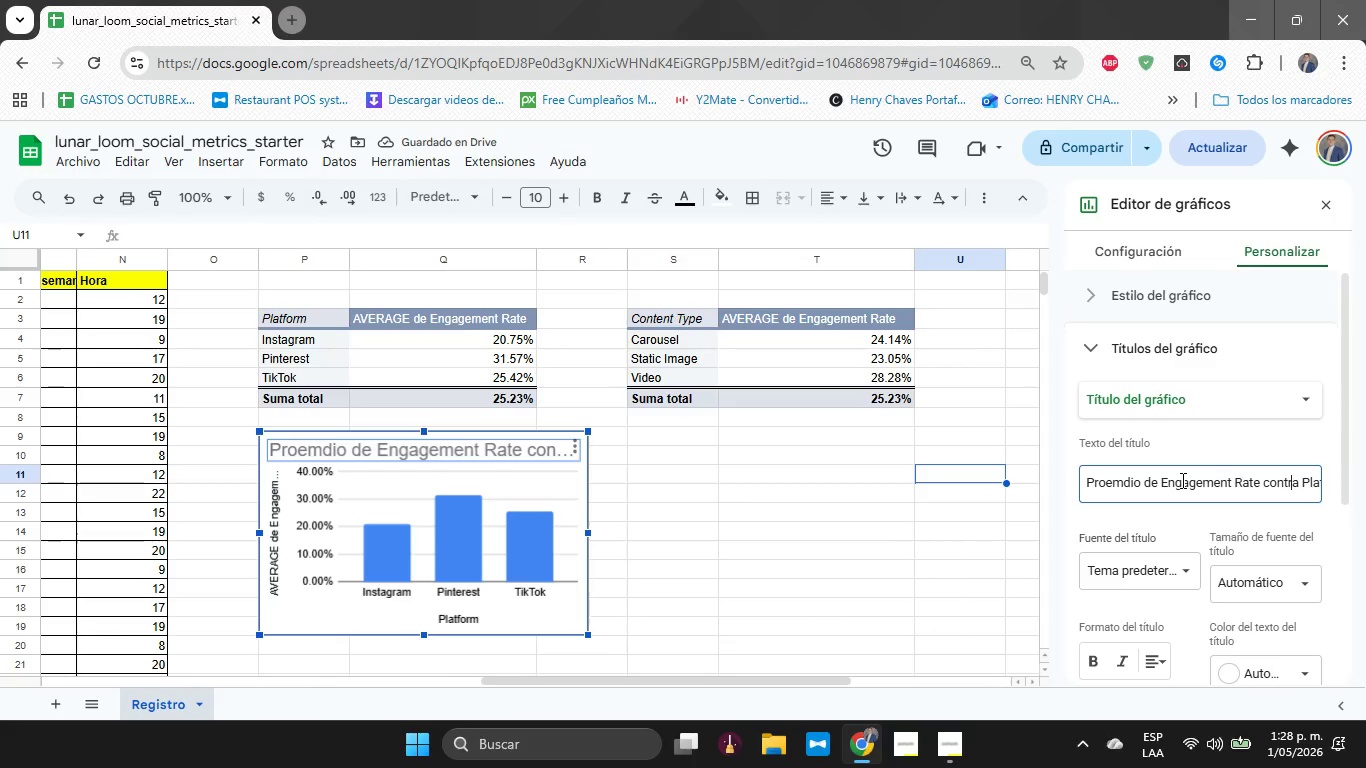 
key(ArrowRight)
 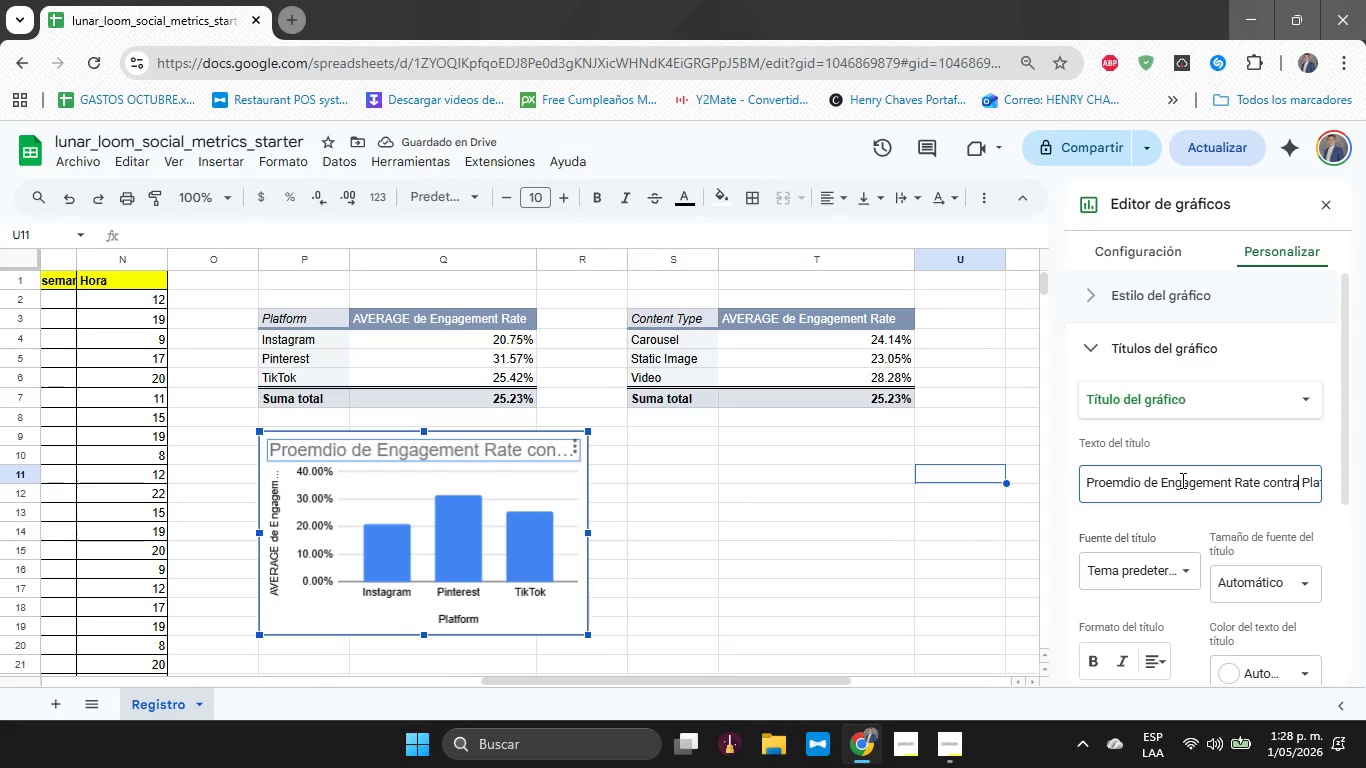 
key(Backspace)
 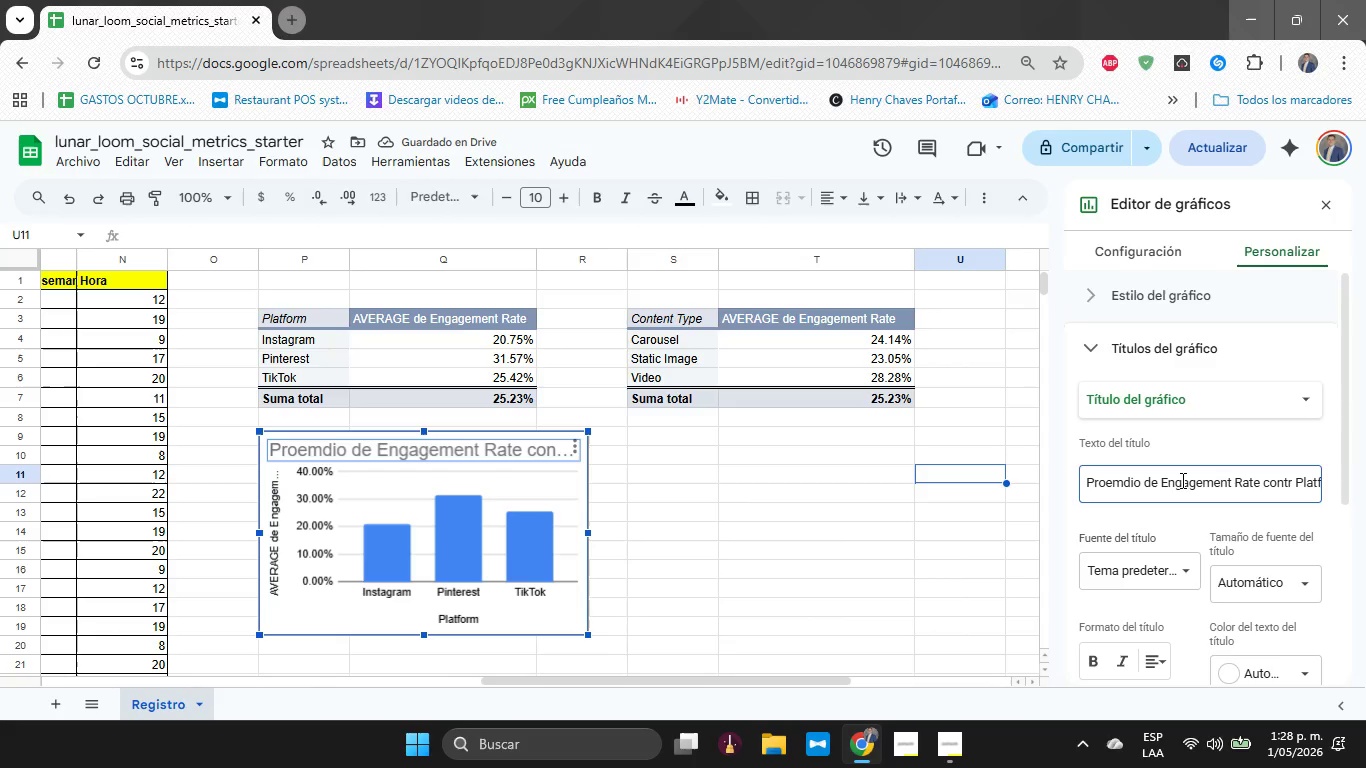 
key(Backspace)
 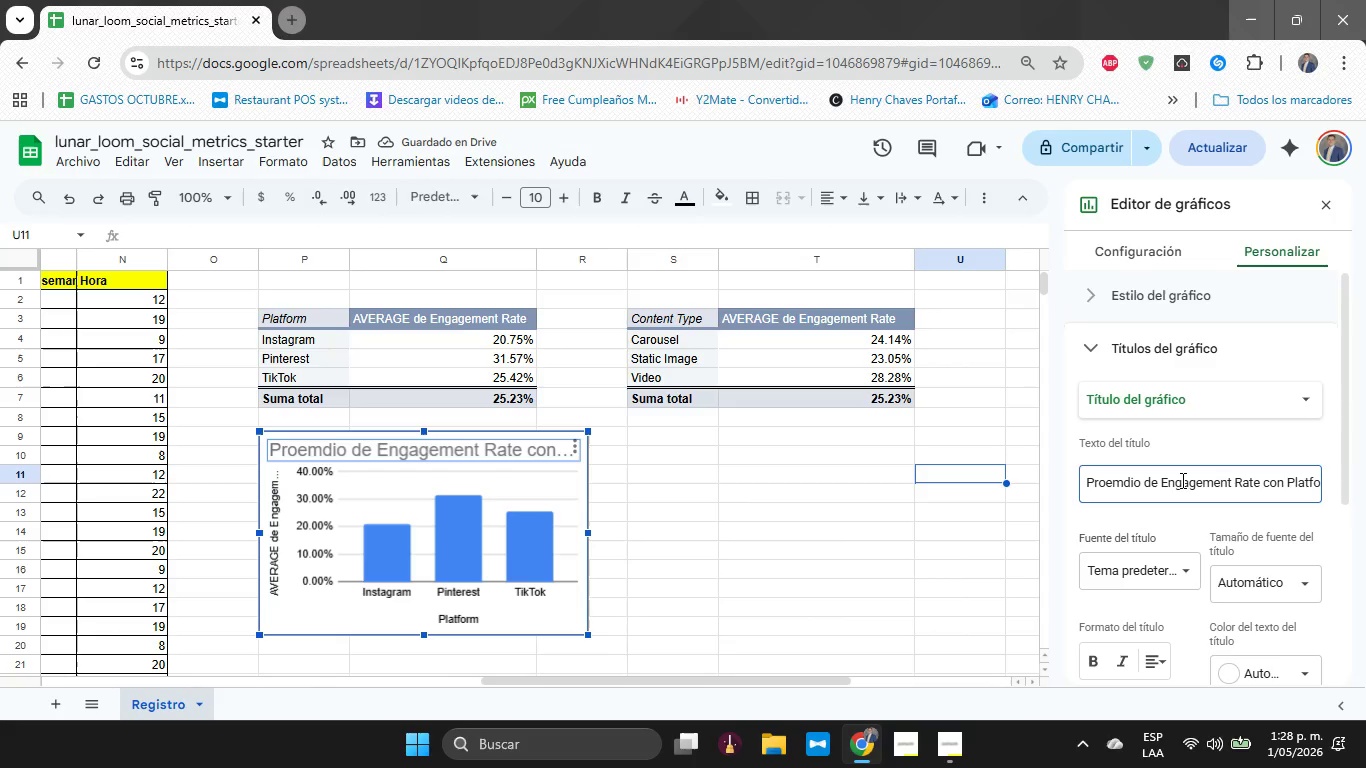 
key(Backspace)
 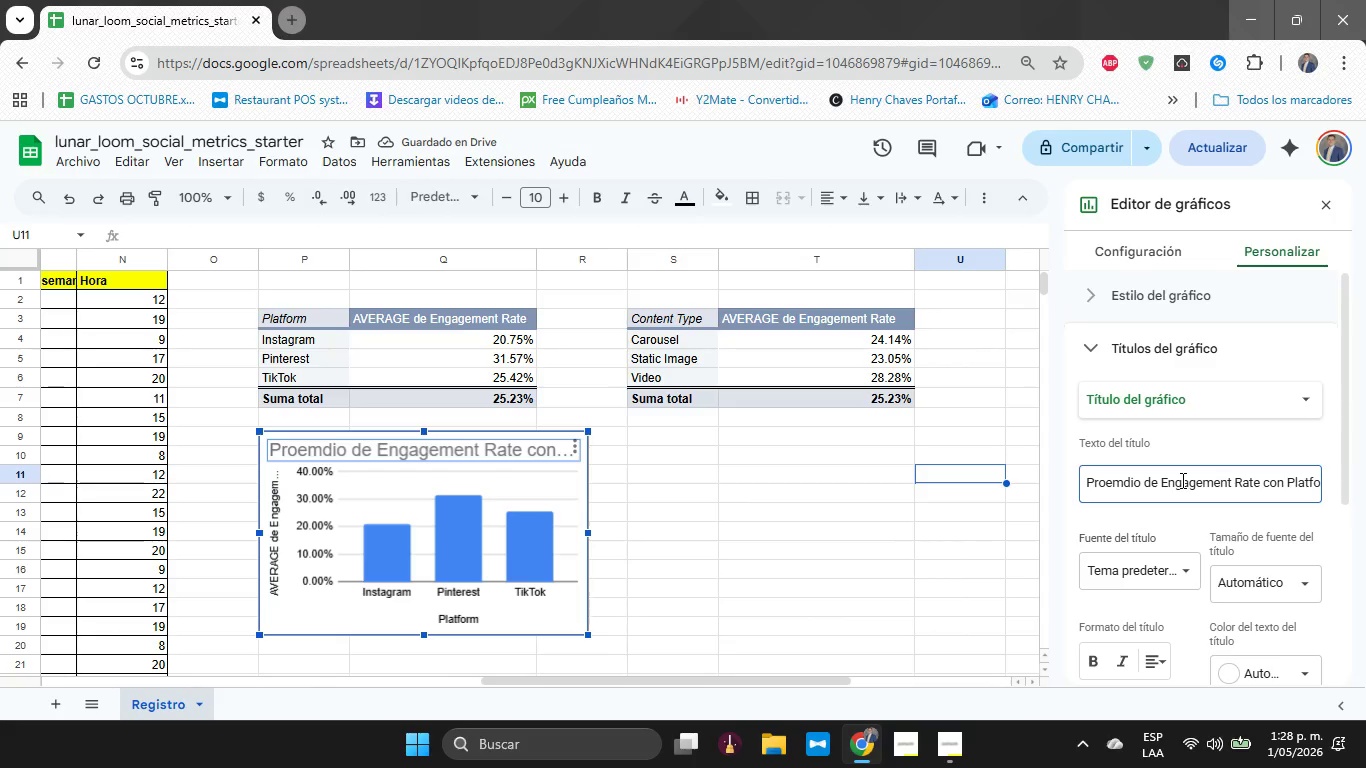 
key(Backspace)
 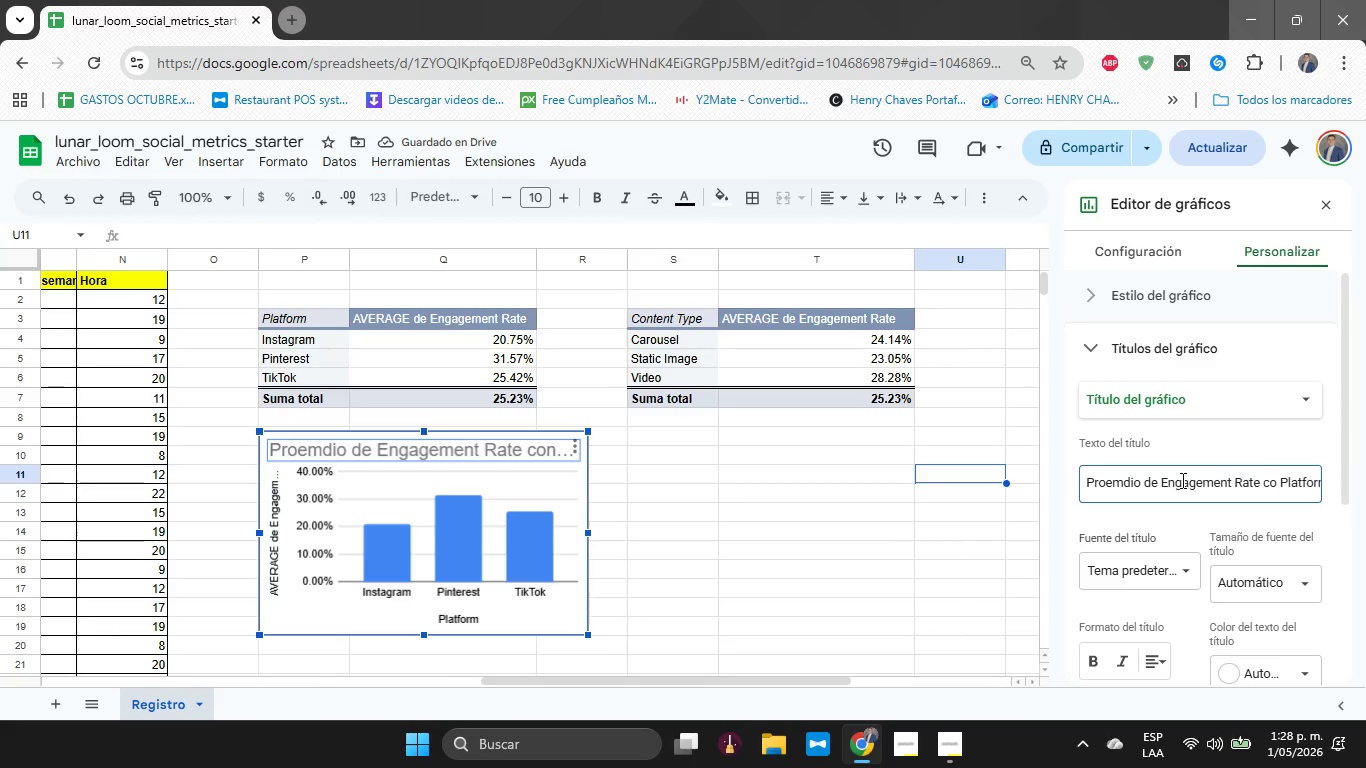 
key(Backspace)
 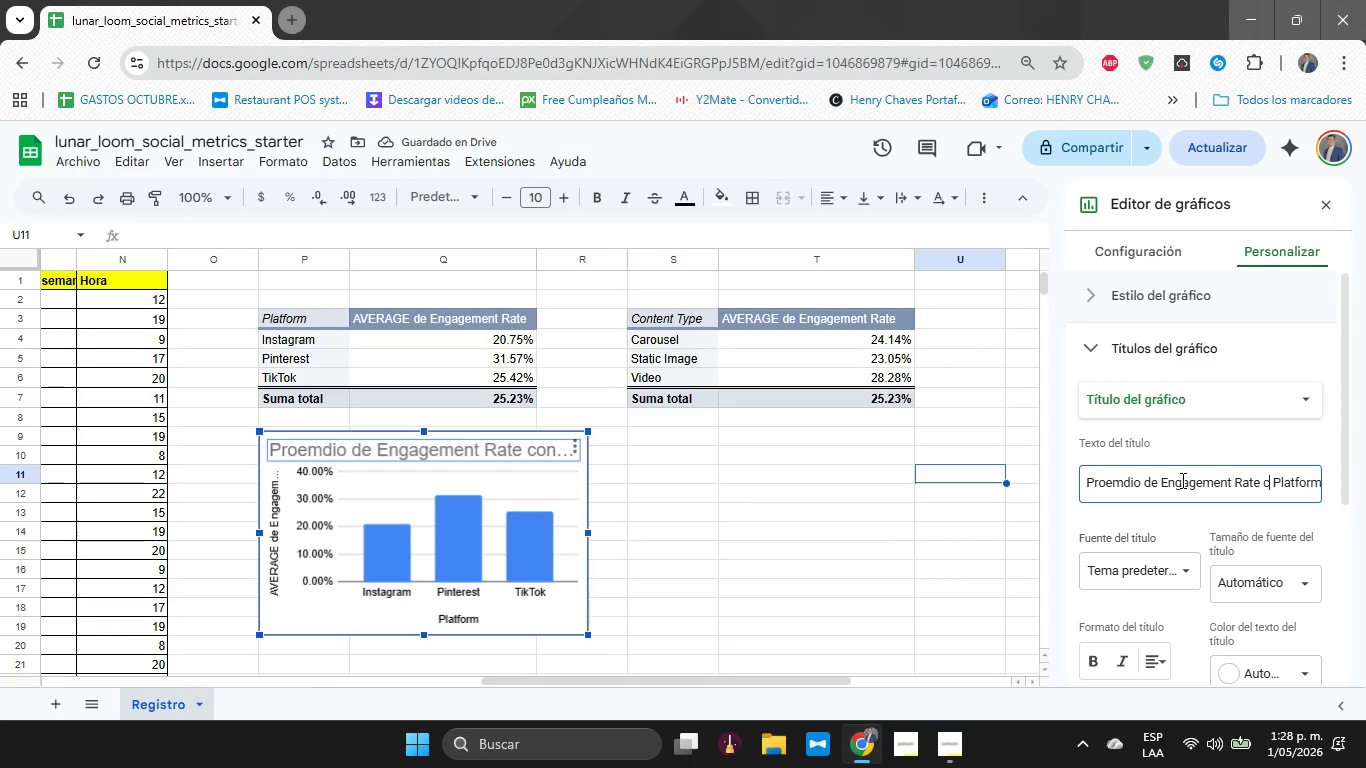 
key(Backspace)
 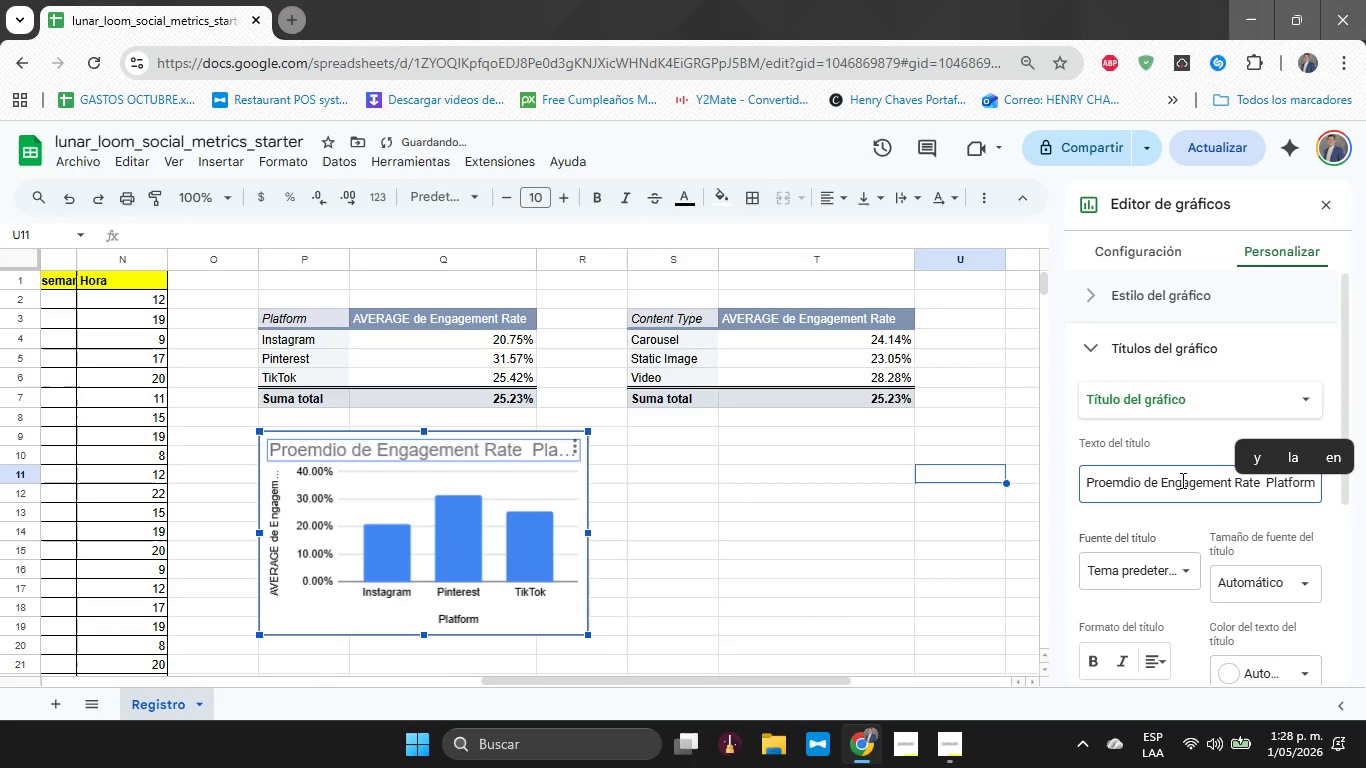 
key(NumpadDivide)
 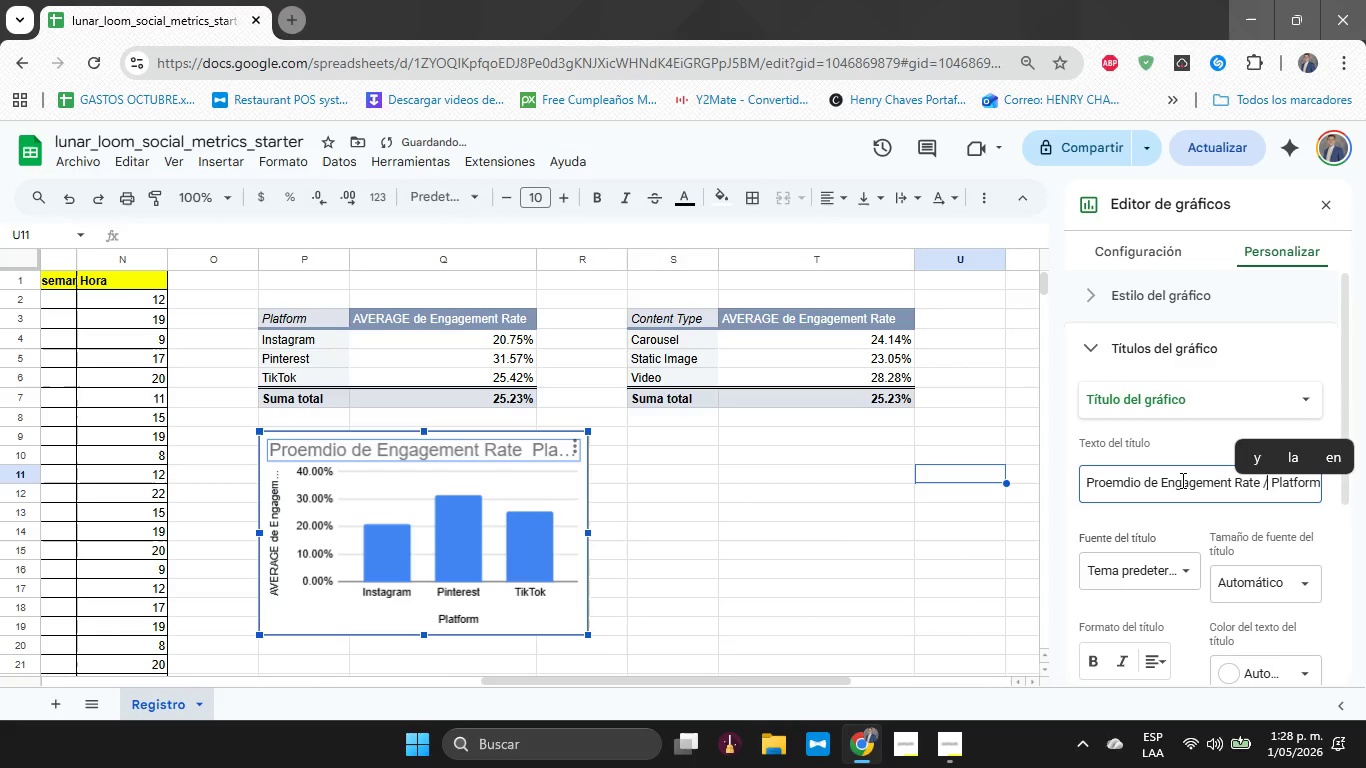 
key(NumpadDivide)
 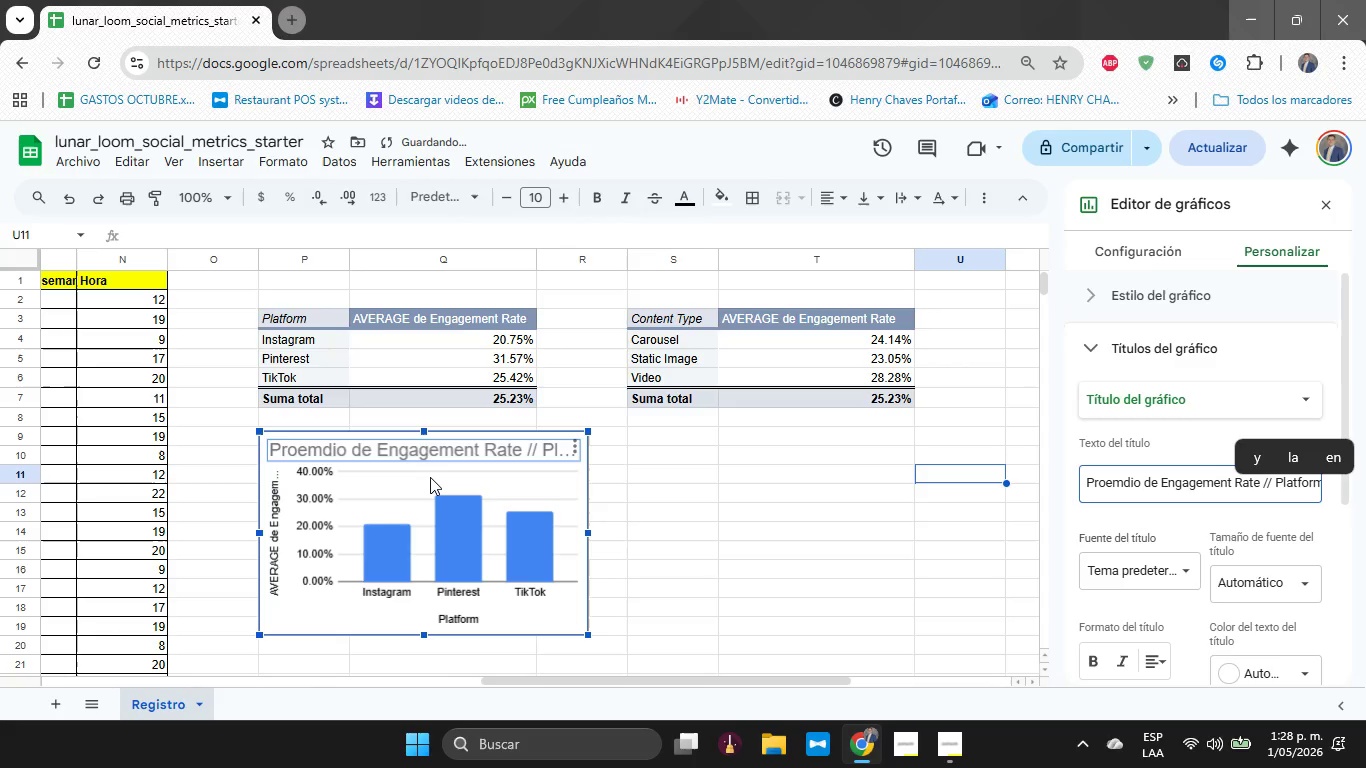 
mouse_move([303, 520])
 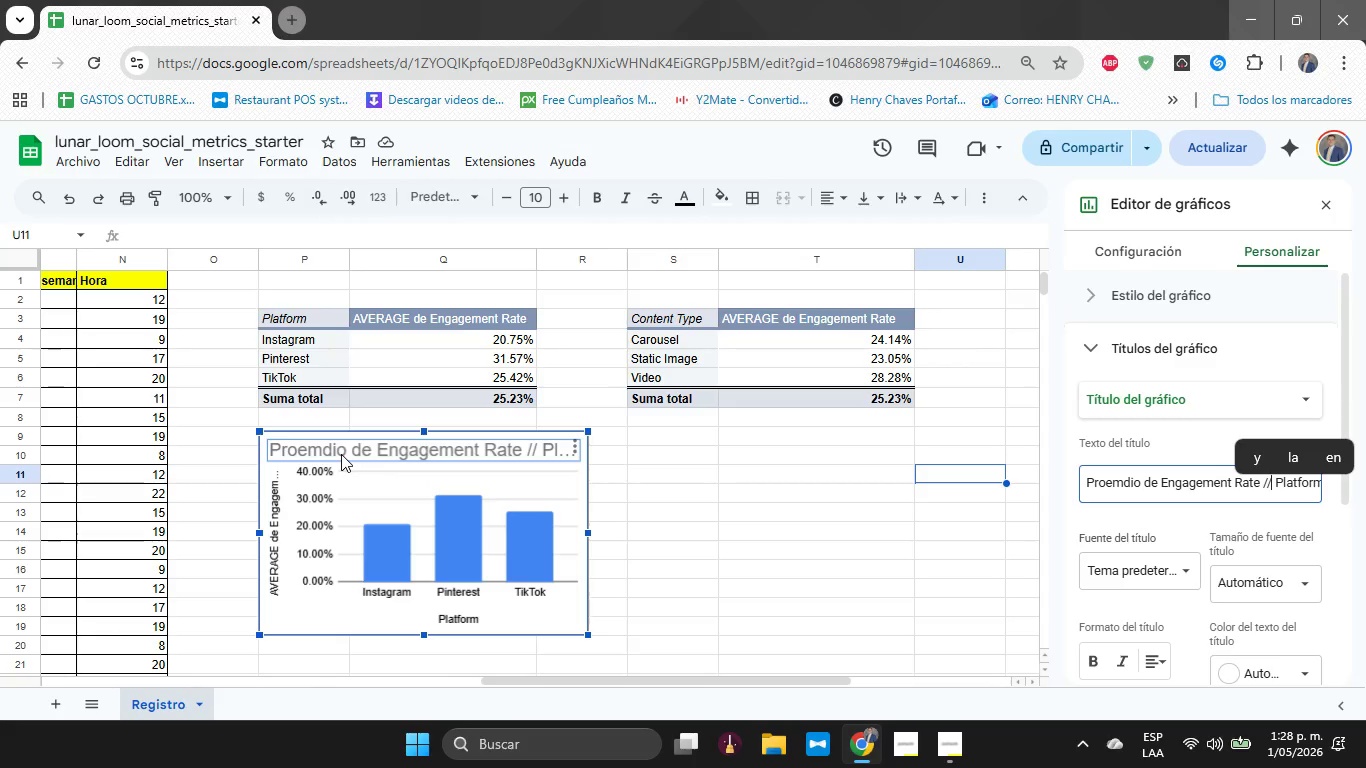 
left_click([341, 454])
 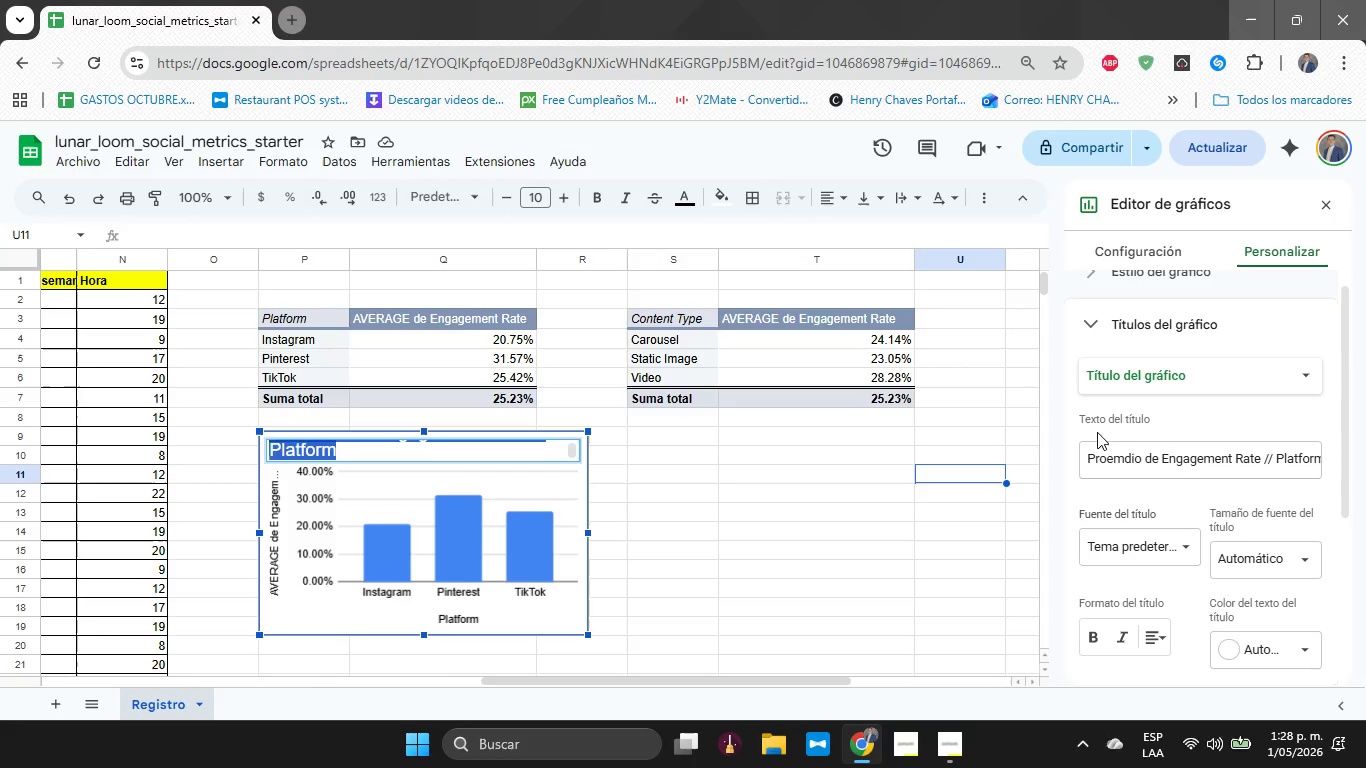 
left_click([1151, 455])
 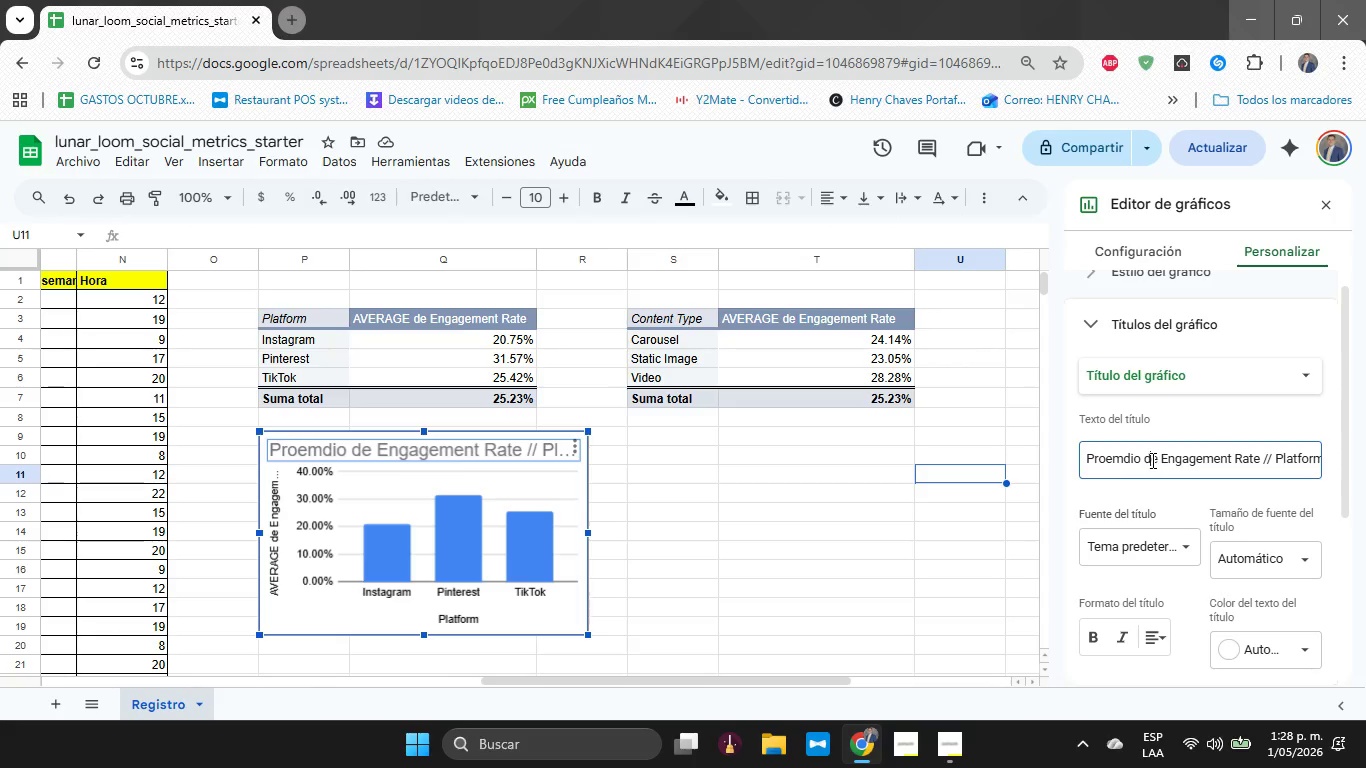 
left_click_drag(start_coordinate=[1157, 460], to_coordinate=[976, 466])
 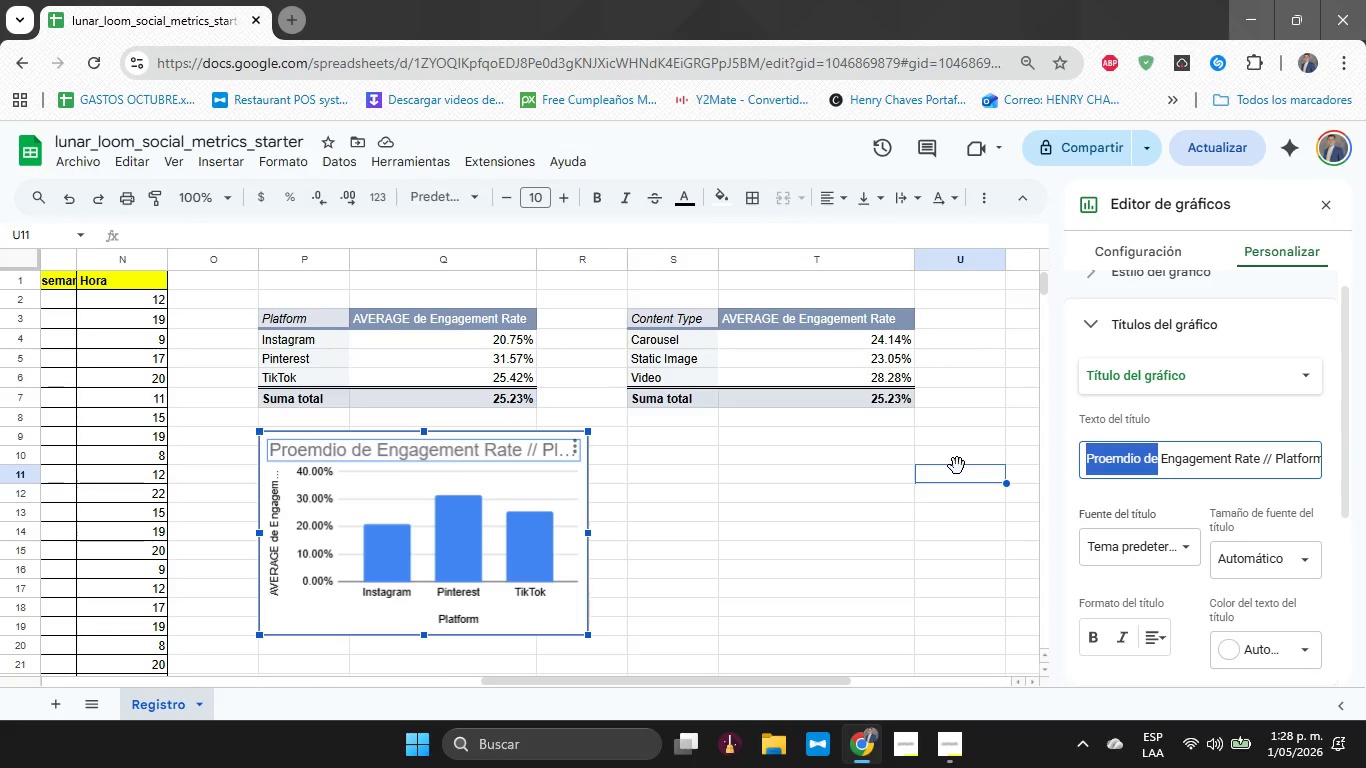 
key(Shift+5)
 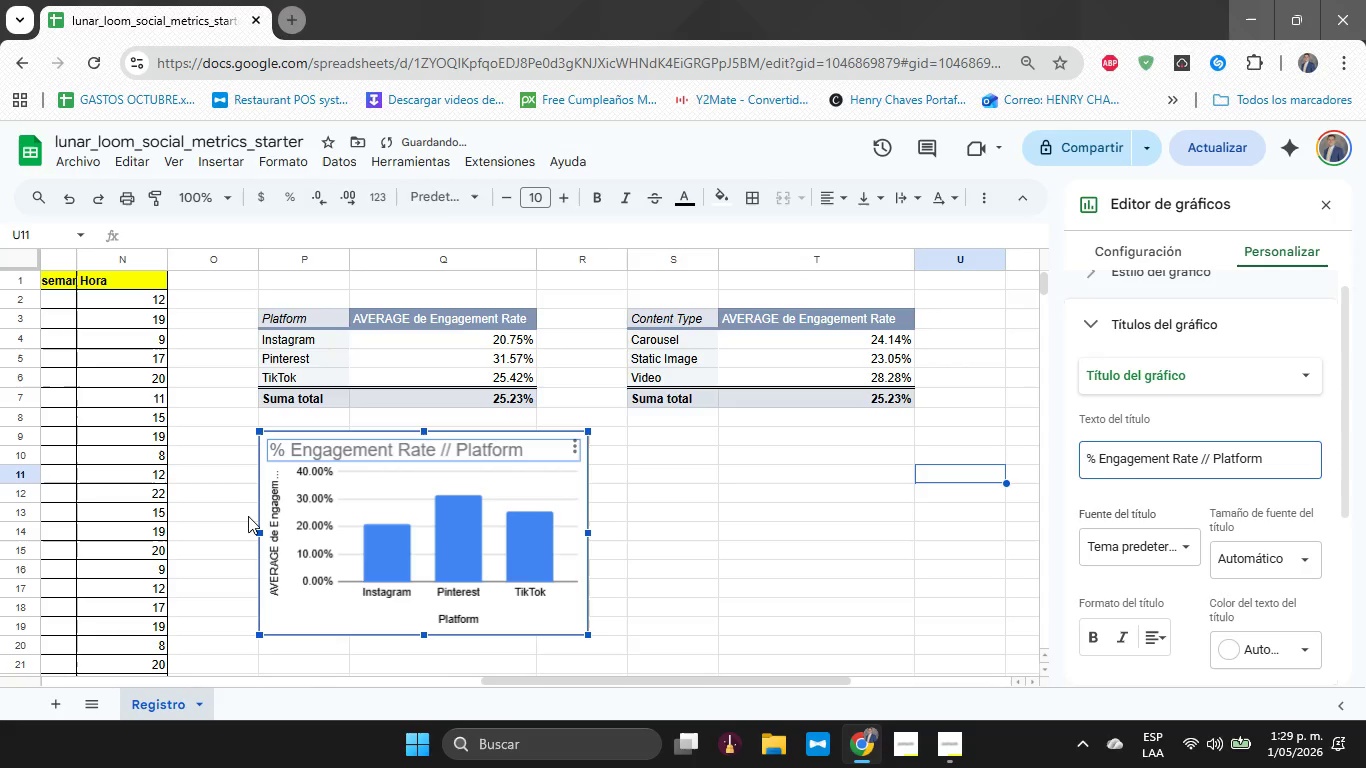 
left_click([272, 522])
 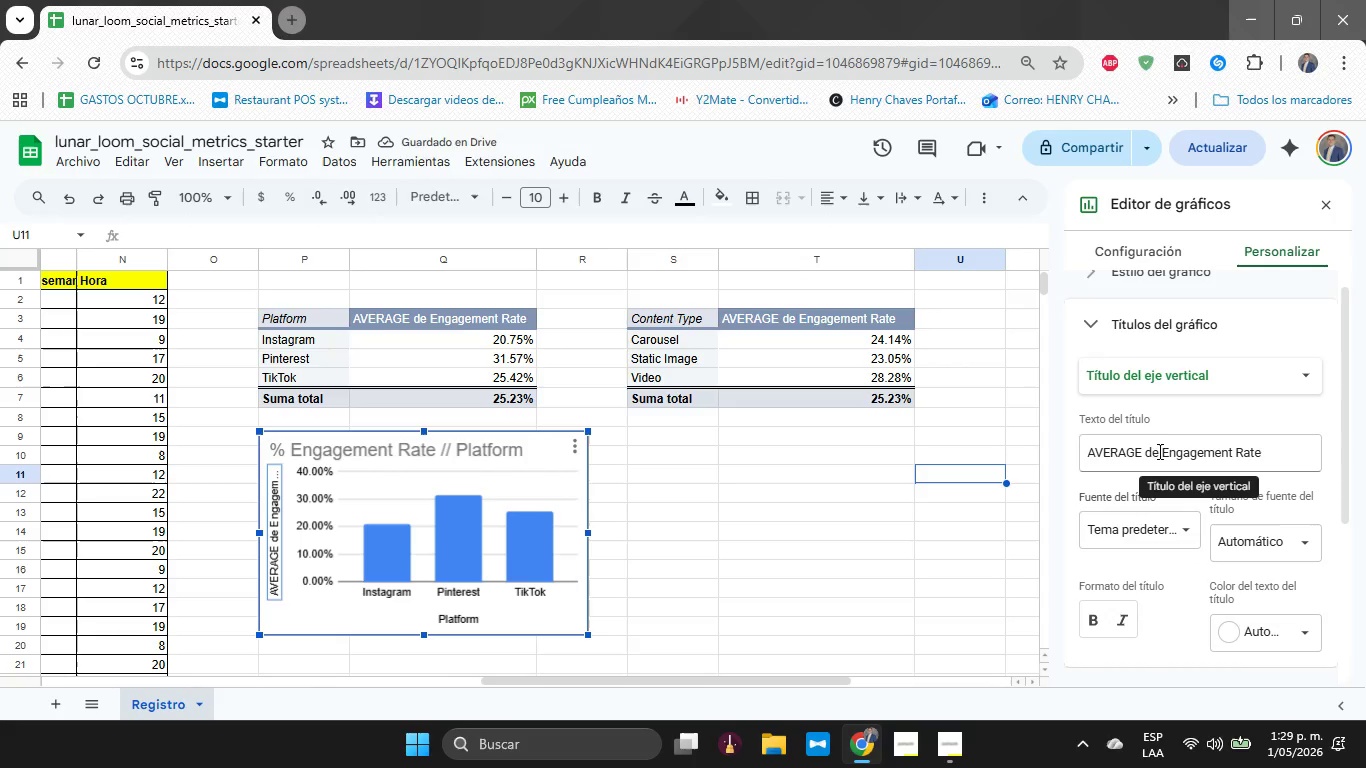 
left_click_drag(start_coordinate=[1142, 451], to_coordinate=[884, 455])
 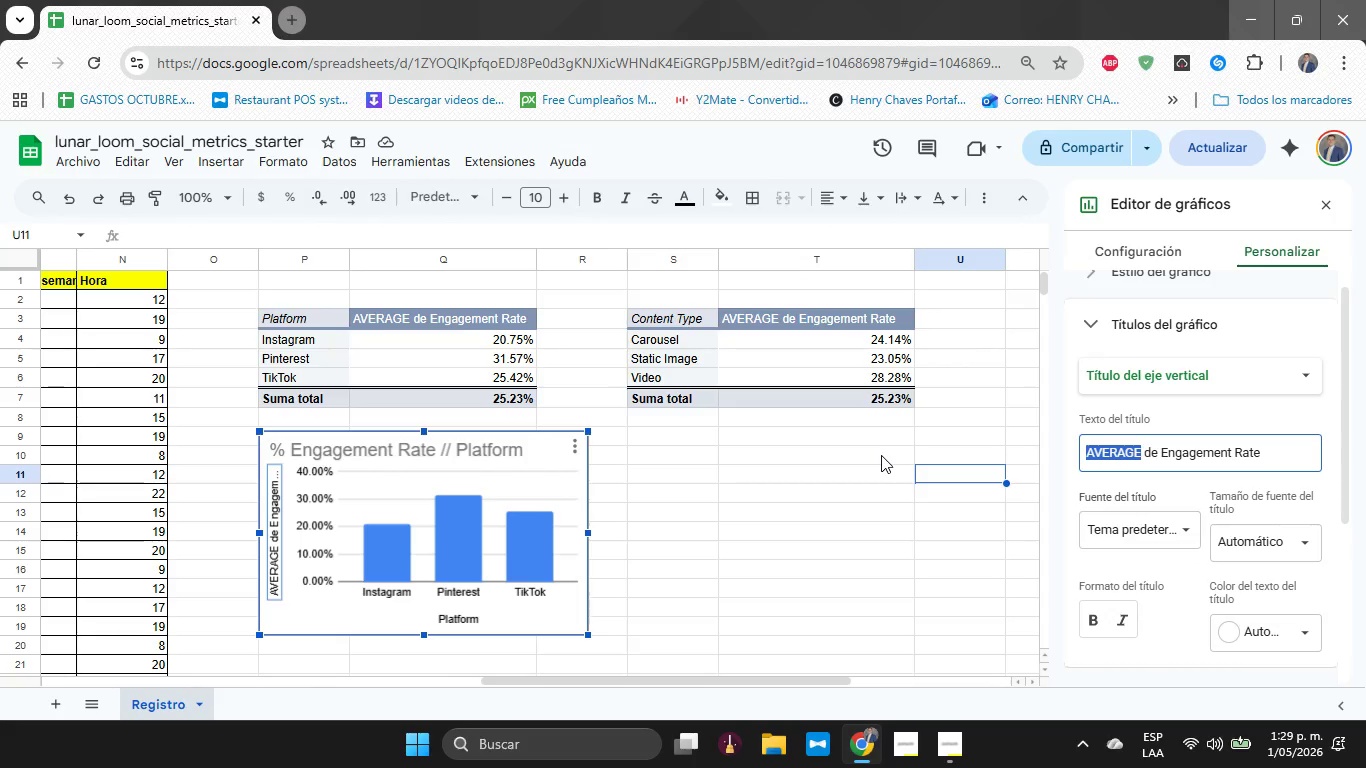 
key(Shift+5)
 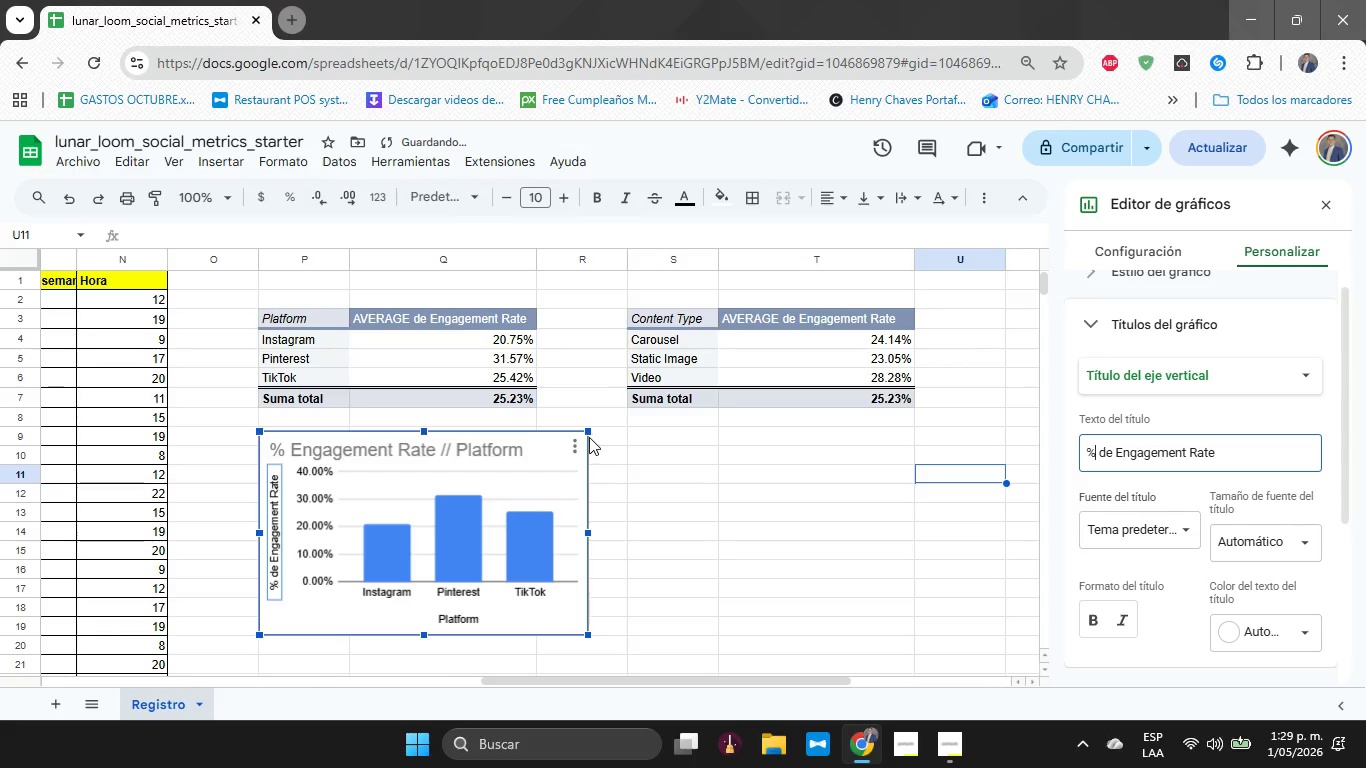 
left_click_drag(start_coordinate=[589, 433], to_coordinate=[545, 427])
 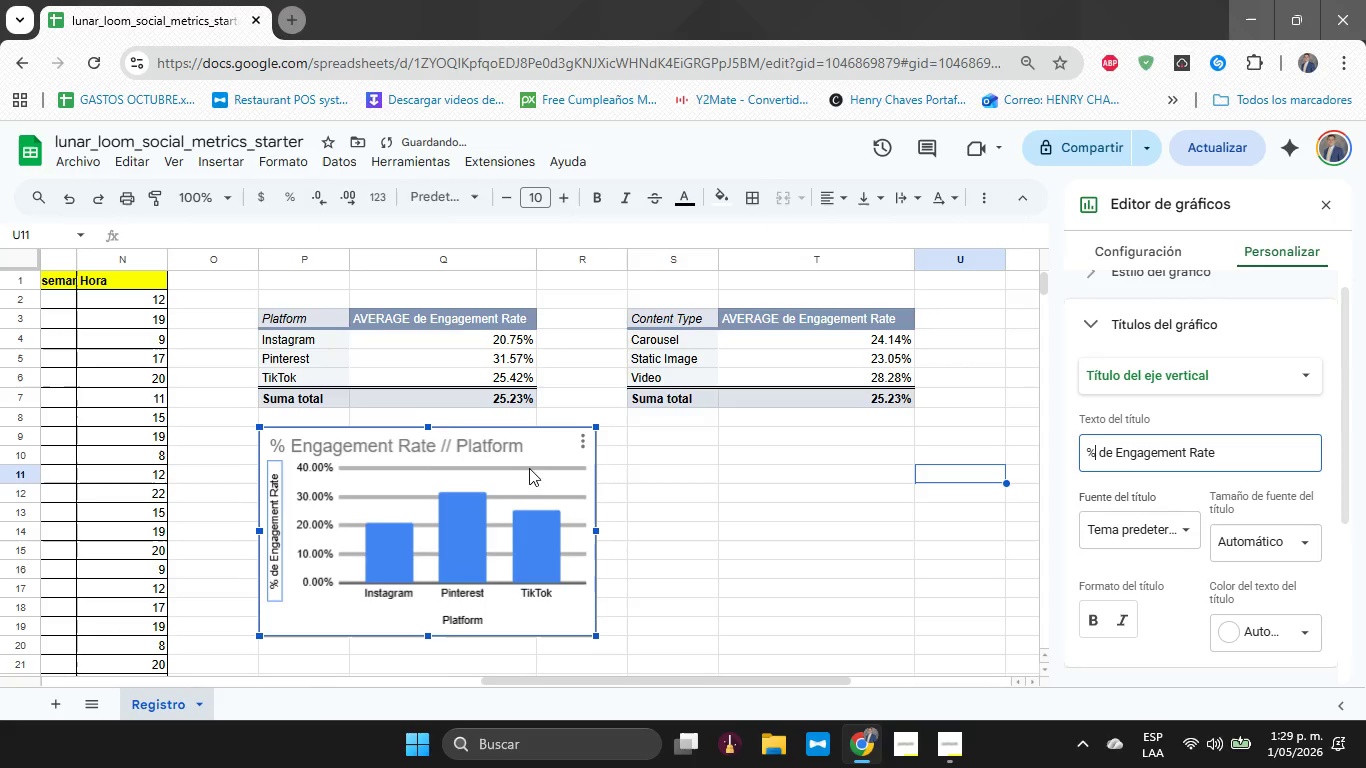 
left_click_drag(start_coordinate=[529, 468], to_coordinate=[499, 455])
 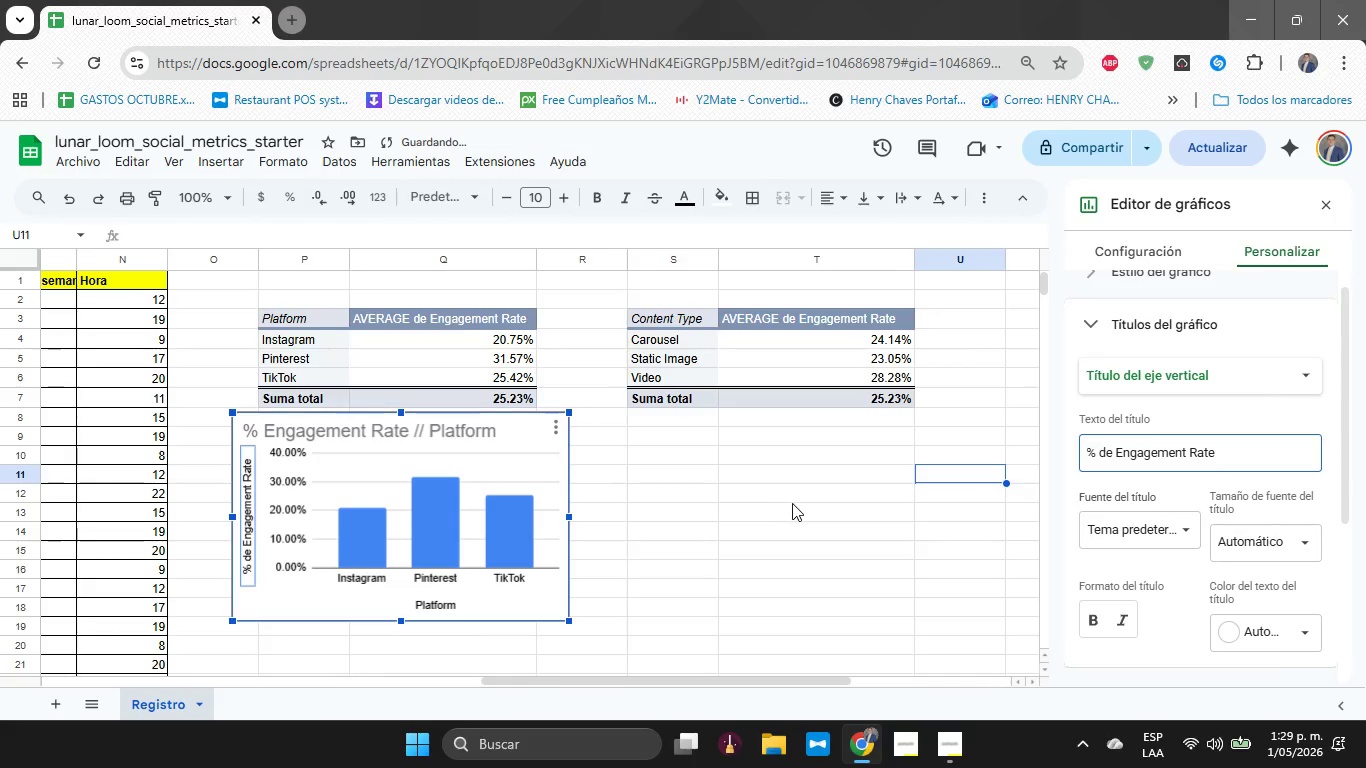 
left_click([792, 503])
 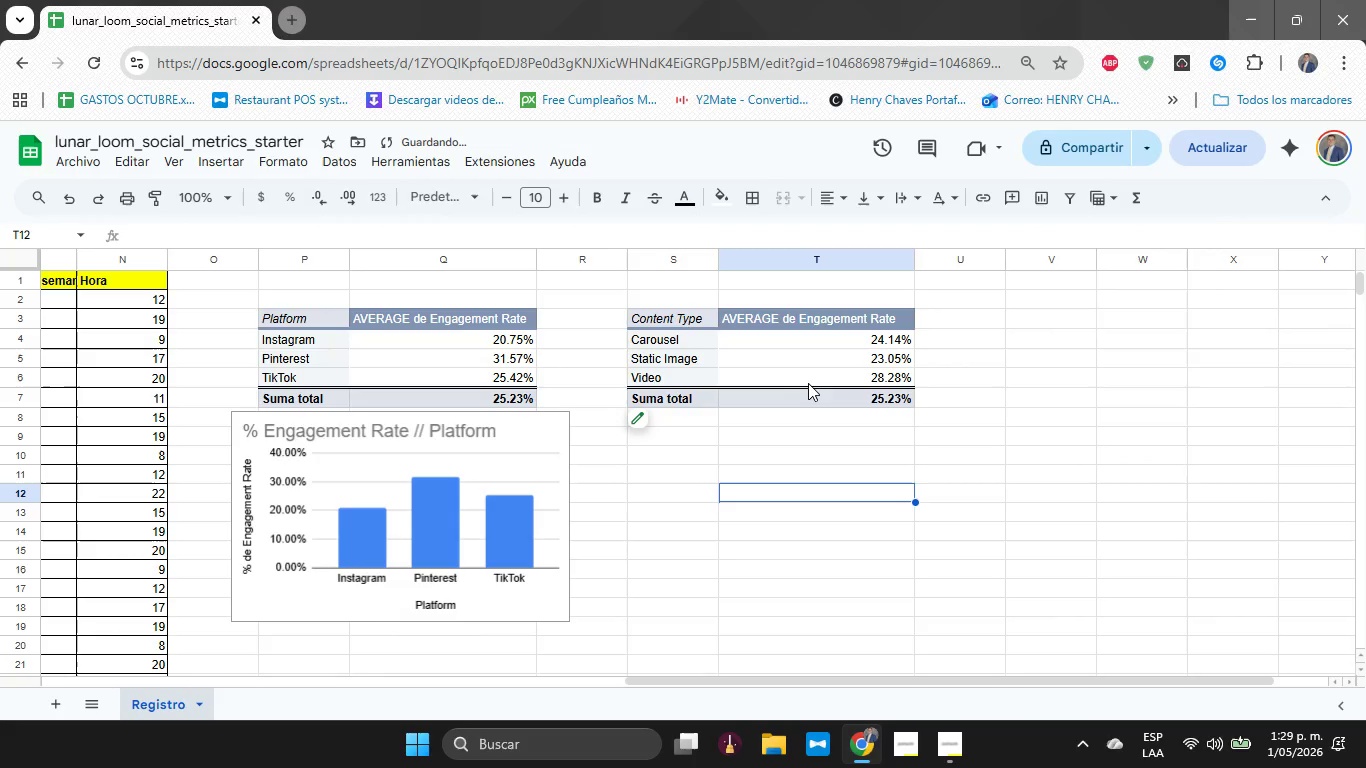 
left_click([809, 375])
 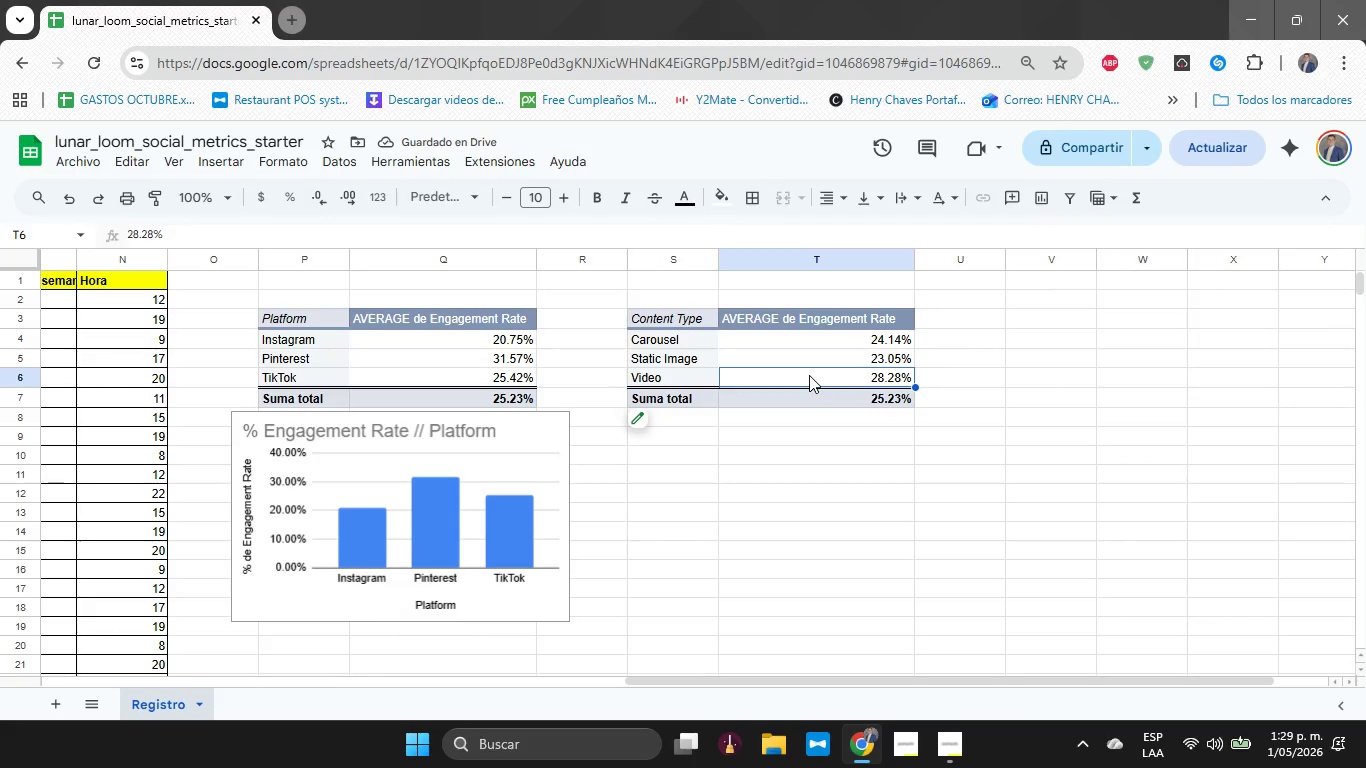 
key(Control+A)
 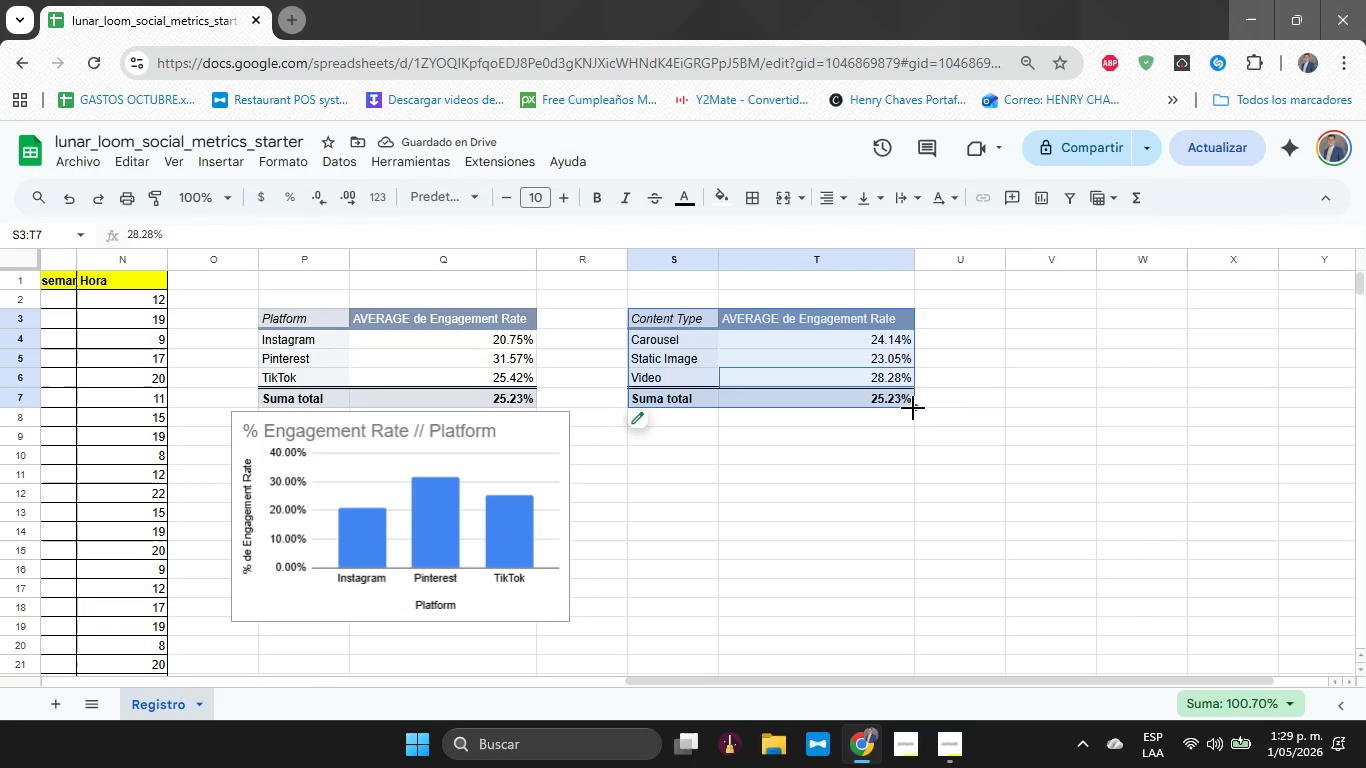 
left_click_drag(start_coordinate=[913, 407], to_coordinate=[900, 376])
 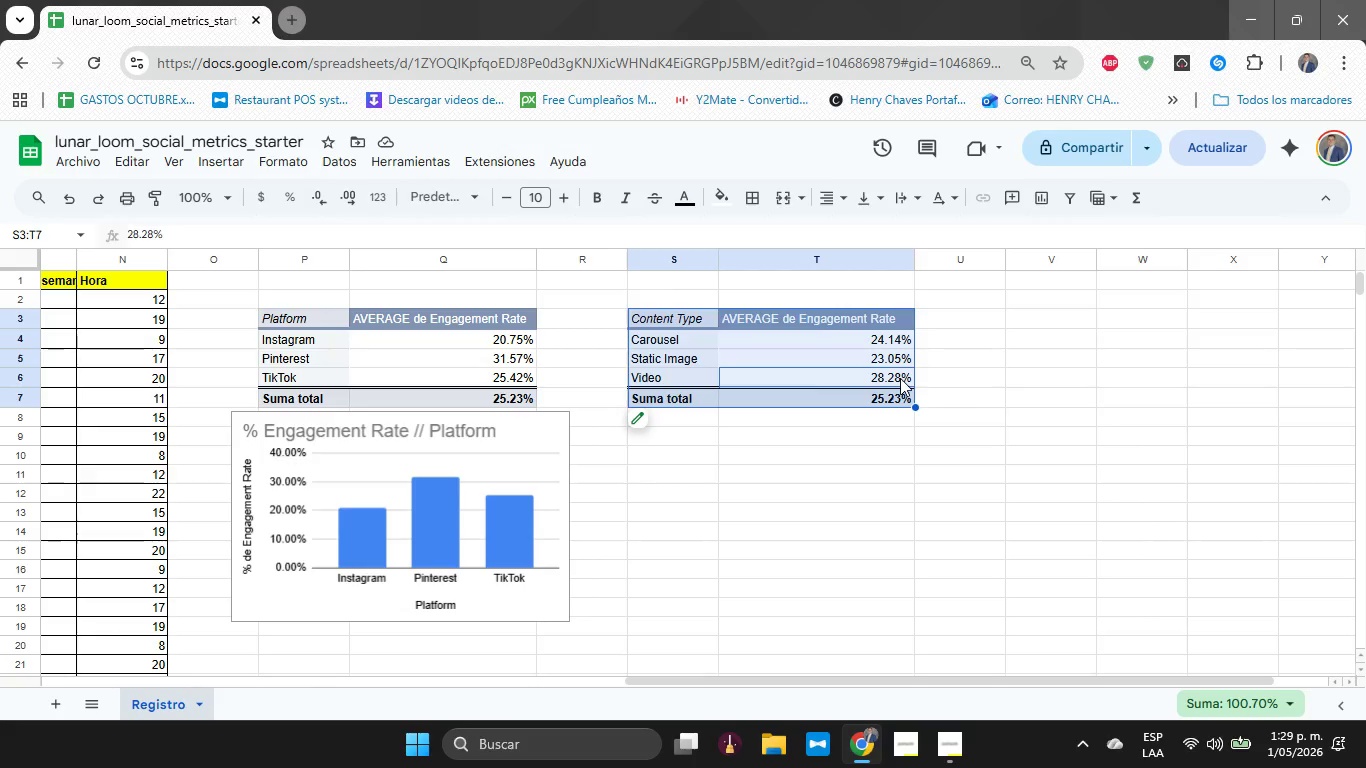 
left_click([900, 378])
 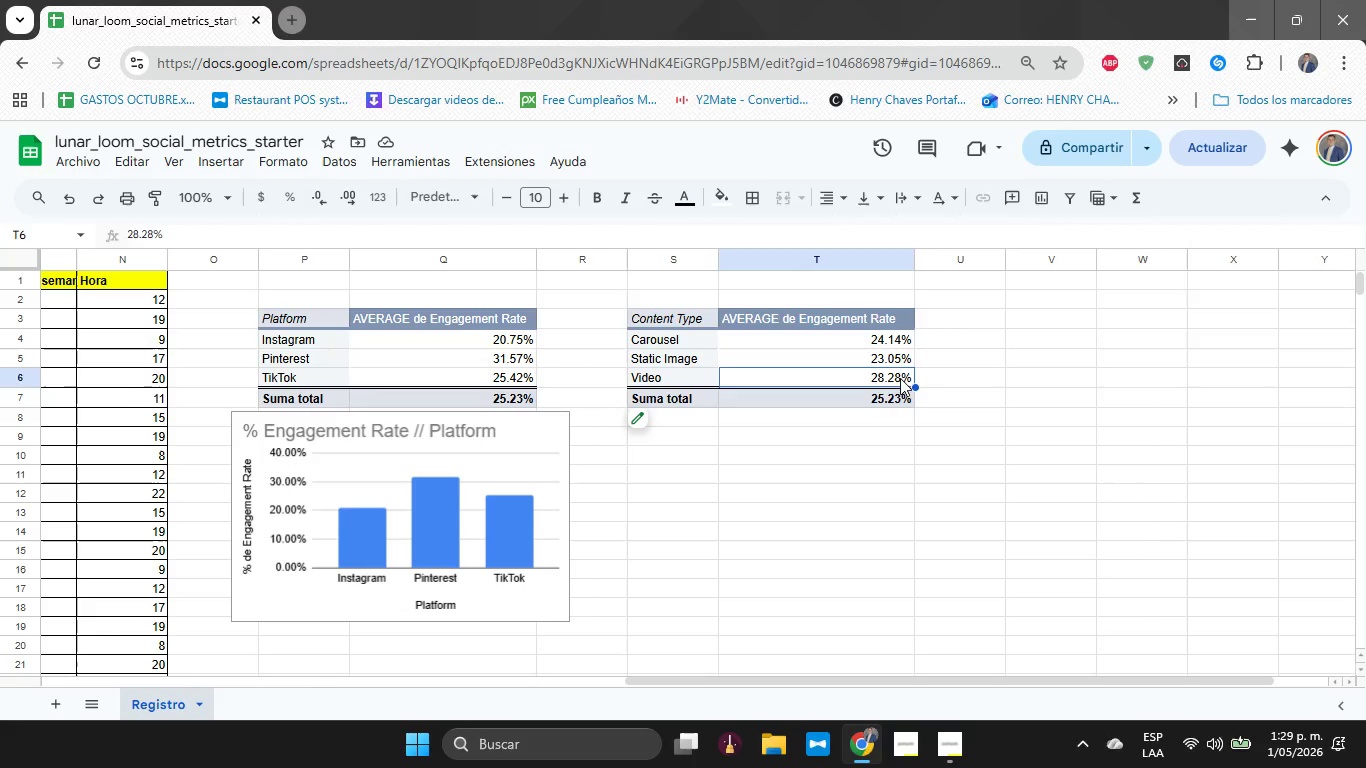 
left_click_drag(start_coordinate=[900, 378], to_coordinate=[642, 317])
 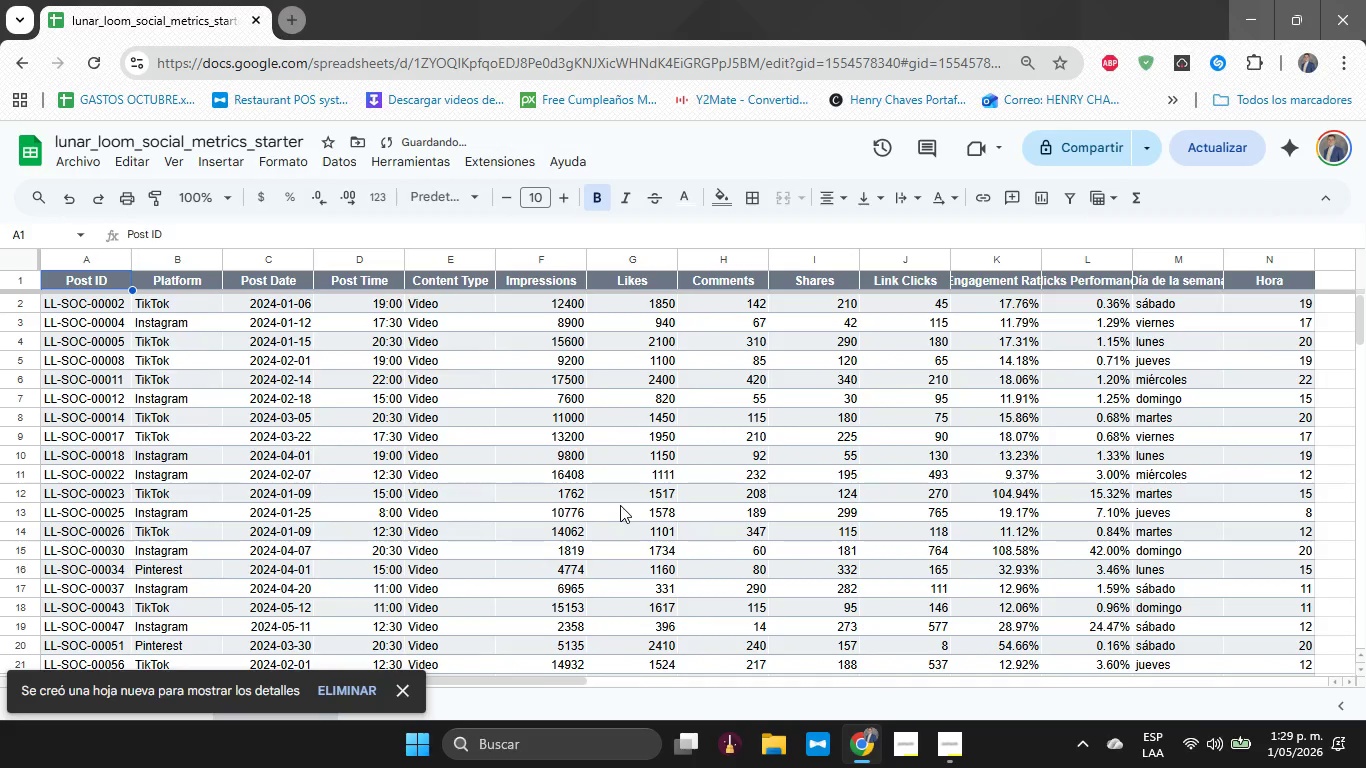 
key(Control+Z)
 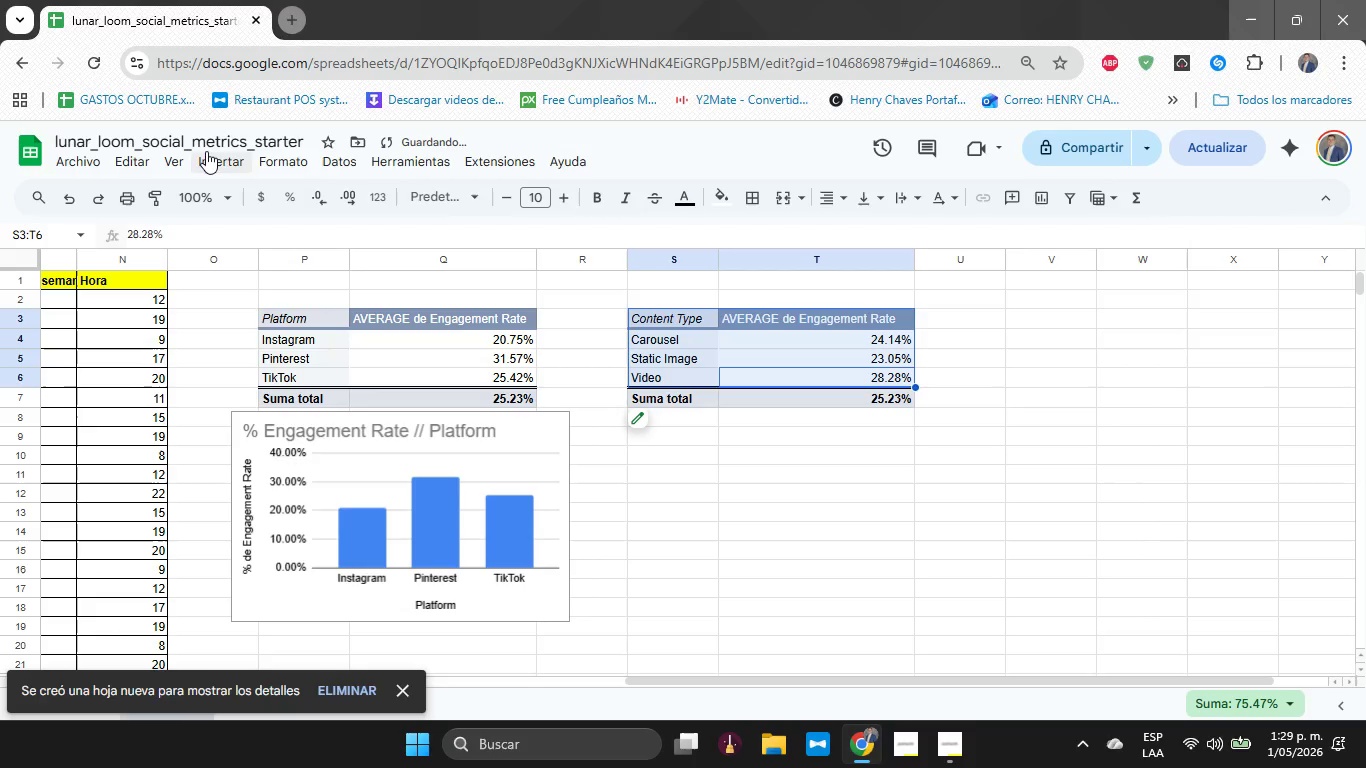 
left_click([206, 152])
 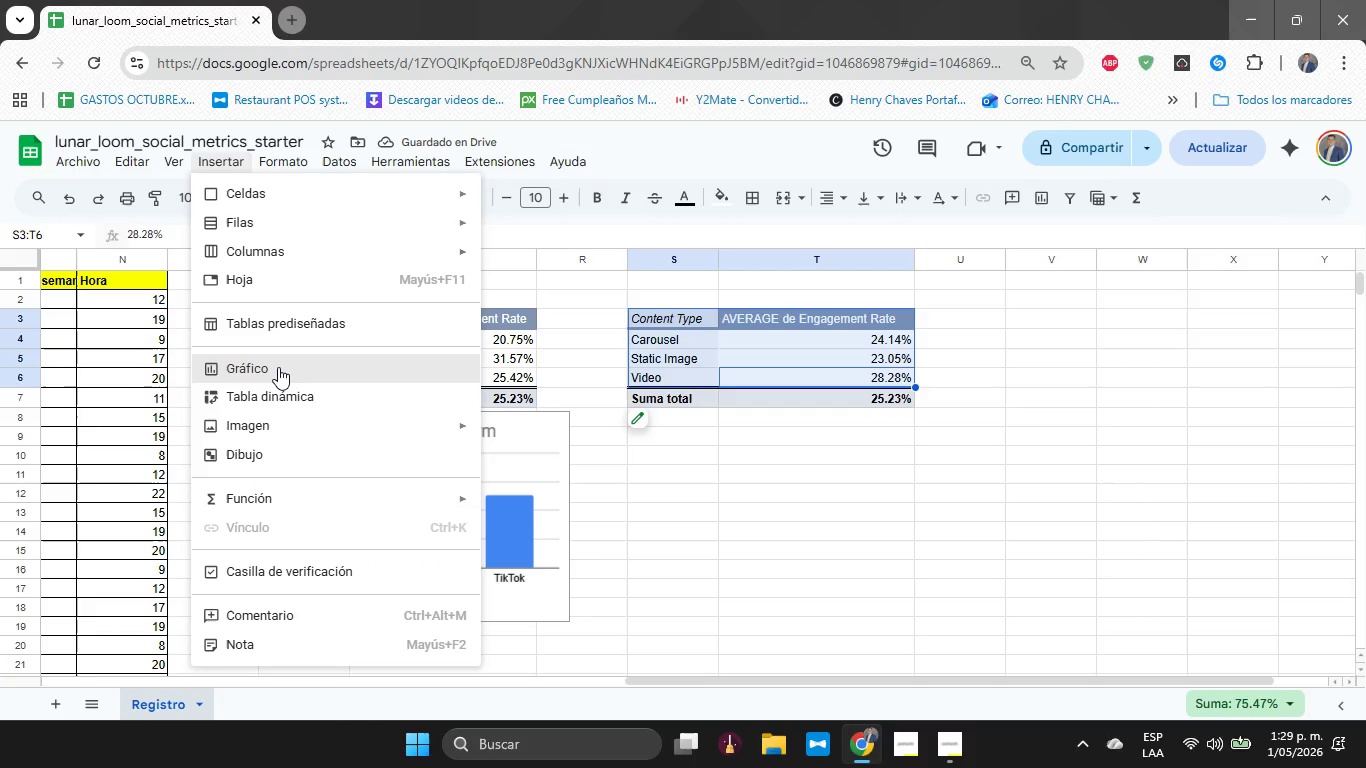 
left_click([278, 367])
 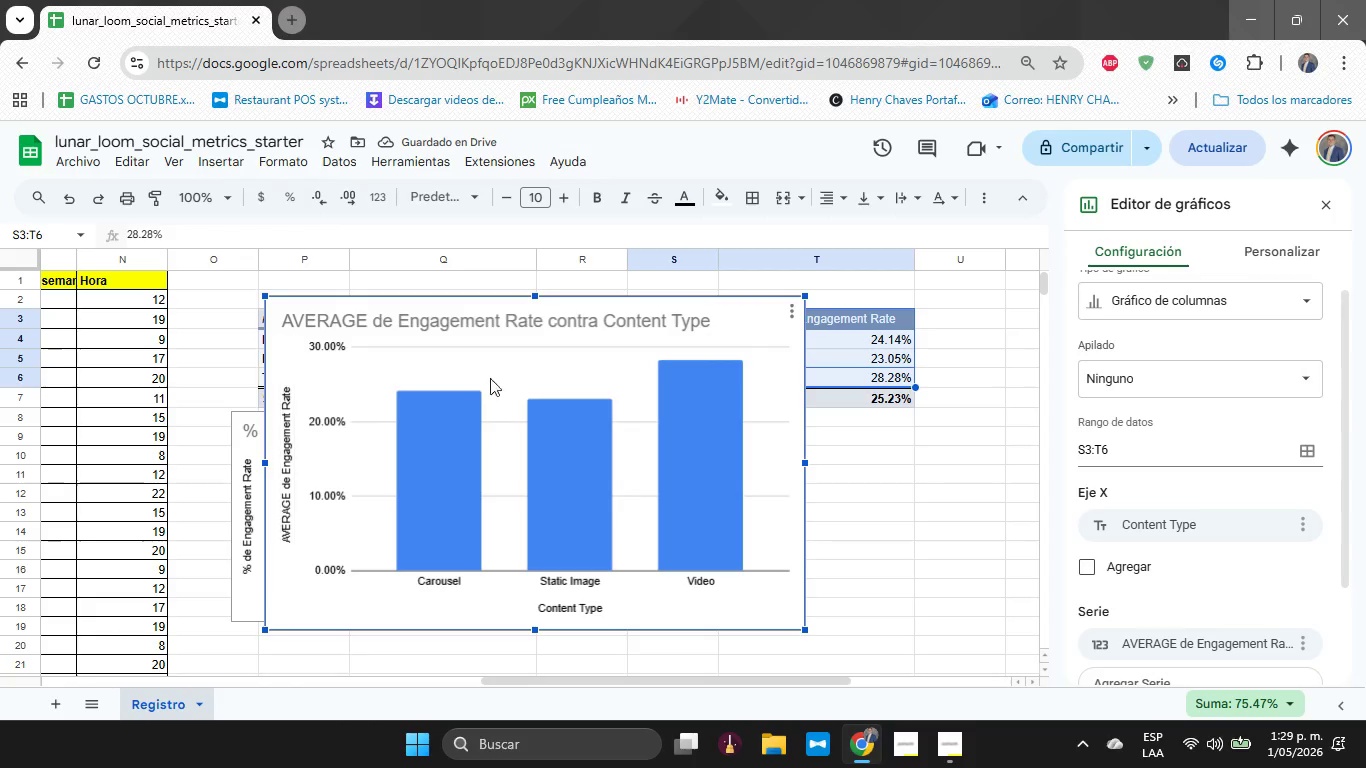 
left_click([1227, 312])
 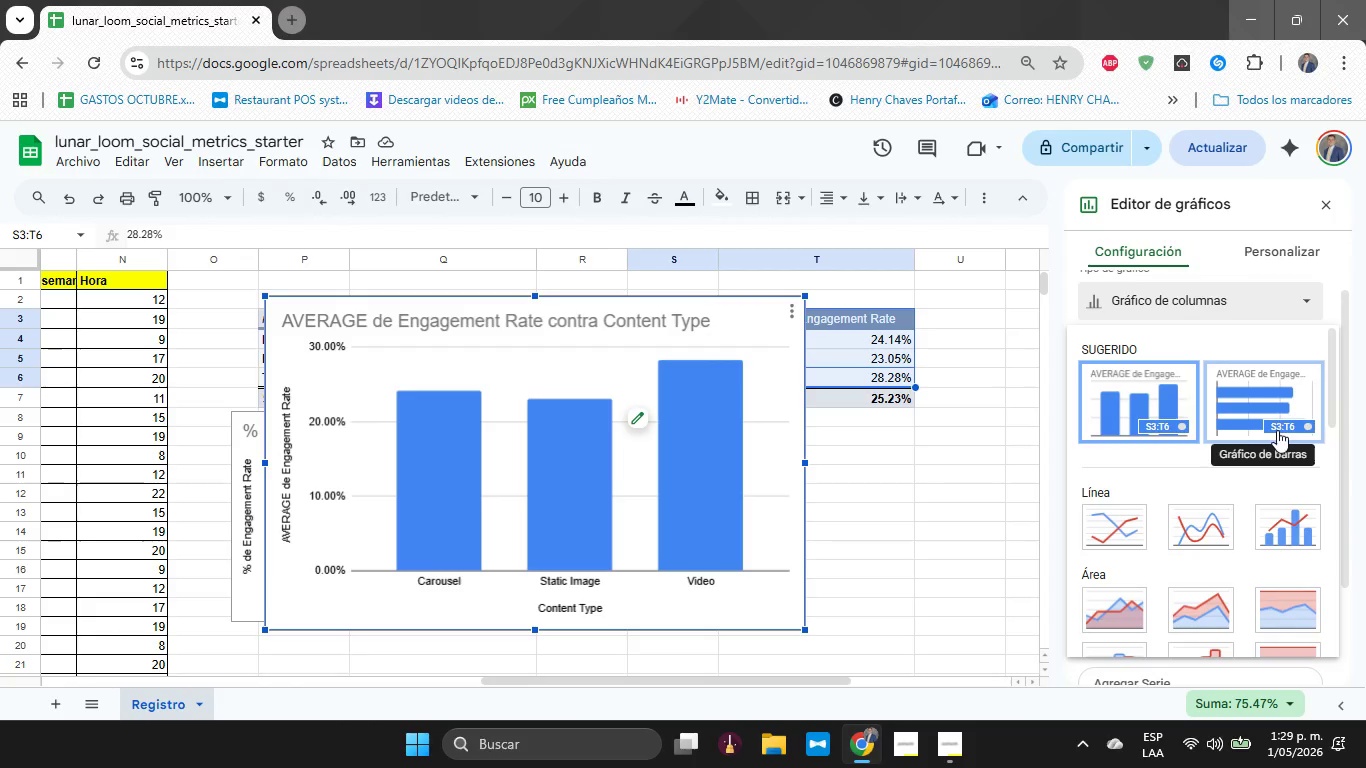 
left_click([1260, 406])
 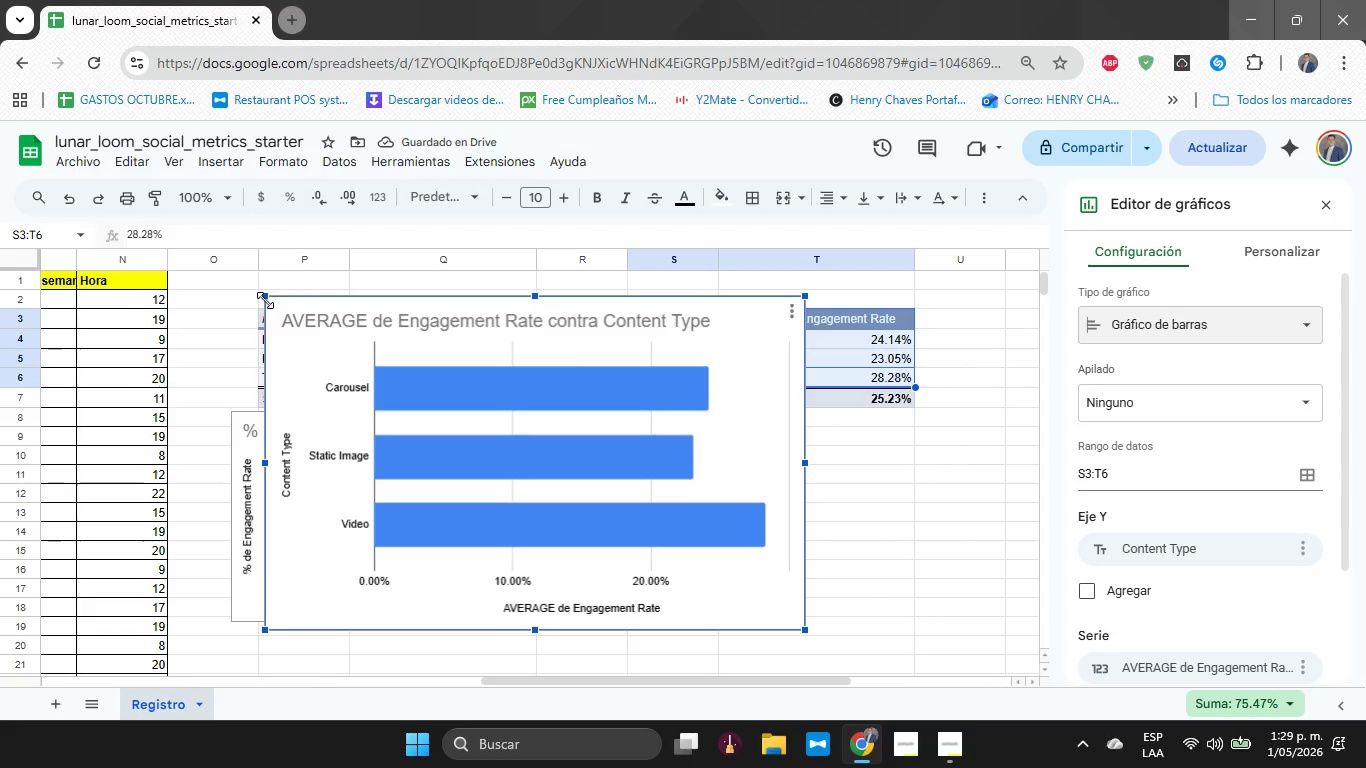 
left_click_drag(start_coordinate=[265, 299], to_coordinate=[687, 448])
 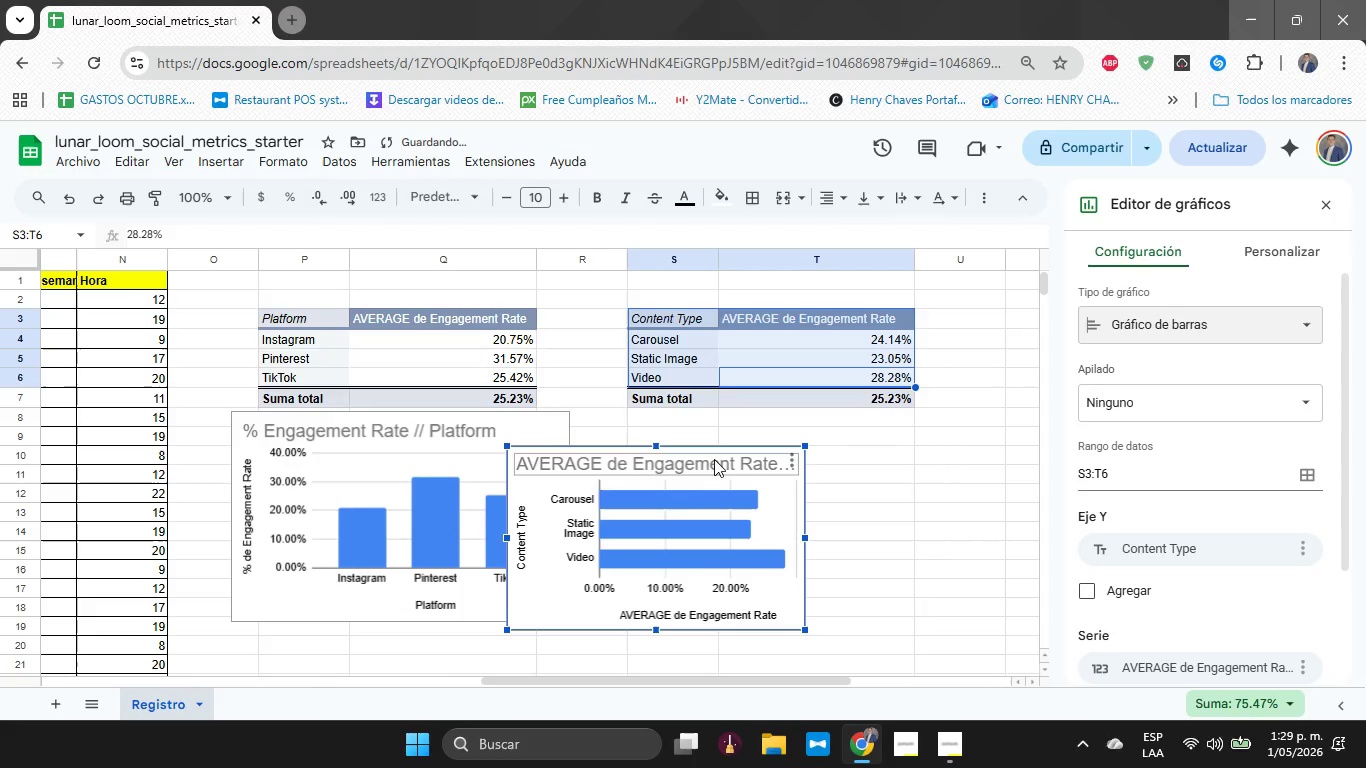 
left_click_drag(start_coordinate=[717, 462], to_coordinate=[836, 429])
 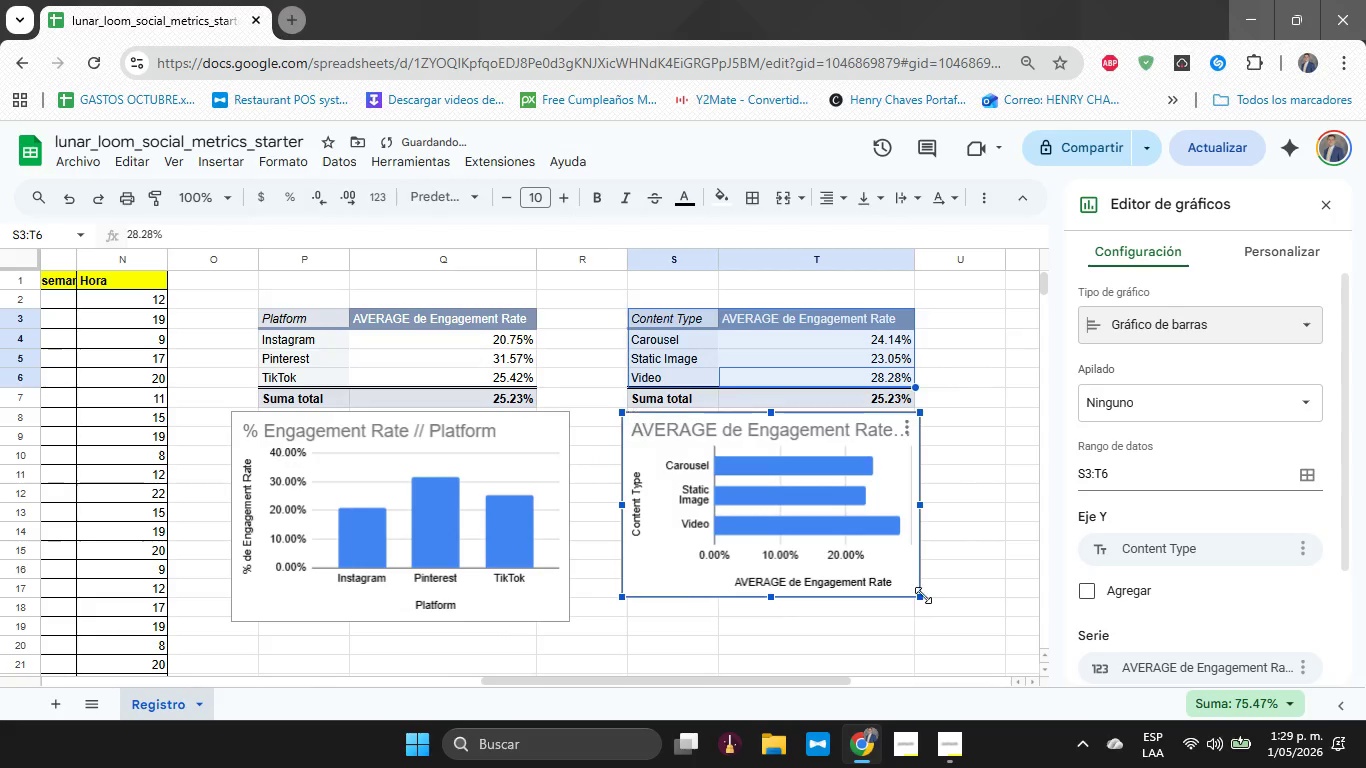 
left_click_drag(start_coordinate=[923, 595], to_coordinate=[960, 618])
 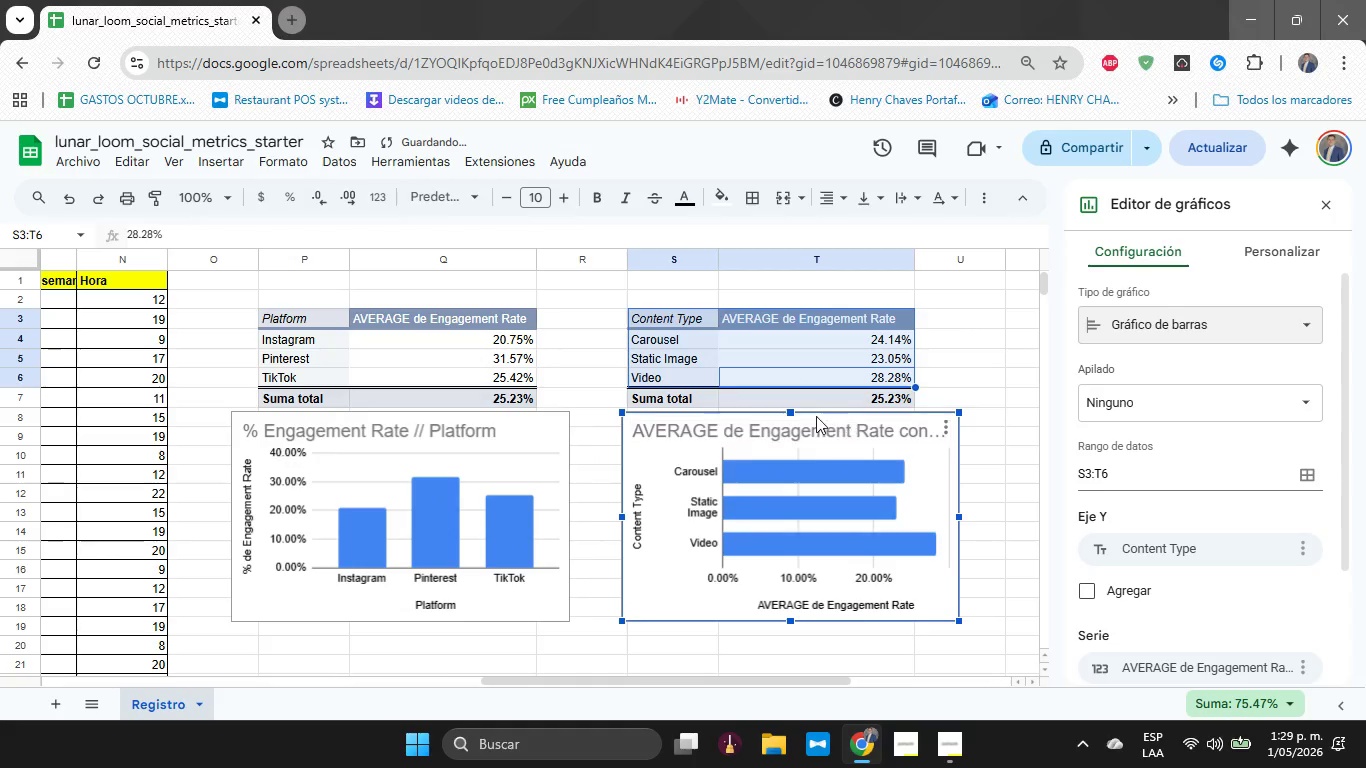 
left_click([814, 429])
 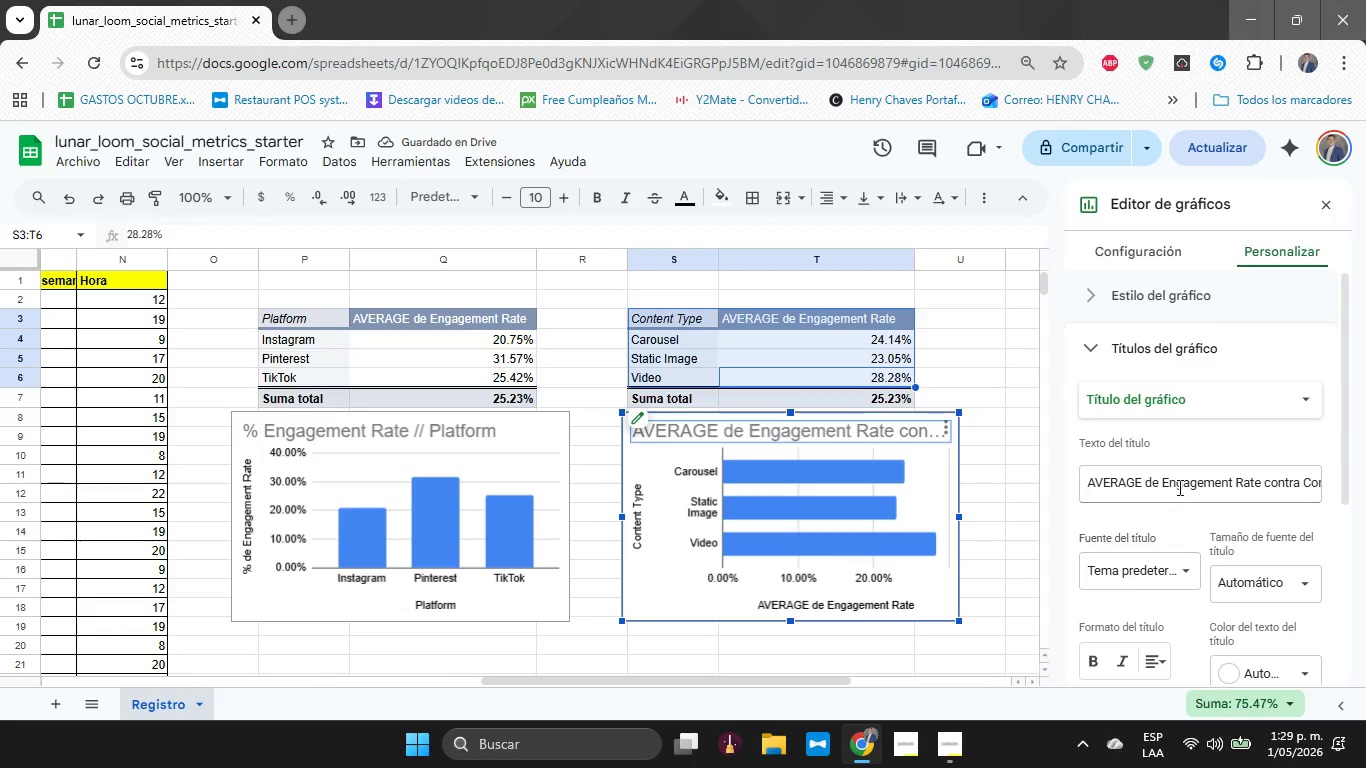 
left_click_drag(start_coordinate=[1159, 485], to_coordinate=[971, 492])
 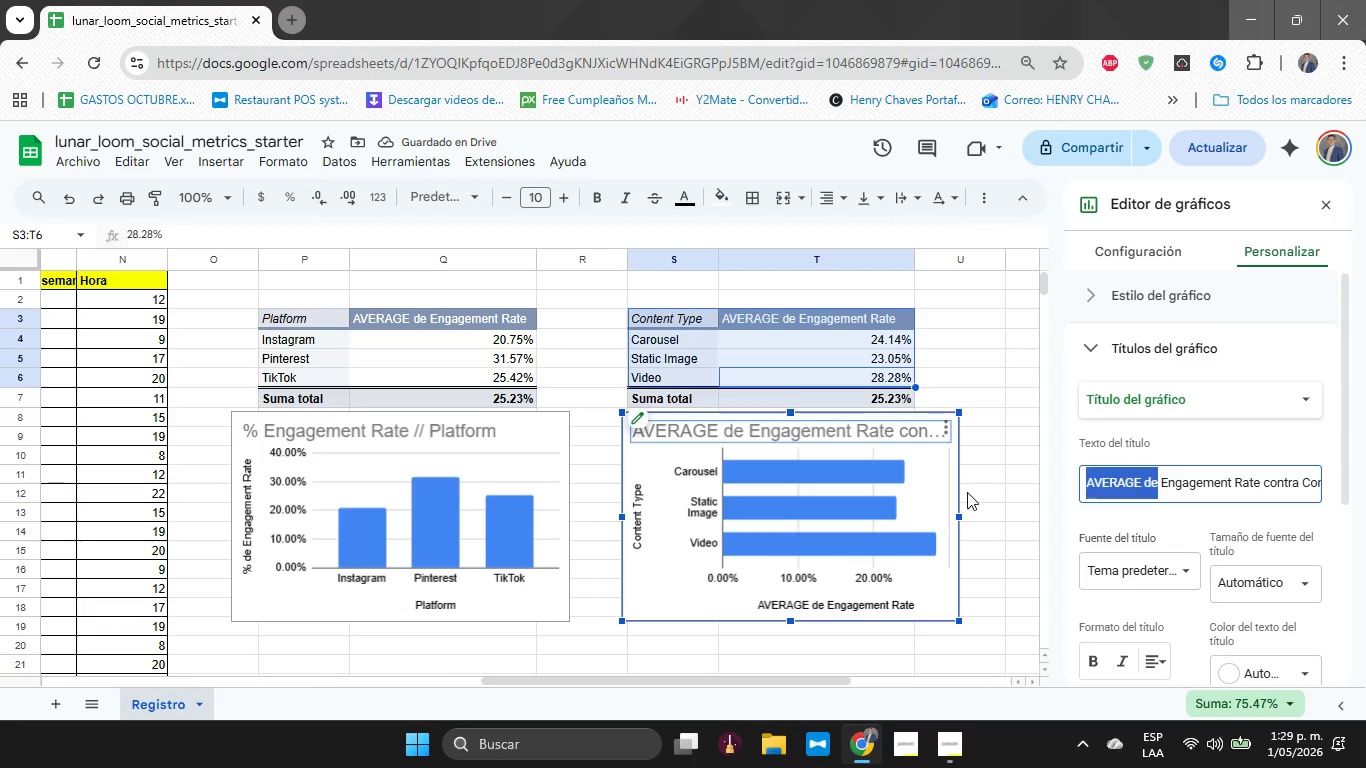 
hold_key(key=ShiftRight, duration=0.61)
 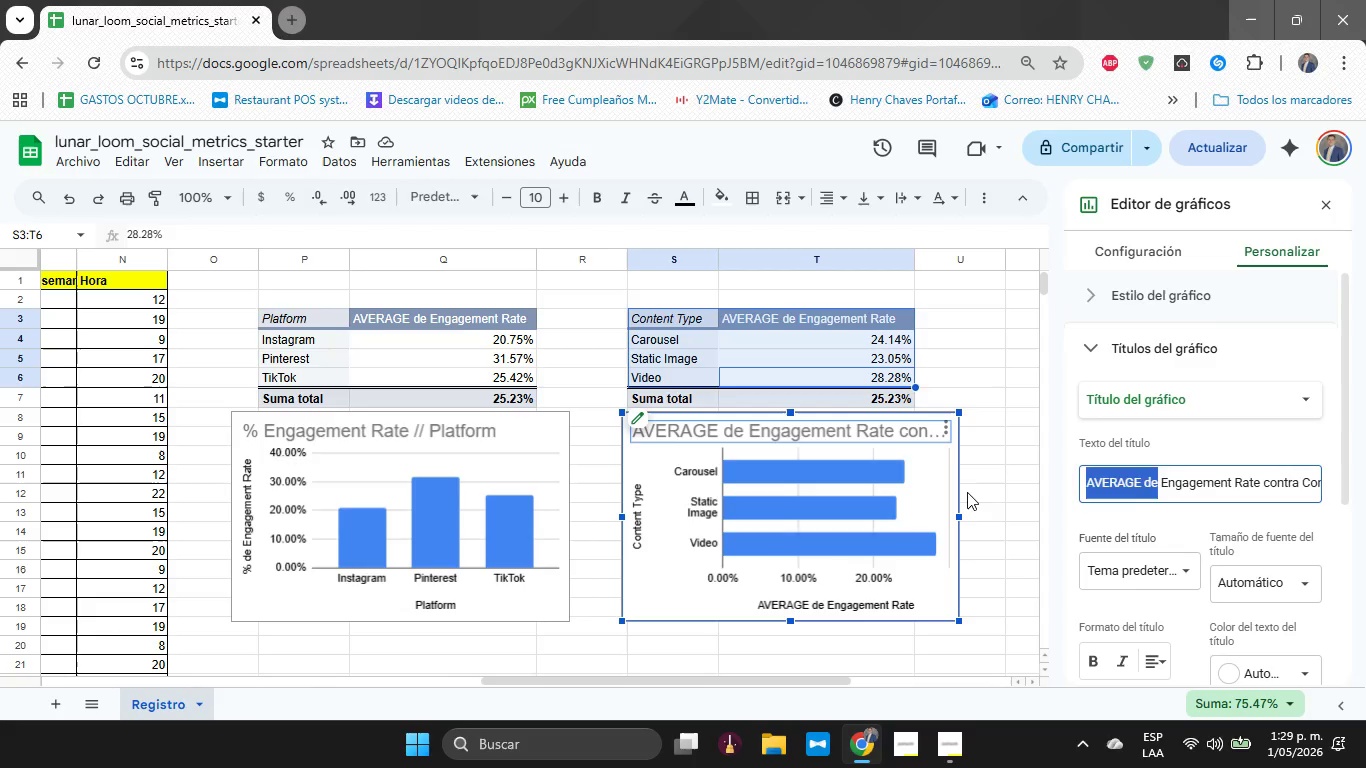 
key(Shift+5)
 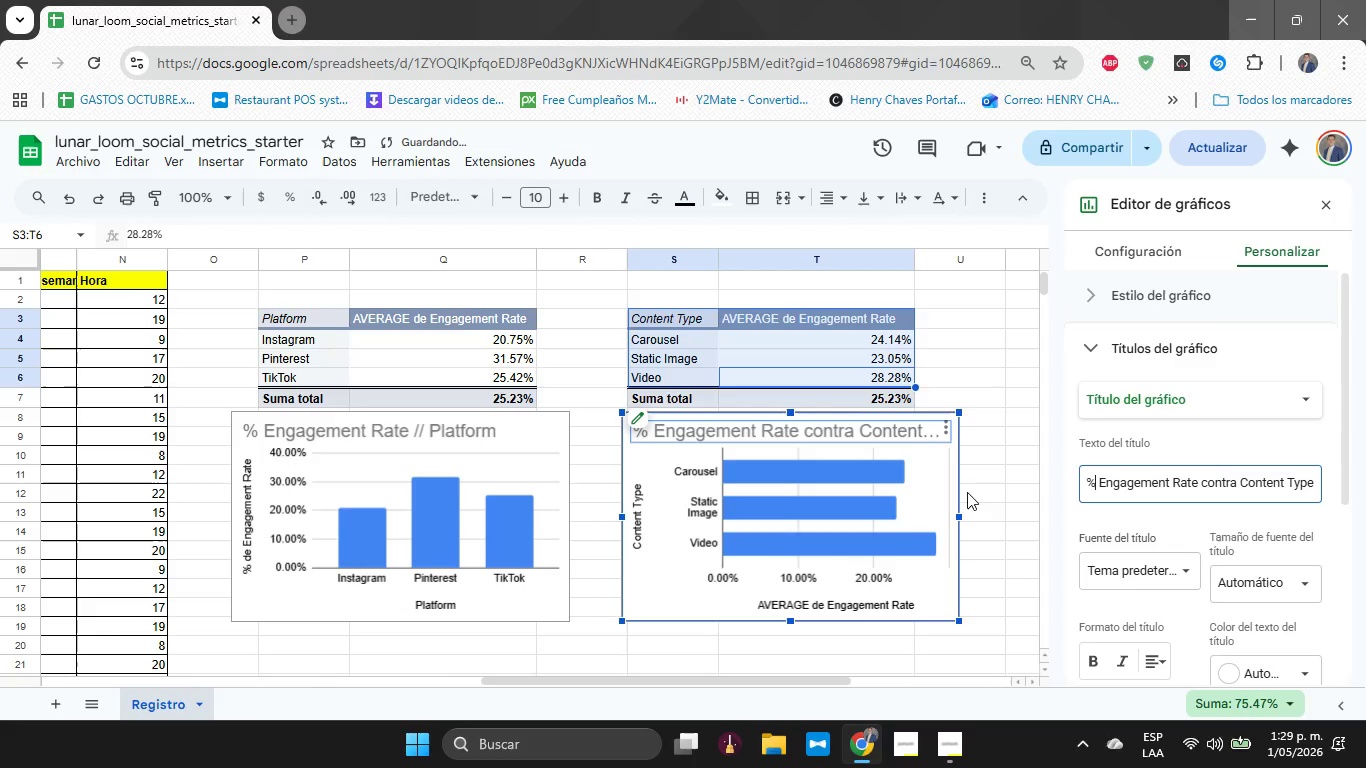 
hold_key(key=ArrowRight, duration=0.84)
 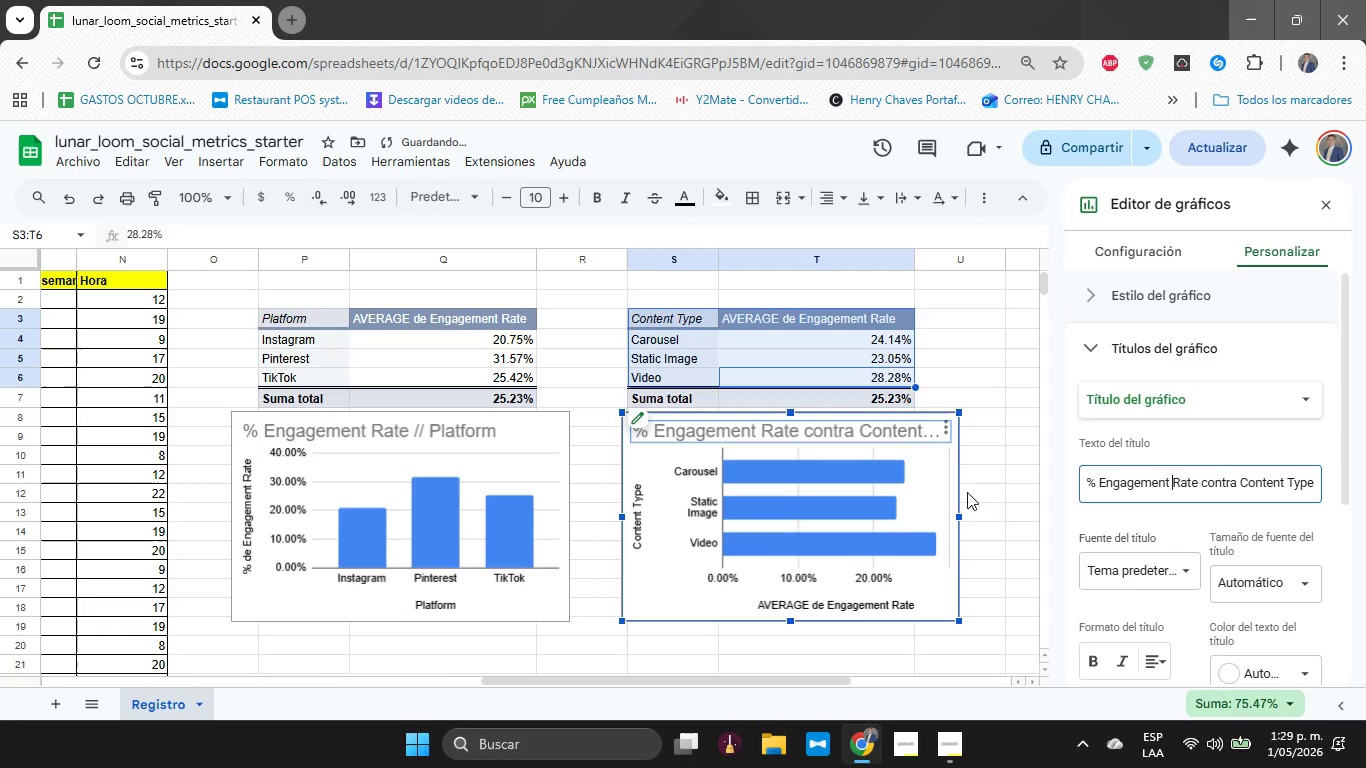 
key(Shift+ArrowRight)
 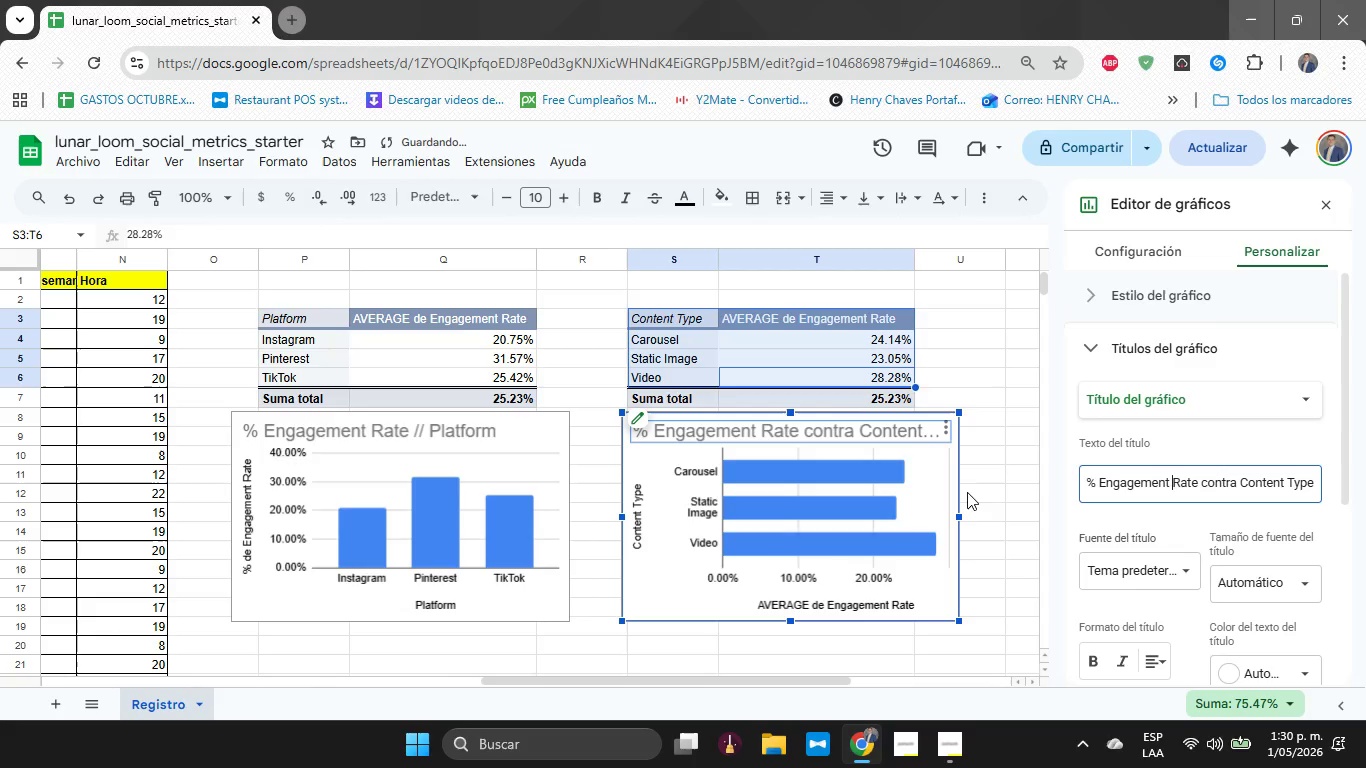 
hold_key(key=ArrowRight, duration=0.77)
 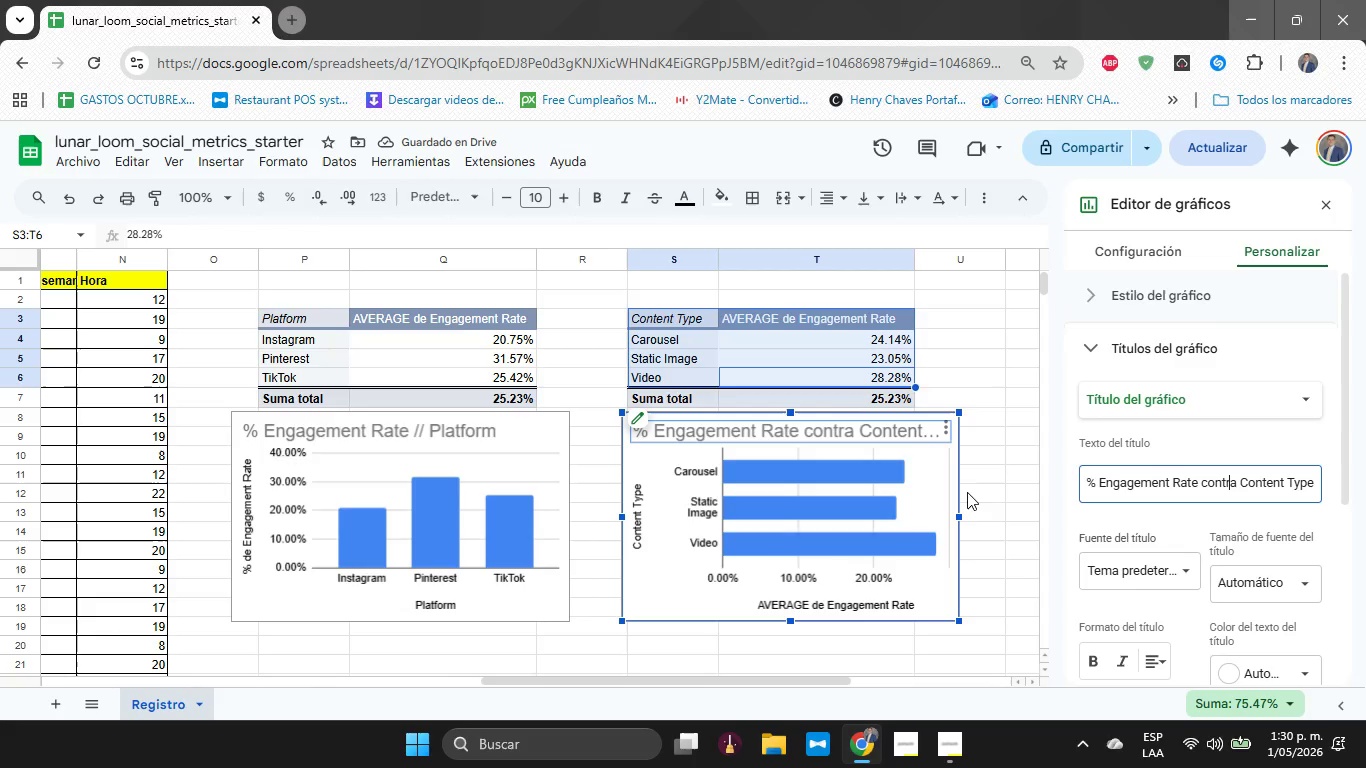 
key(ArrowRight)
 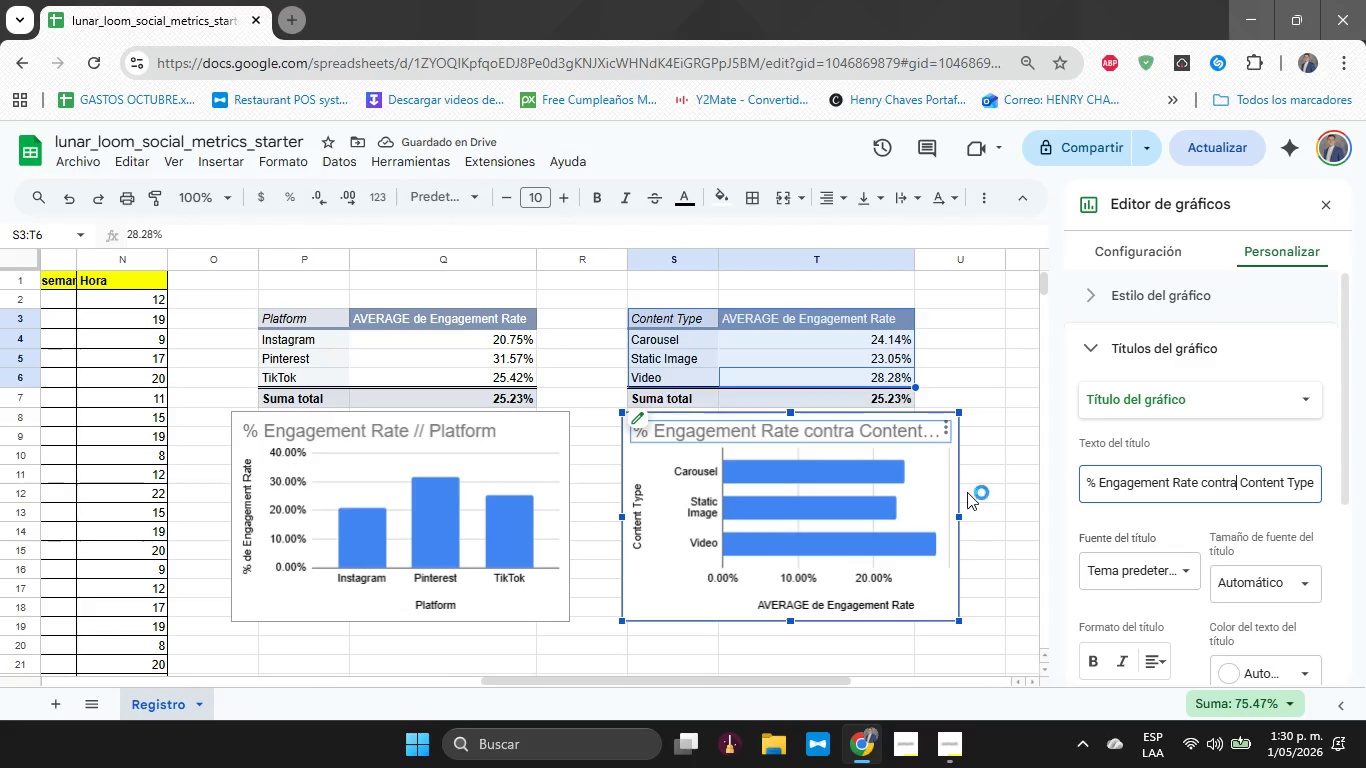 
key(ArrowRight)
 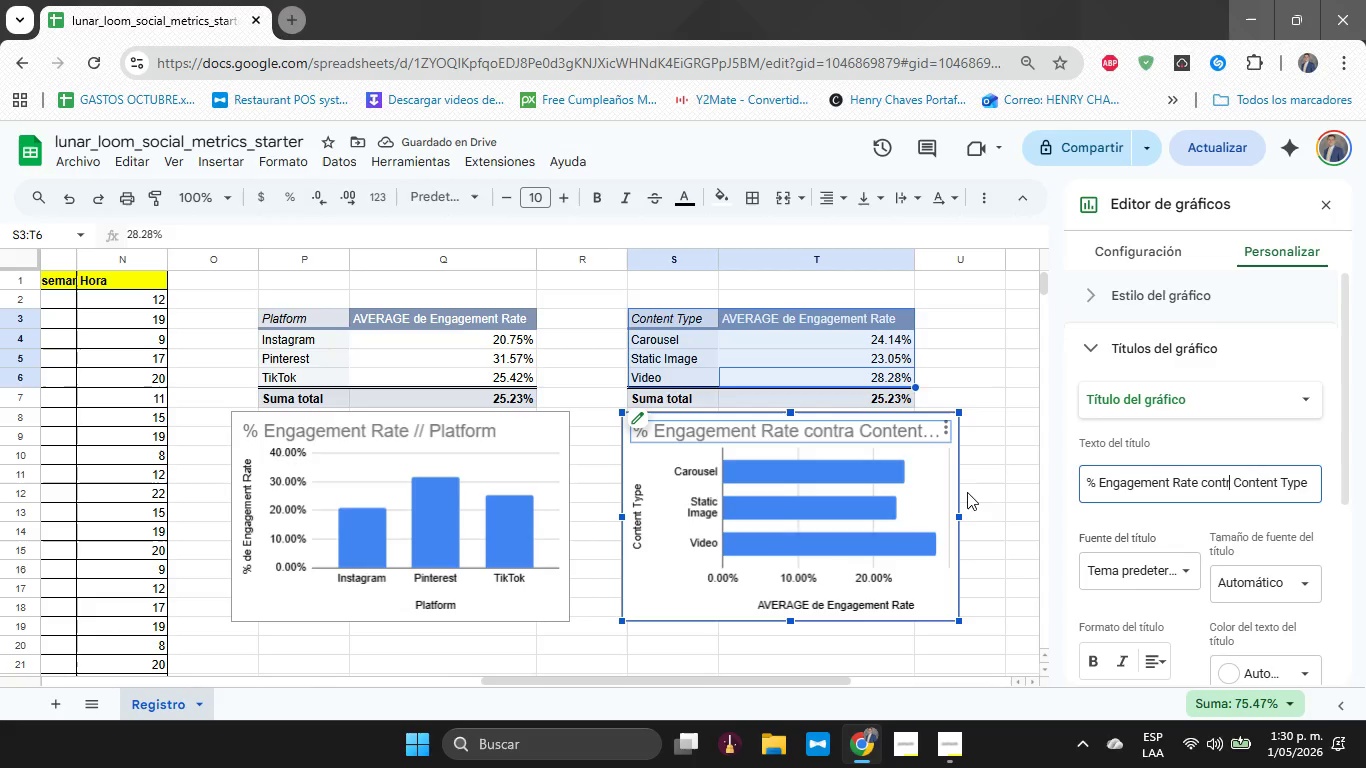 
key(Backspace)
 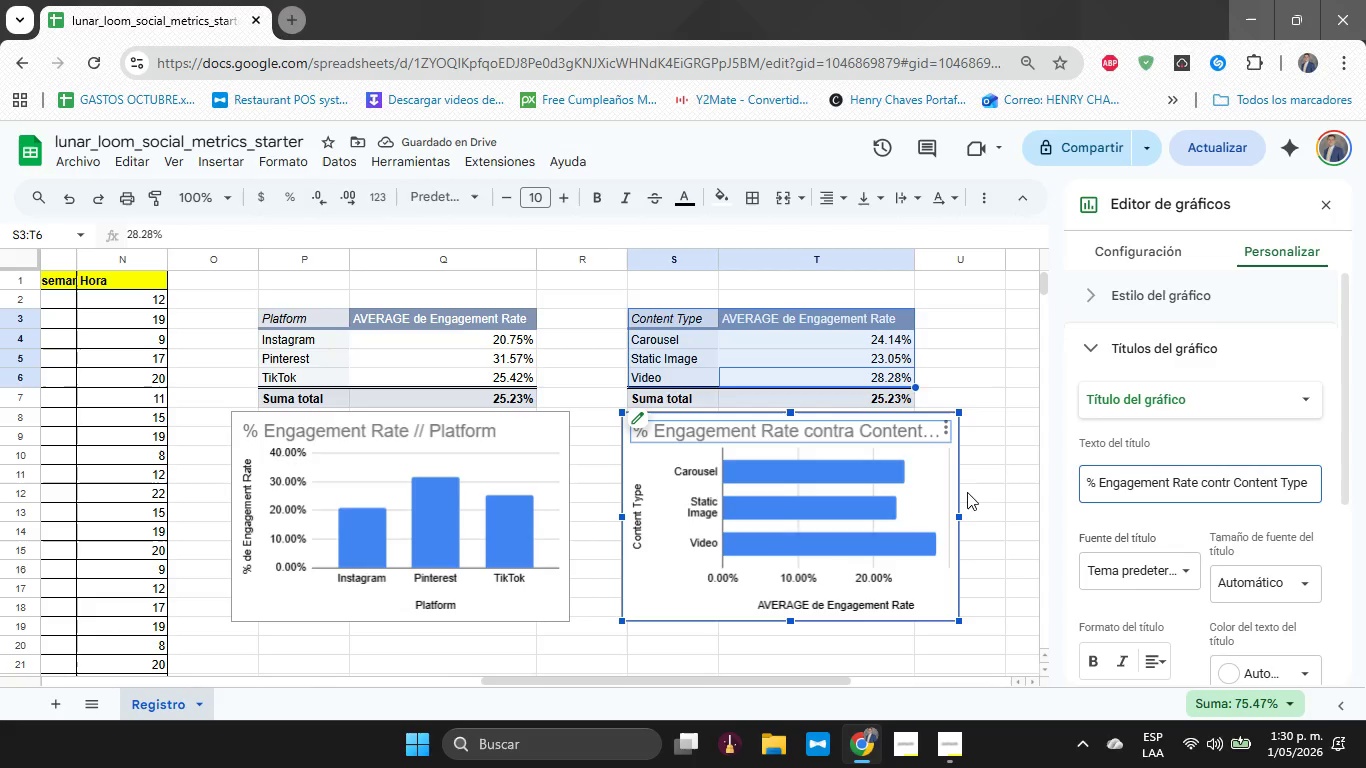 
key(Backspace)
 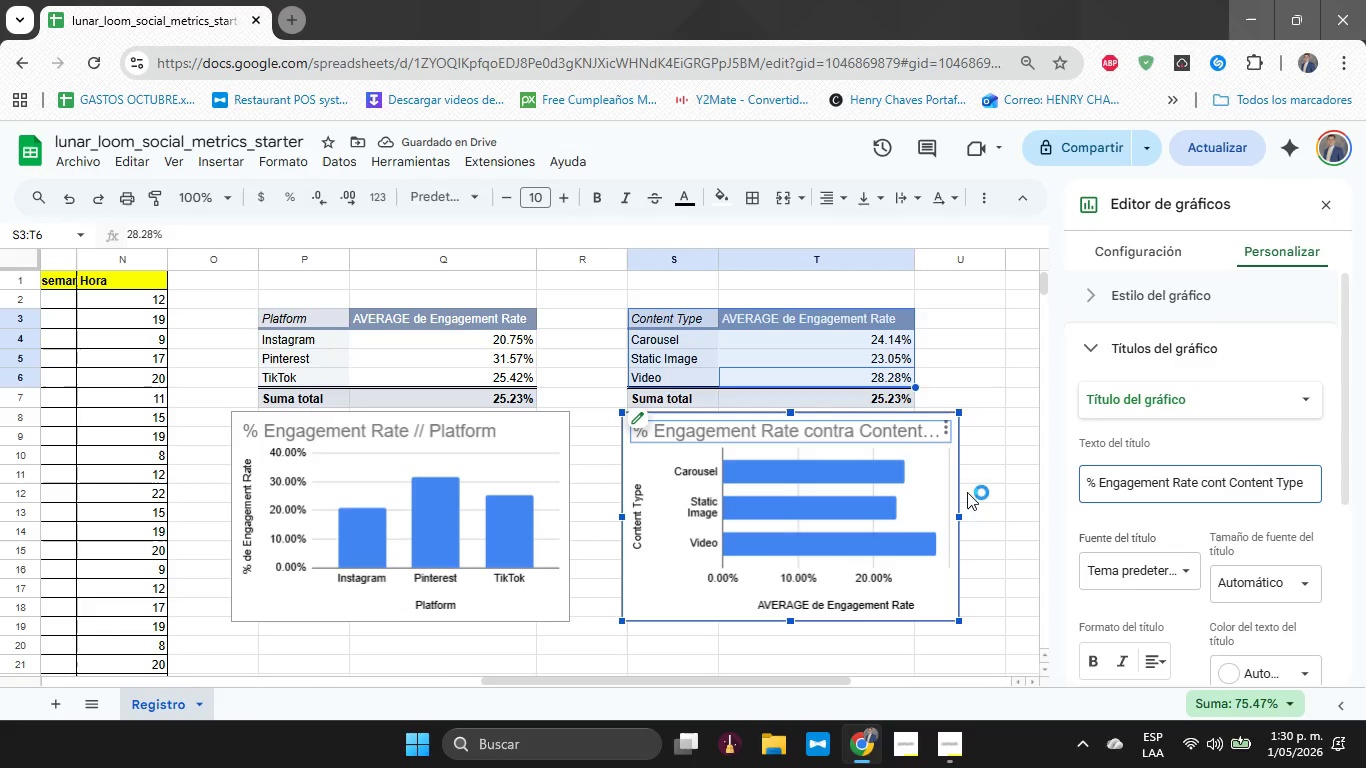 
key(Backspace)
 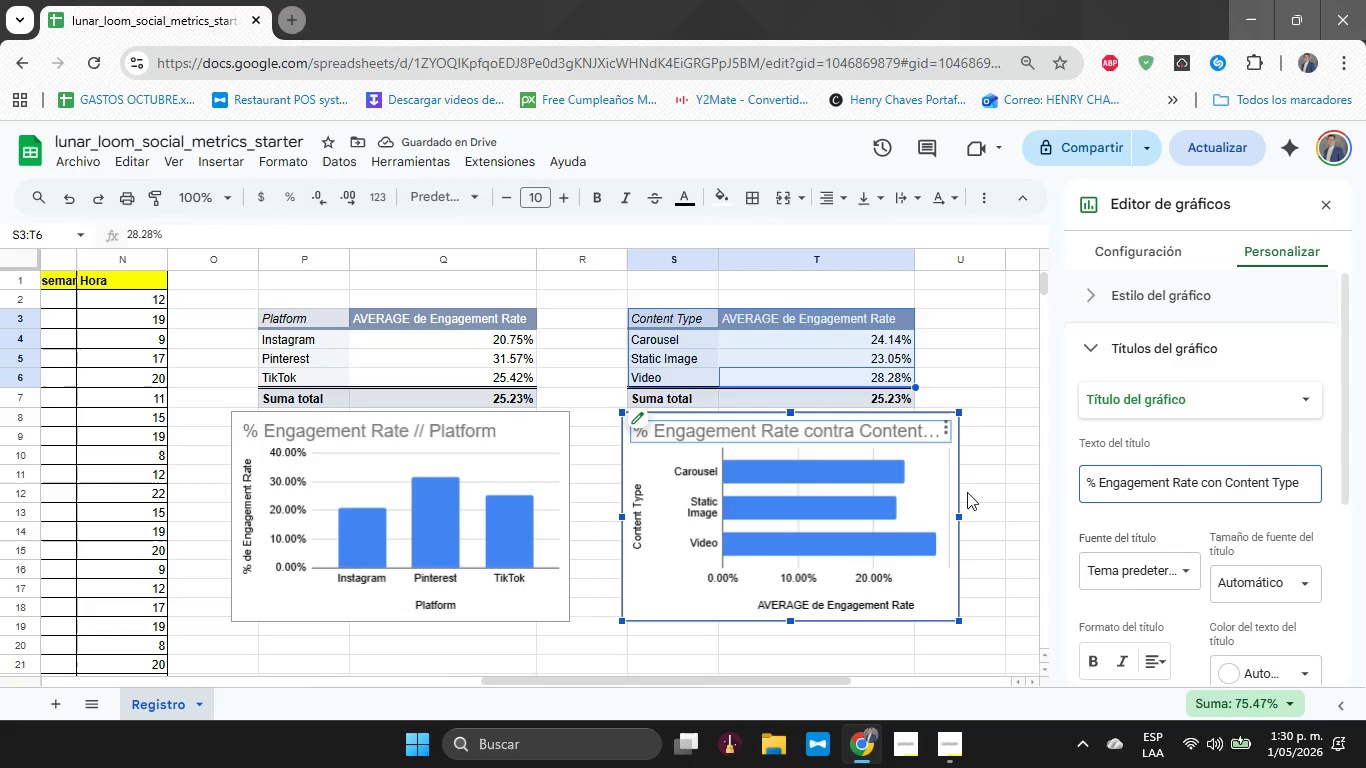 
key(Backspace)
 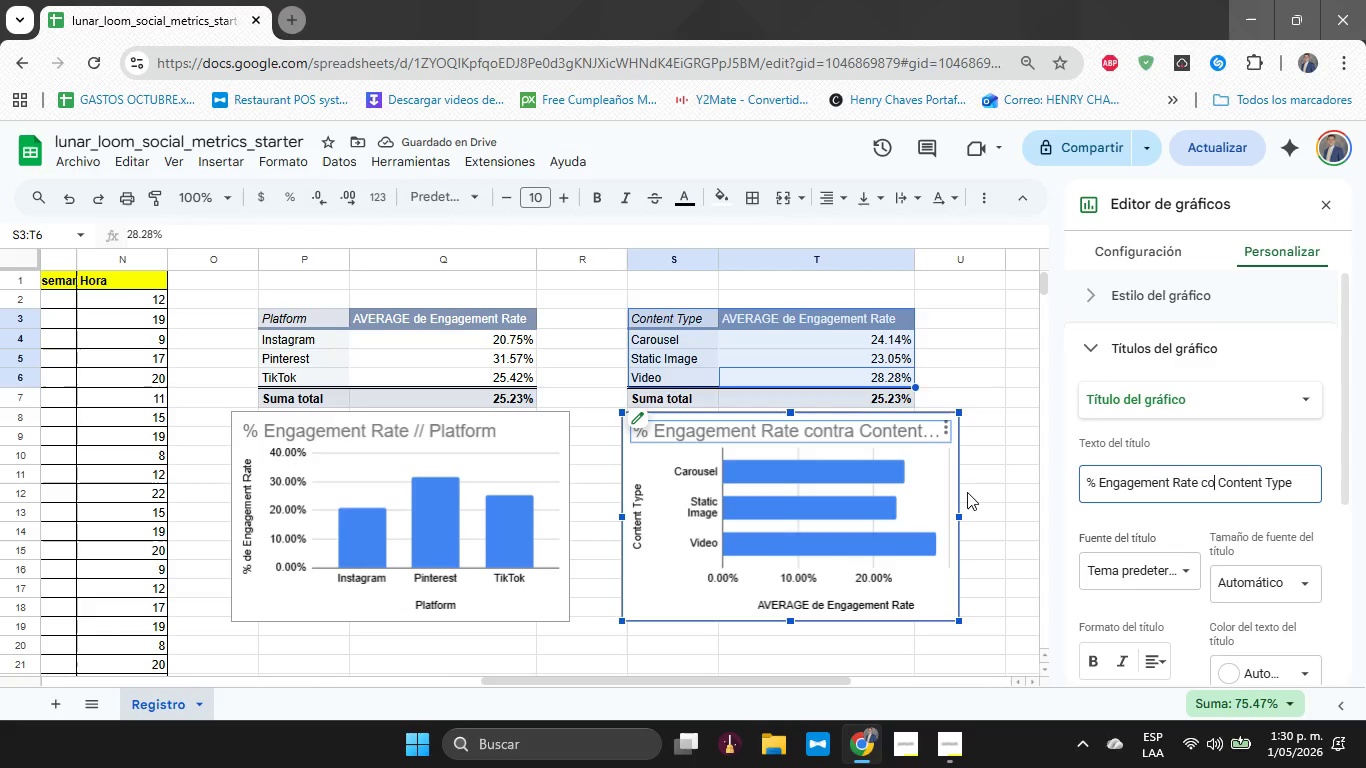 
key(Backspace)
 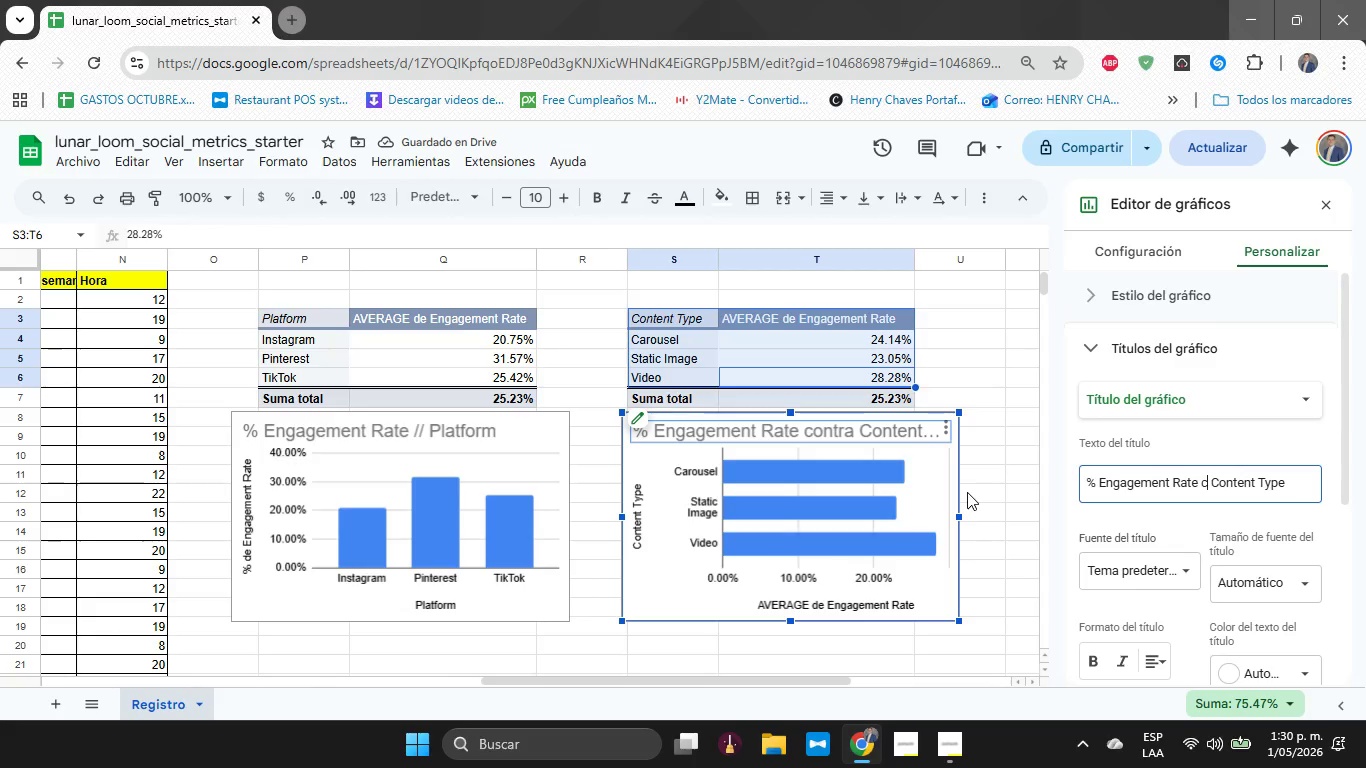 
key(Backspace)
 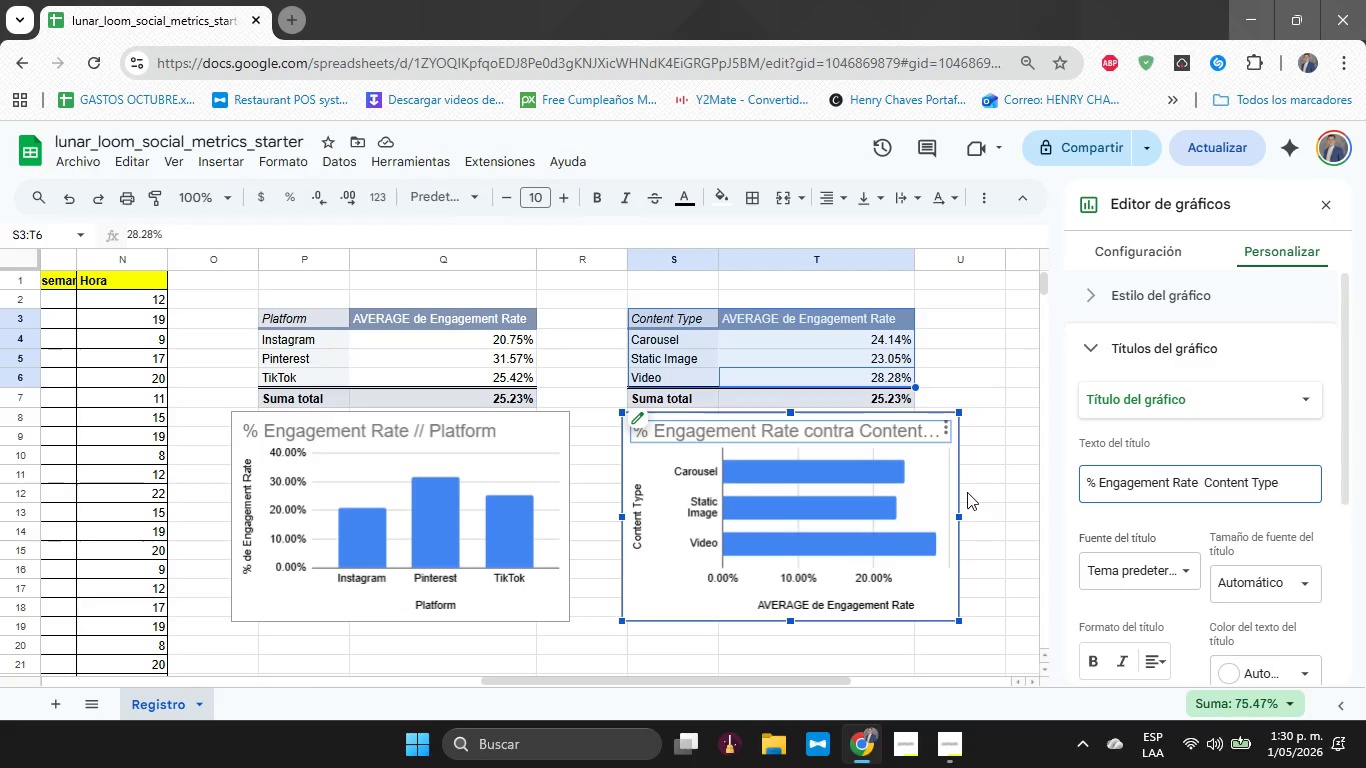 
key(NumpadDivide)
 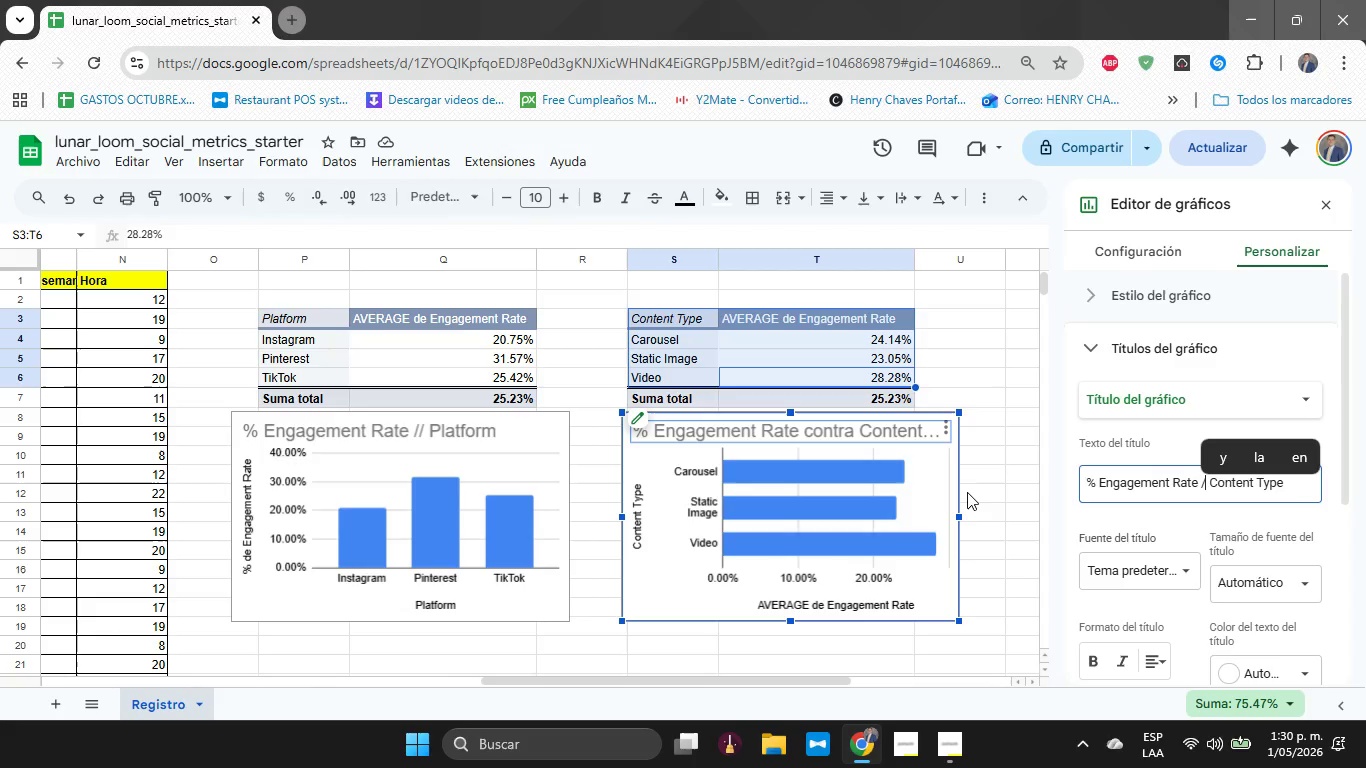 
key(NumpadDivide)
 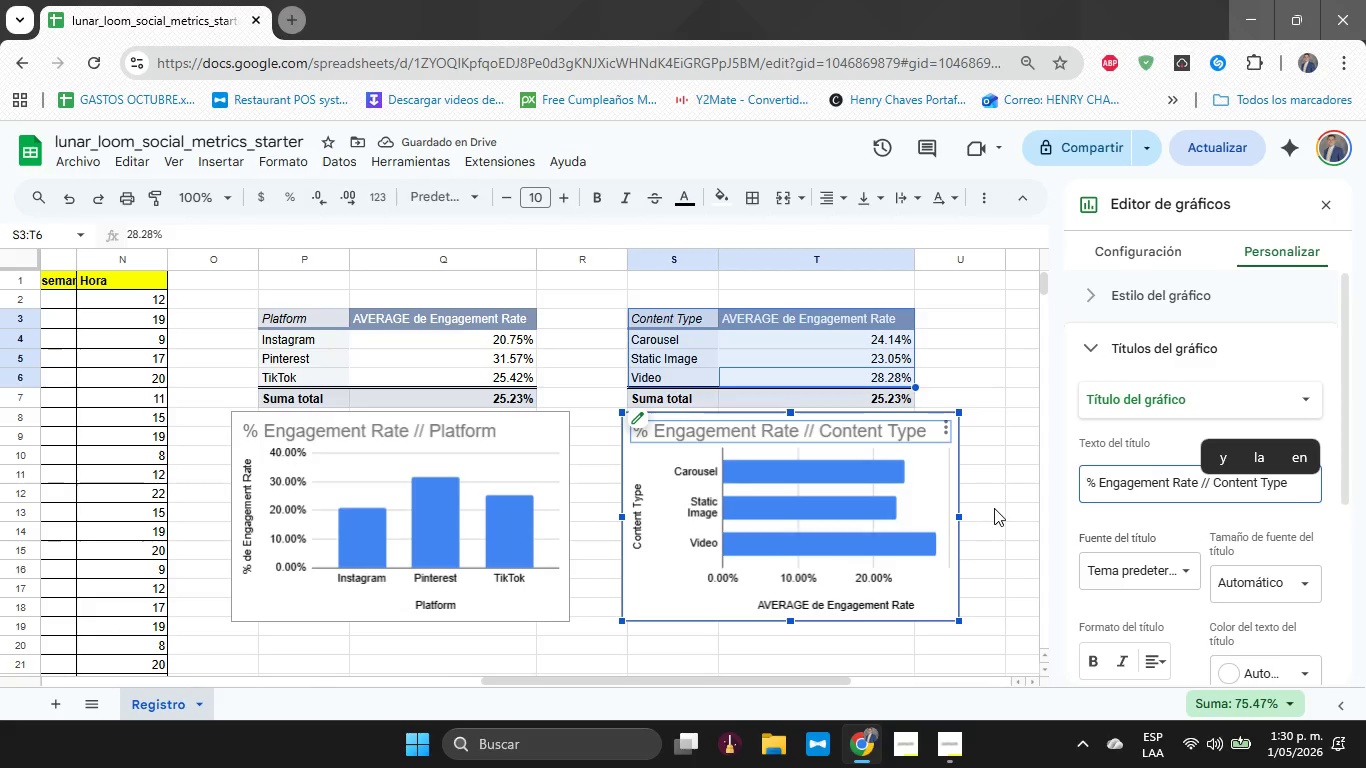 
wait(5.09)
 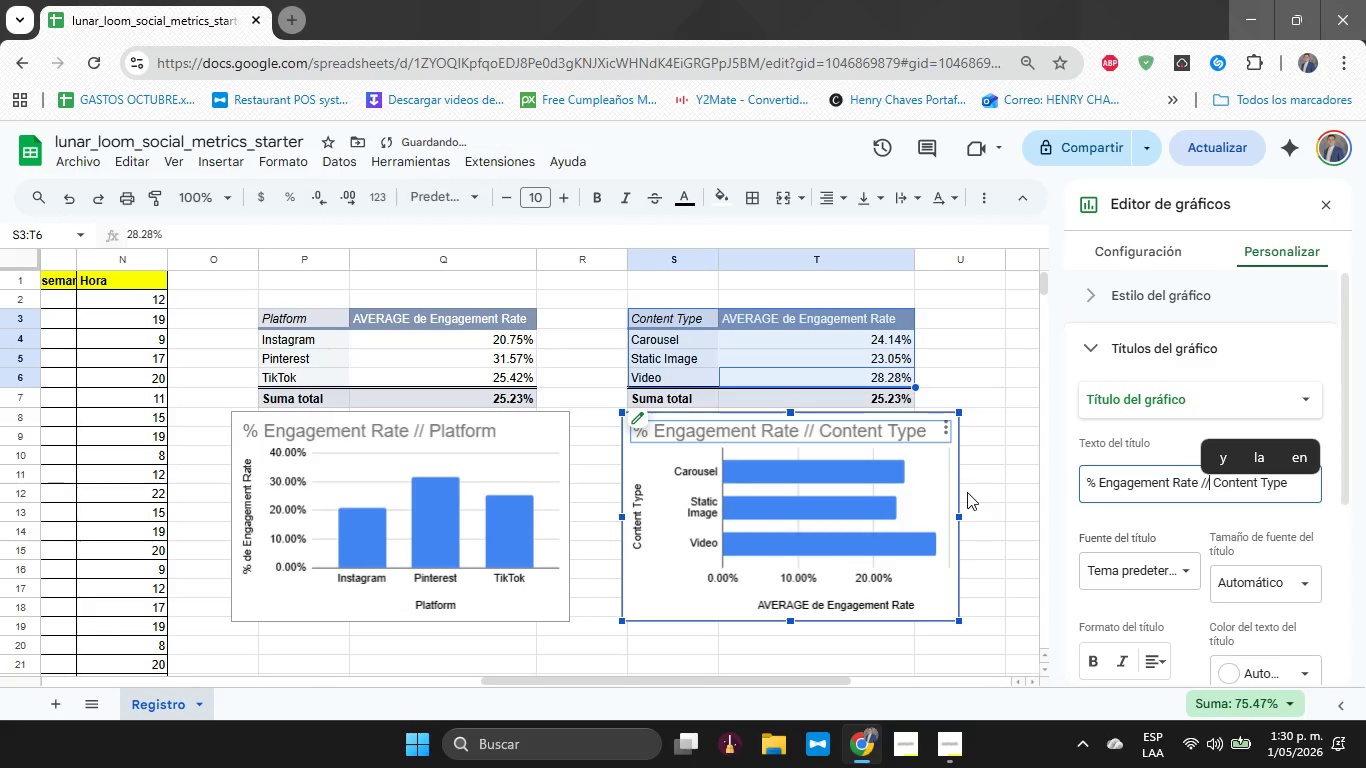 
left_click([631, 671])
 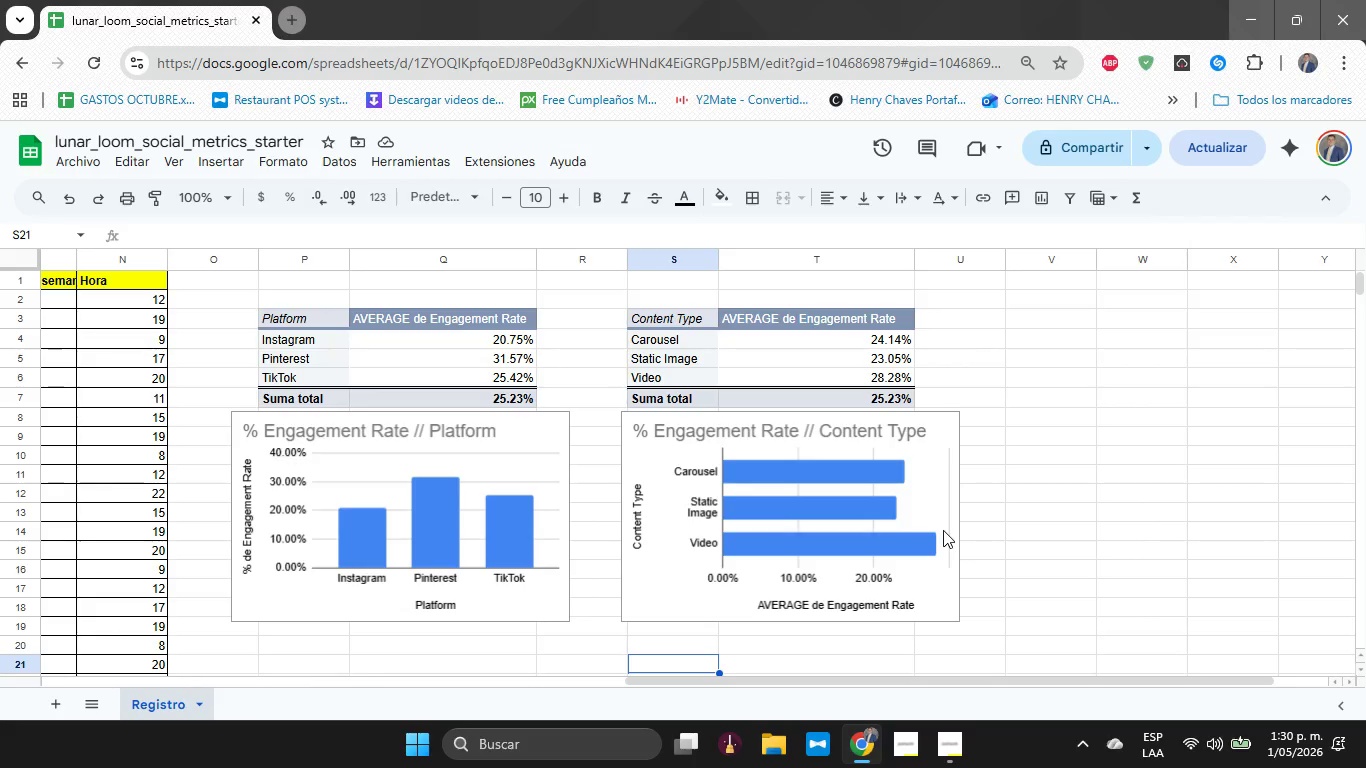 
wait(15.61)
 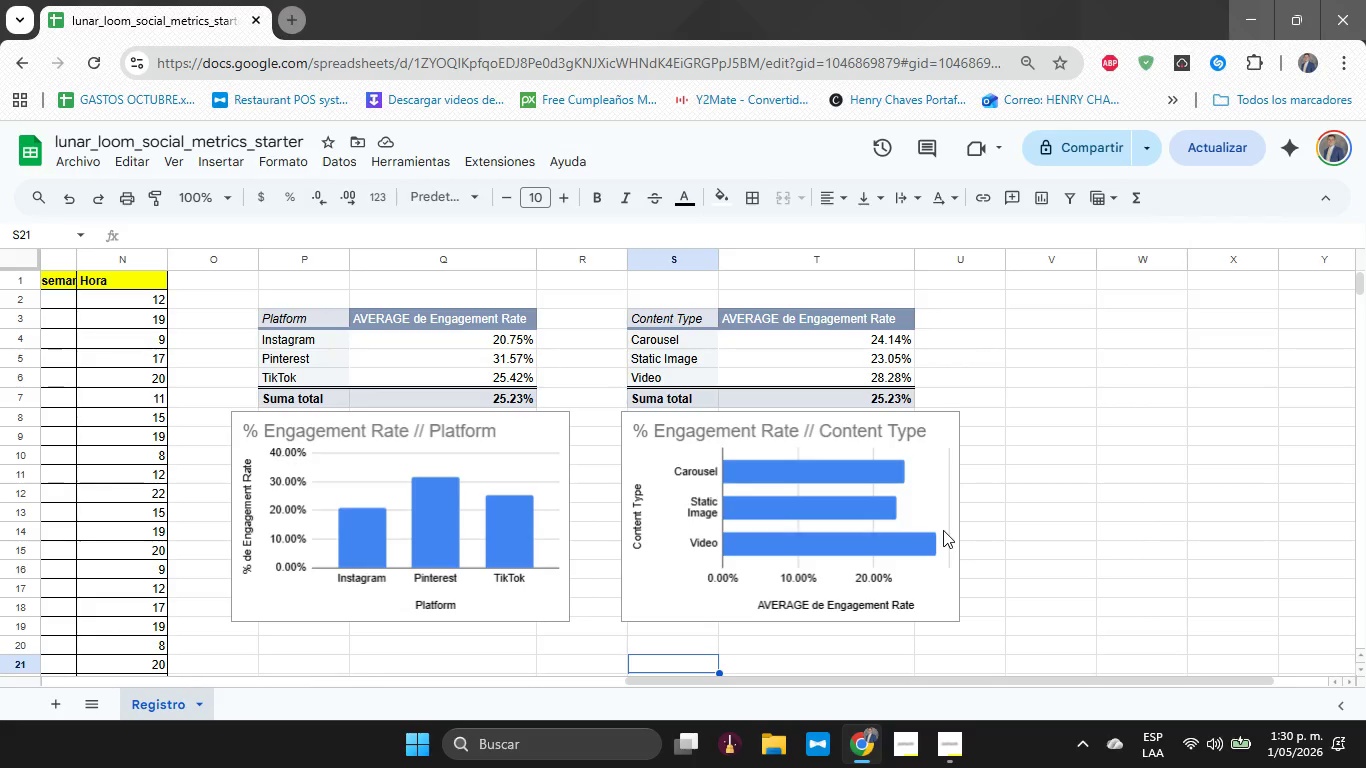 
left_click([132, 483])
 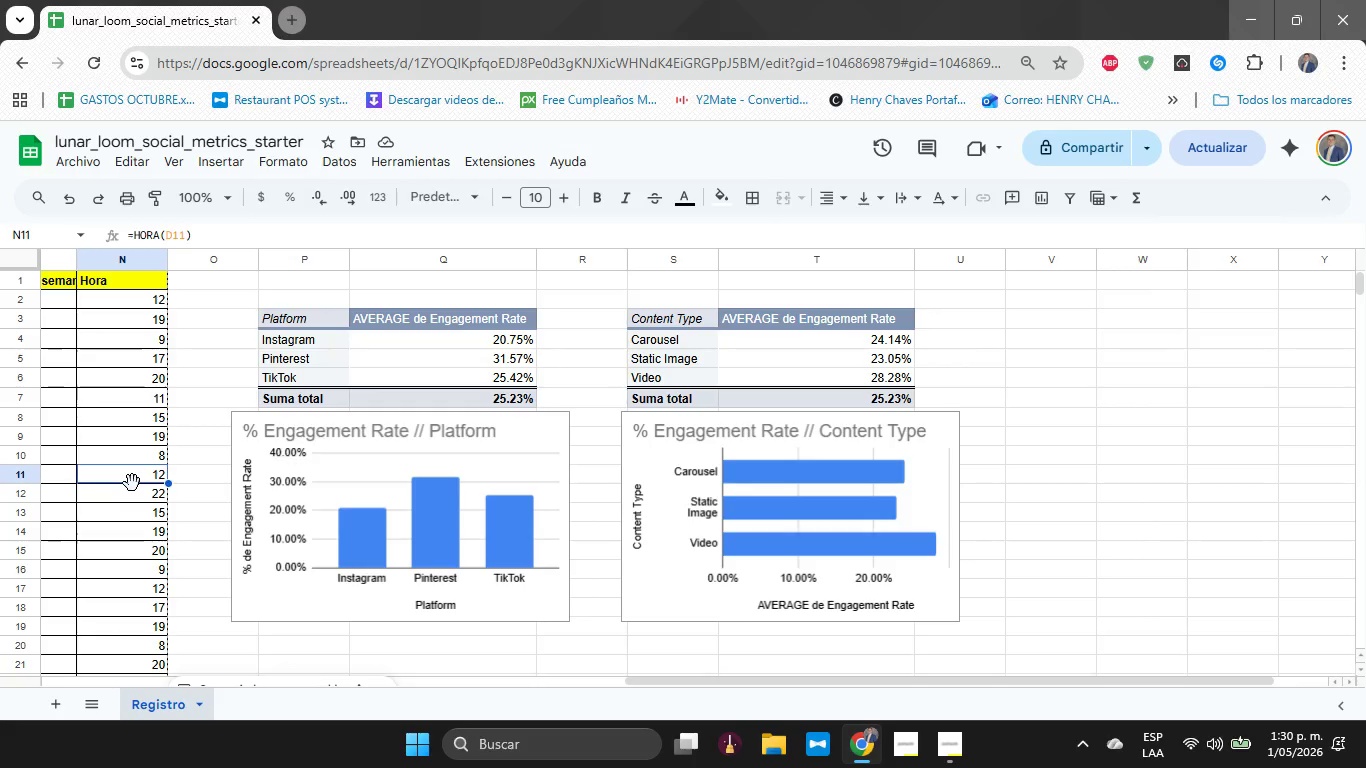 
key(Control+A)
 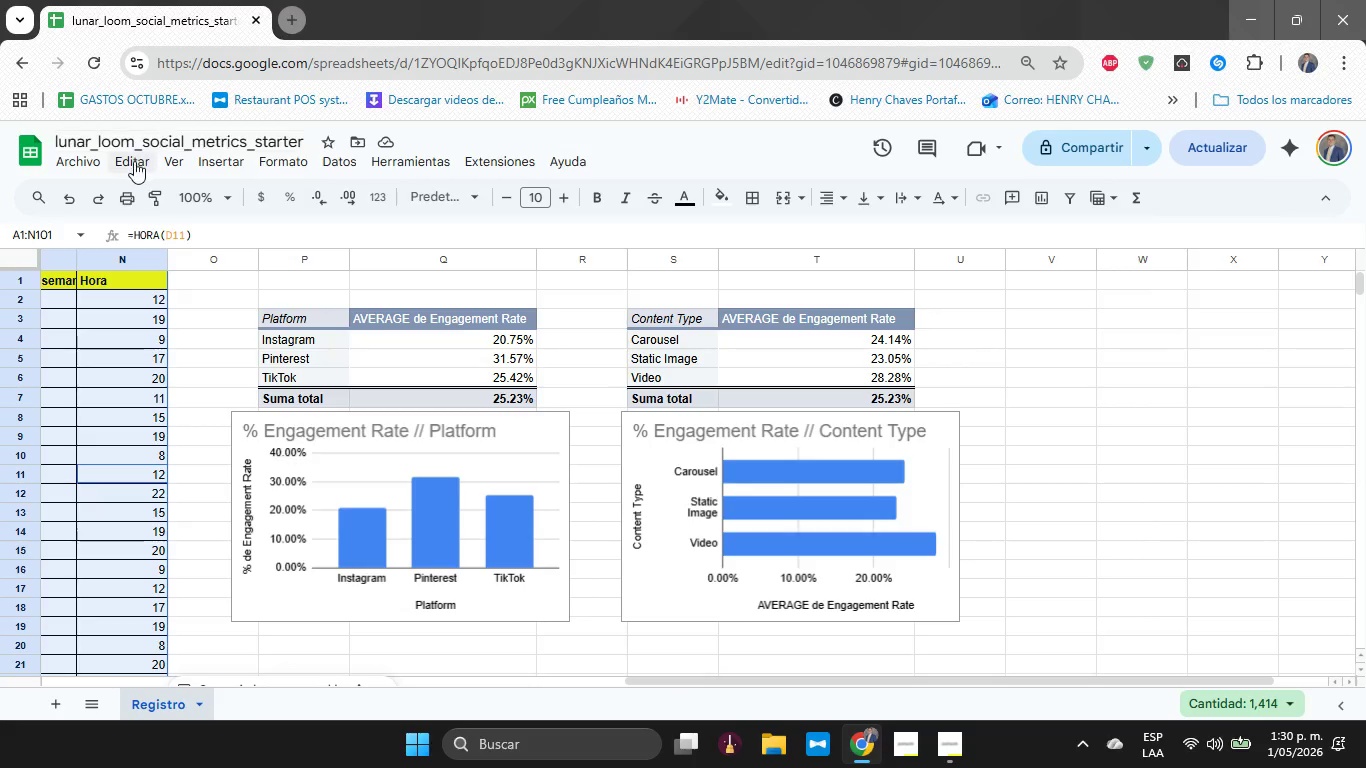 
left_click([134, 161])
 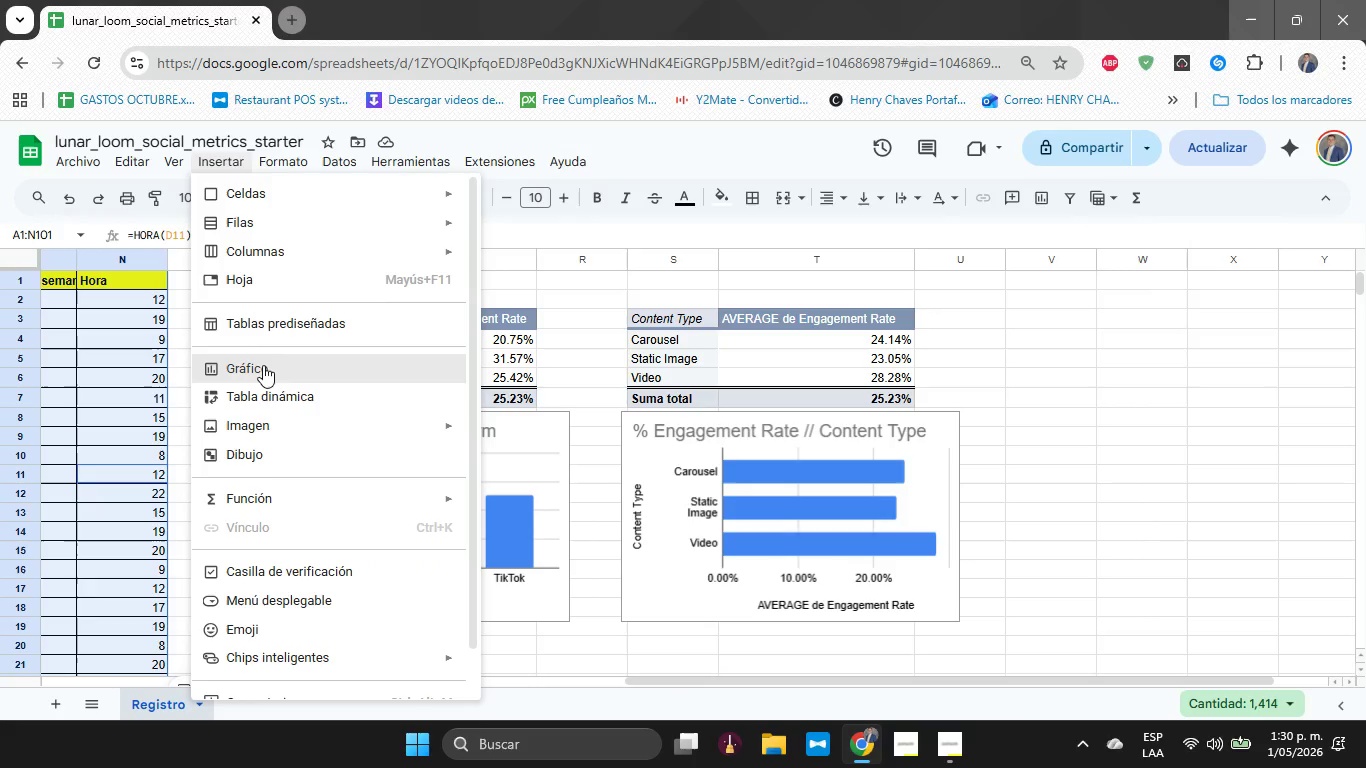 
left_click([279, 391])
 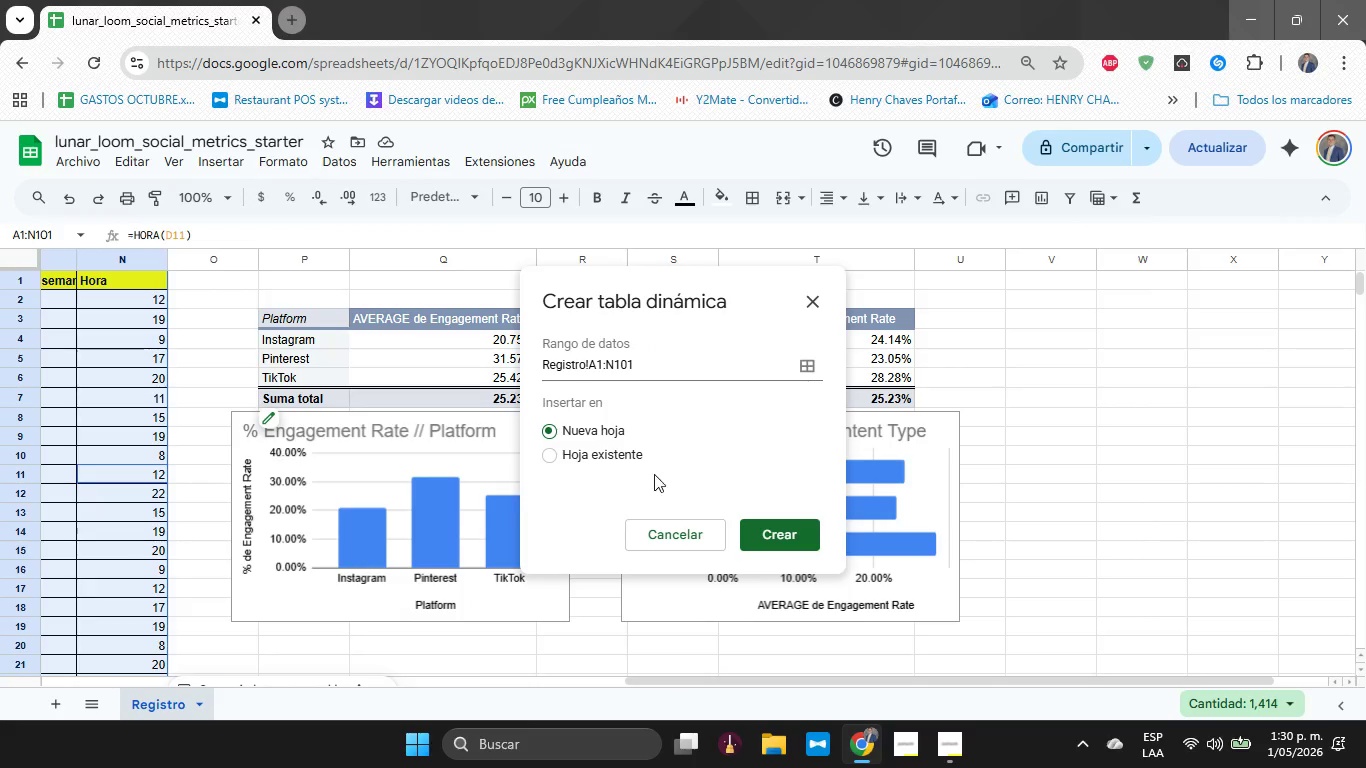 
left_click([604, 458])
 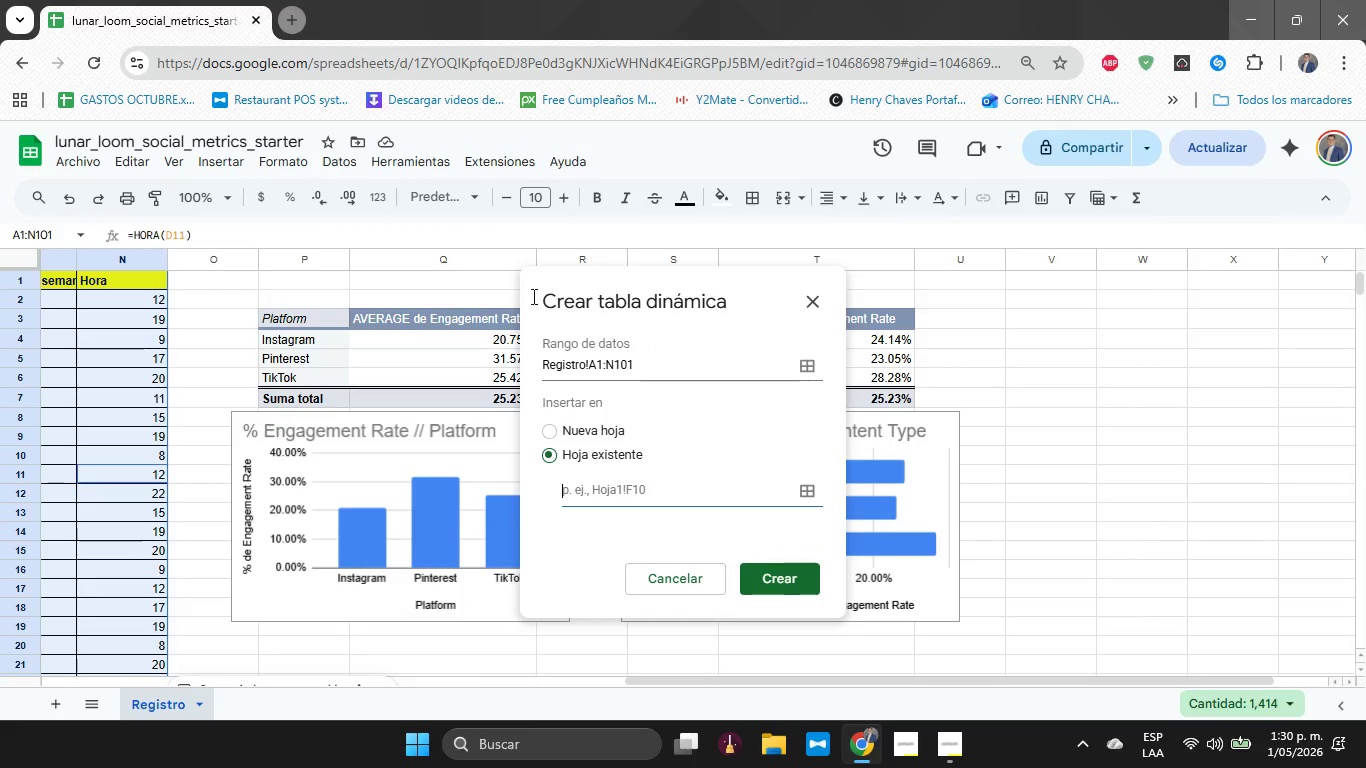 
left_click_drag(start_coordinate=[576, 278], to_coordinate=[676, 355])
 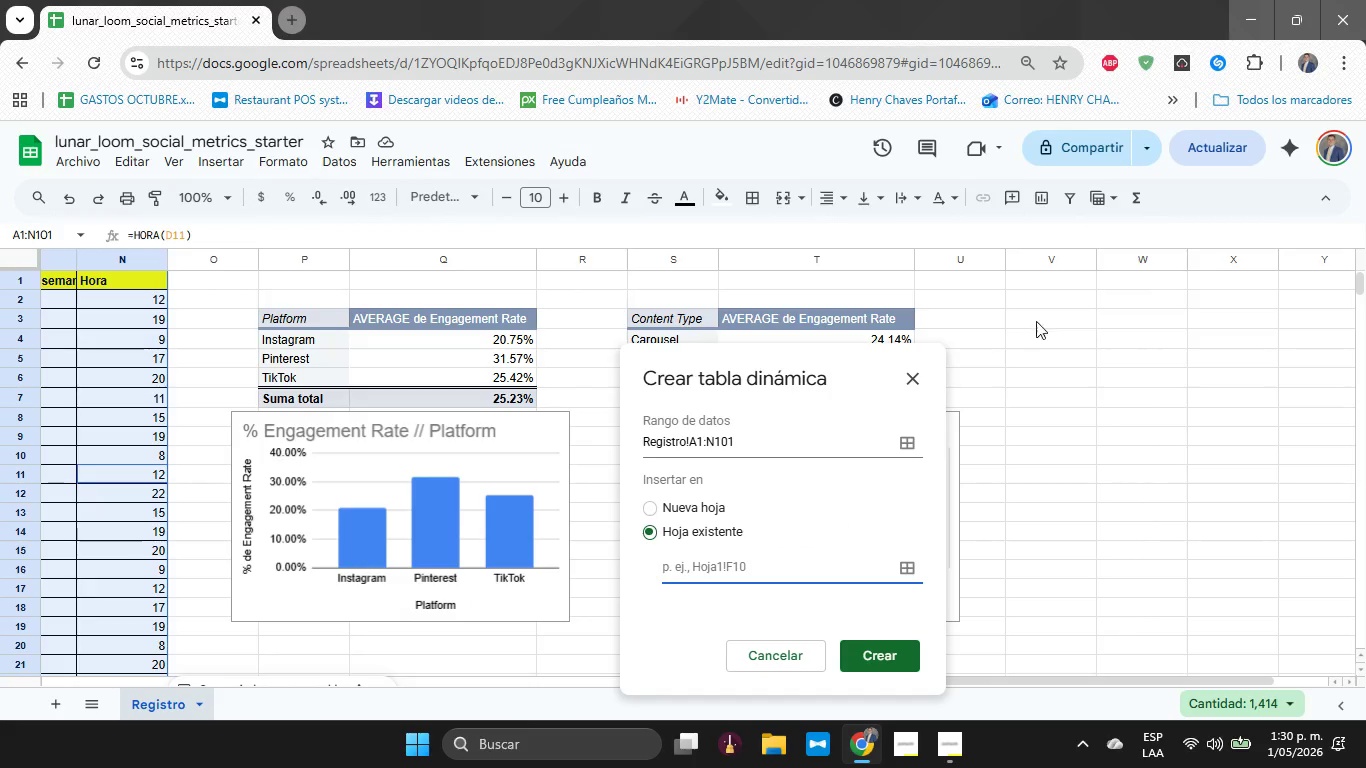 
left_click([1049, 316])
 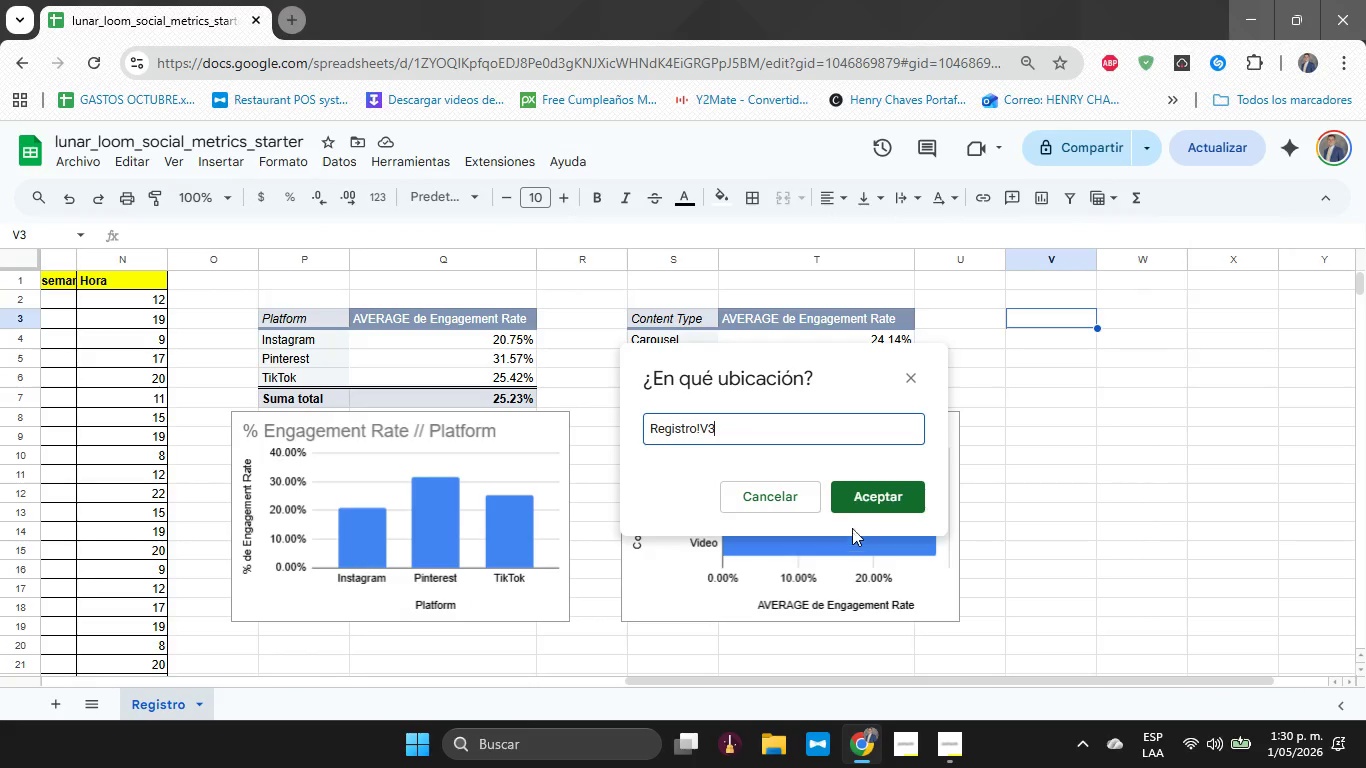 
left_click([872, 490])
 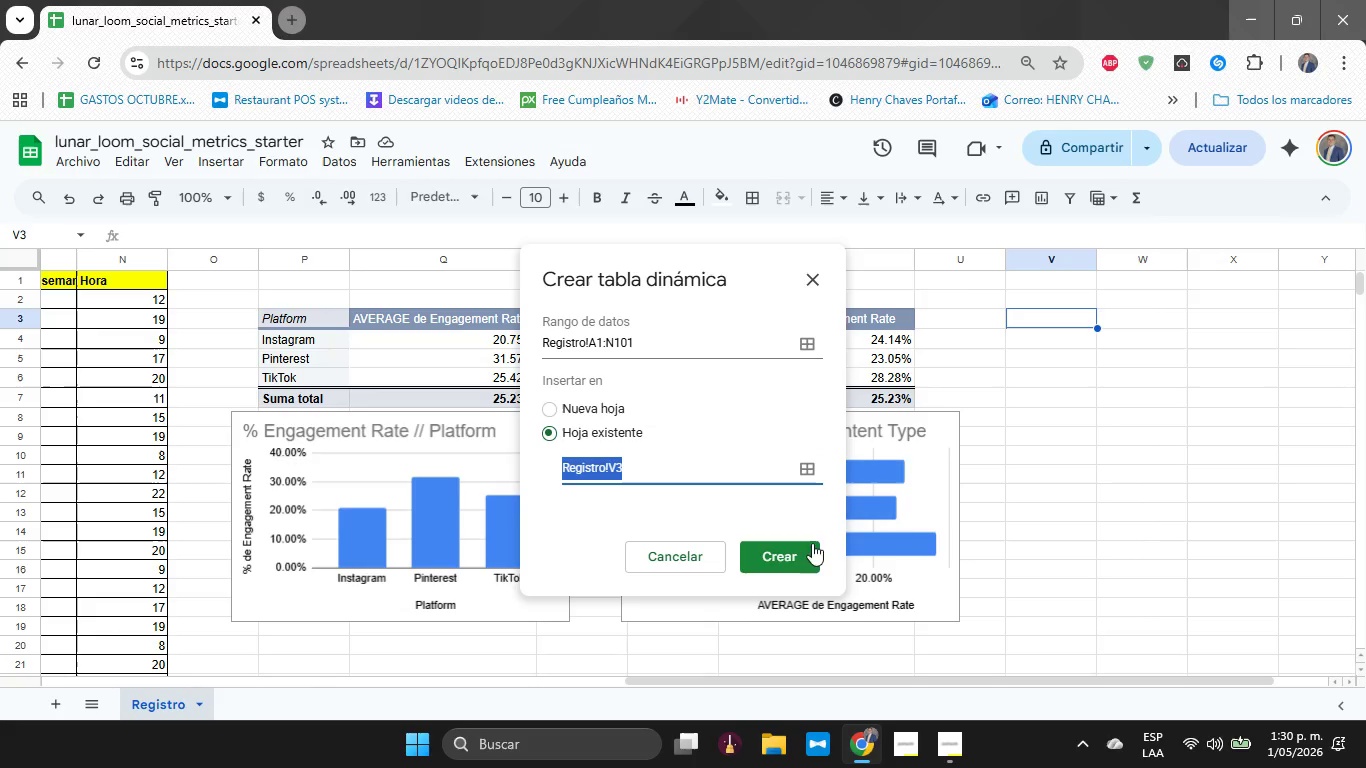 
left_click([806, 552])
 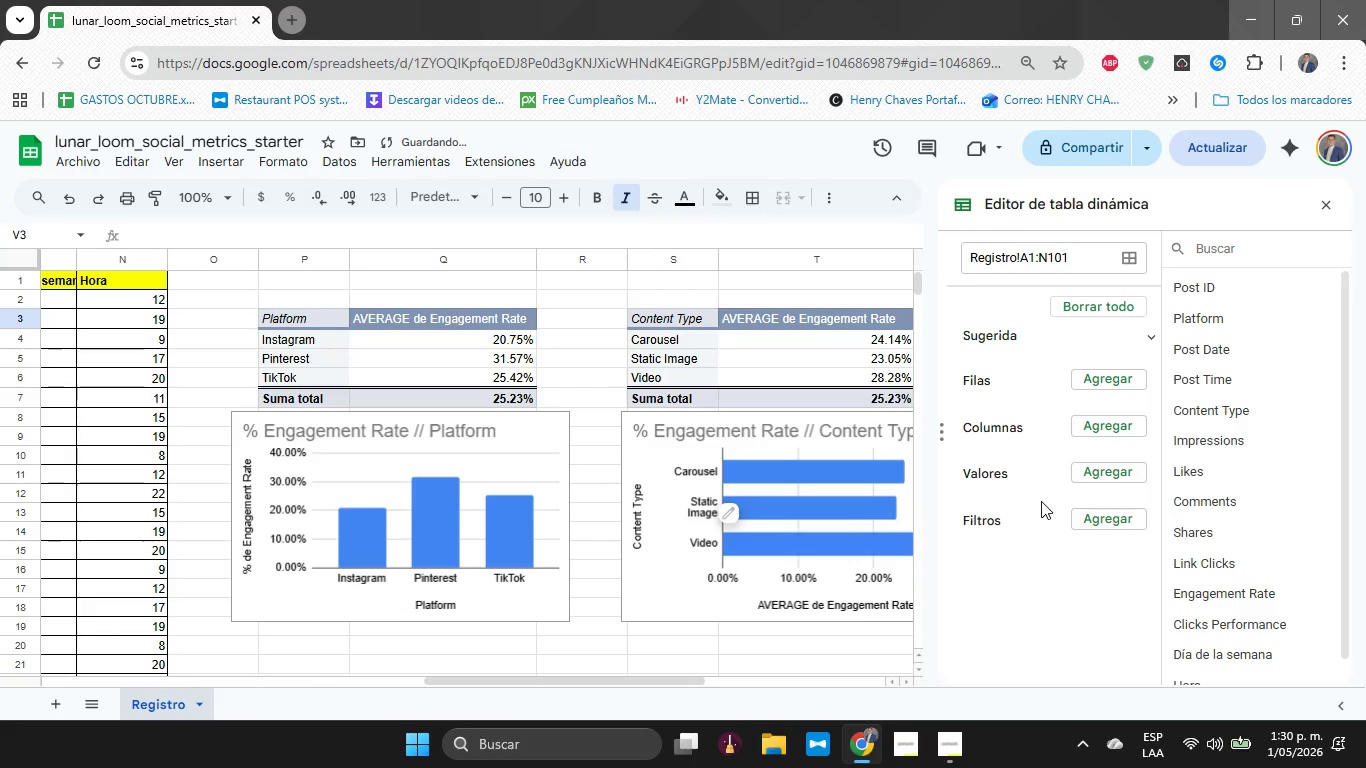 
scroll: coordinate [1041, 501], scroll_direction: up, amount: 4.0
 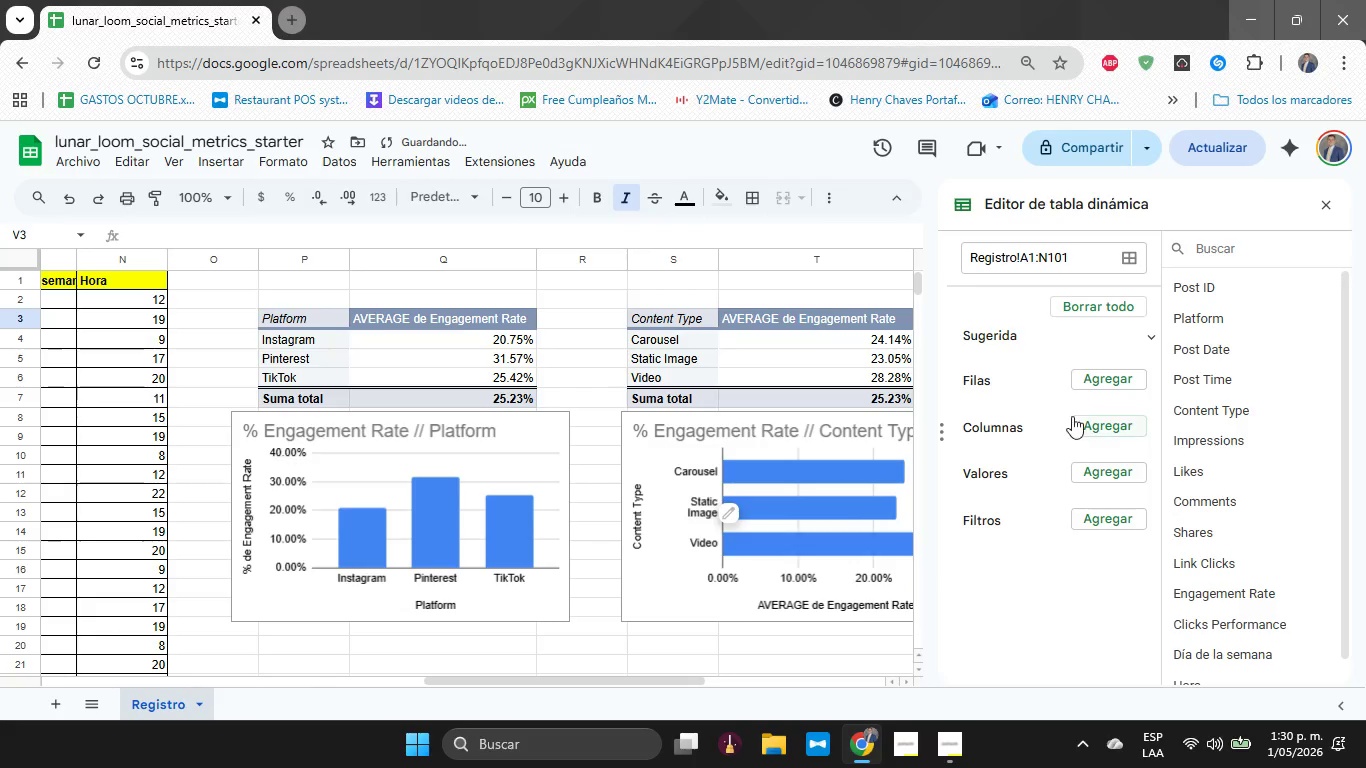 
left_click([1091, 389])
 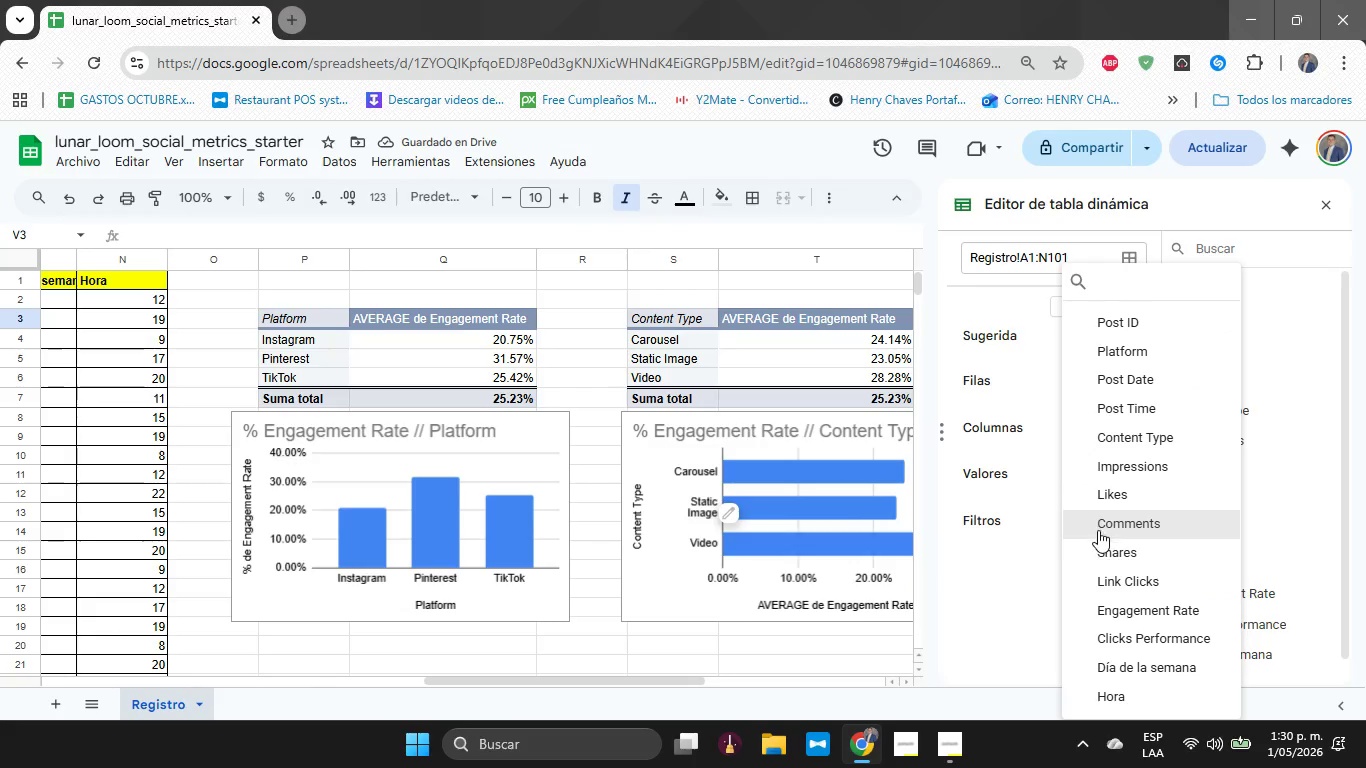 
left_click([1113, 688])
 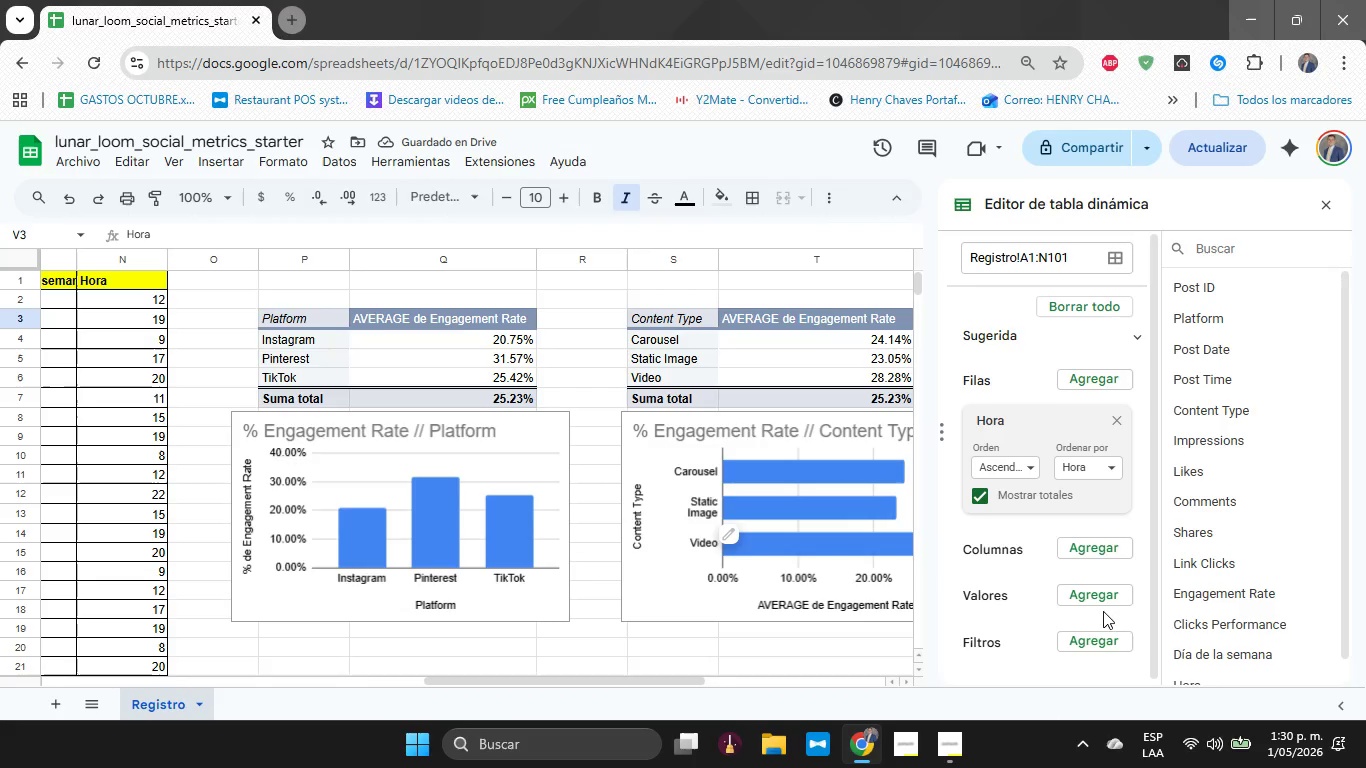 
scroll: coordinate [1113, 669], scroll_direction: down, amount: 4.0
 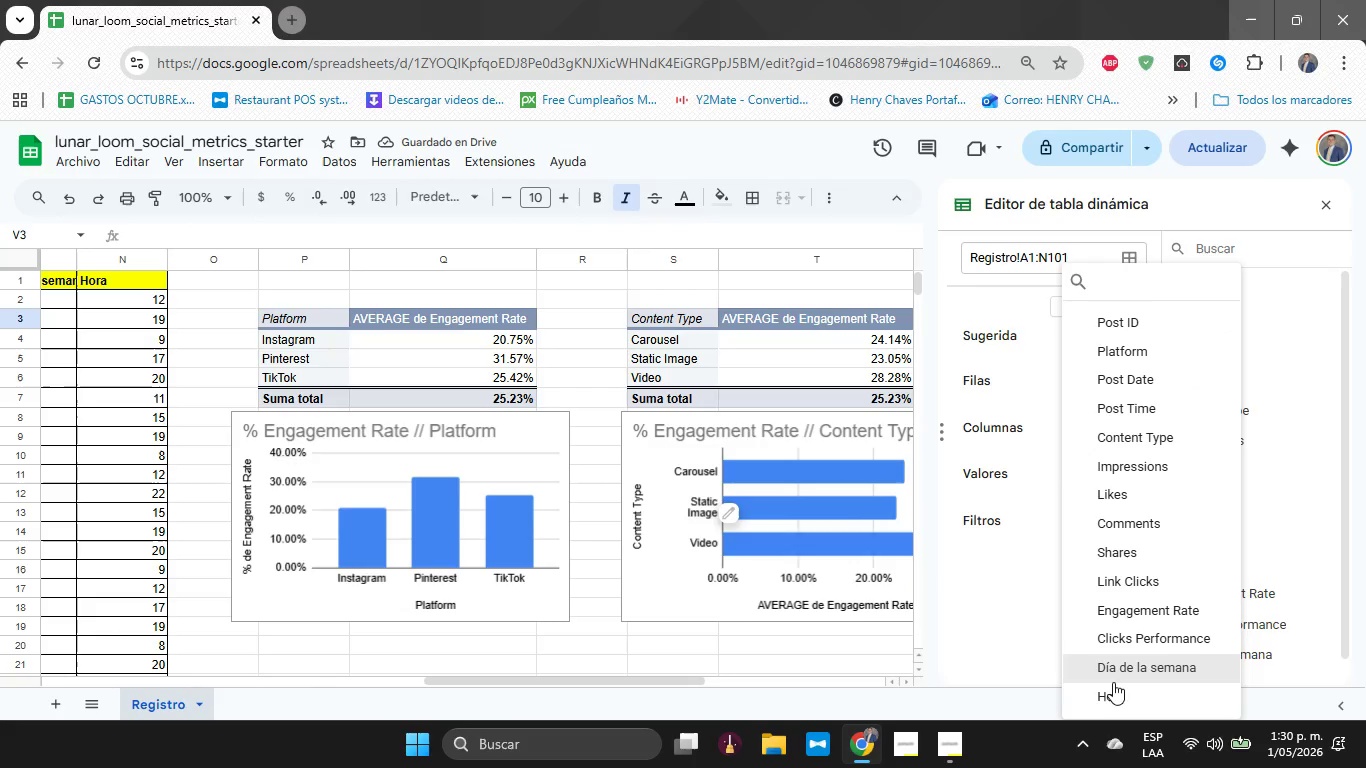 
double_click([1105, 595])
 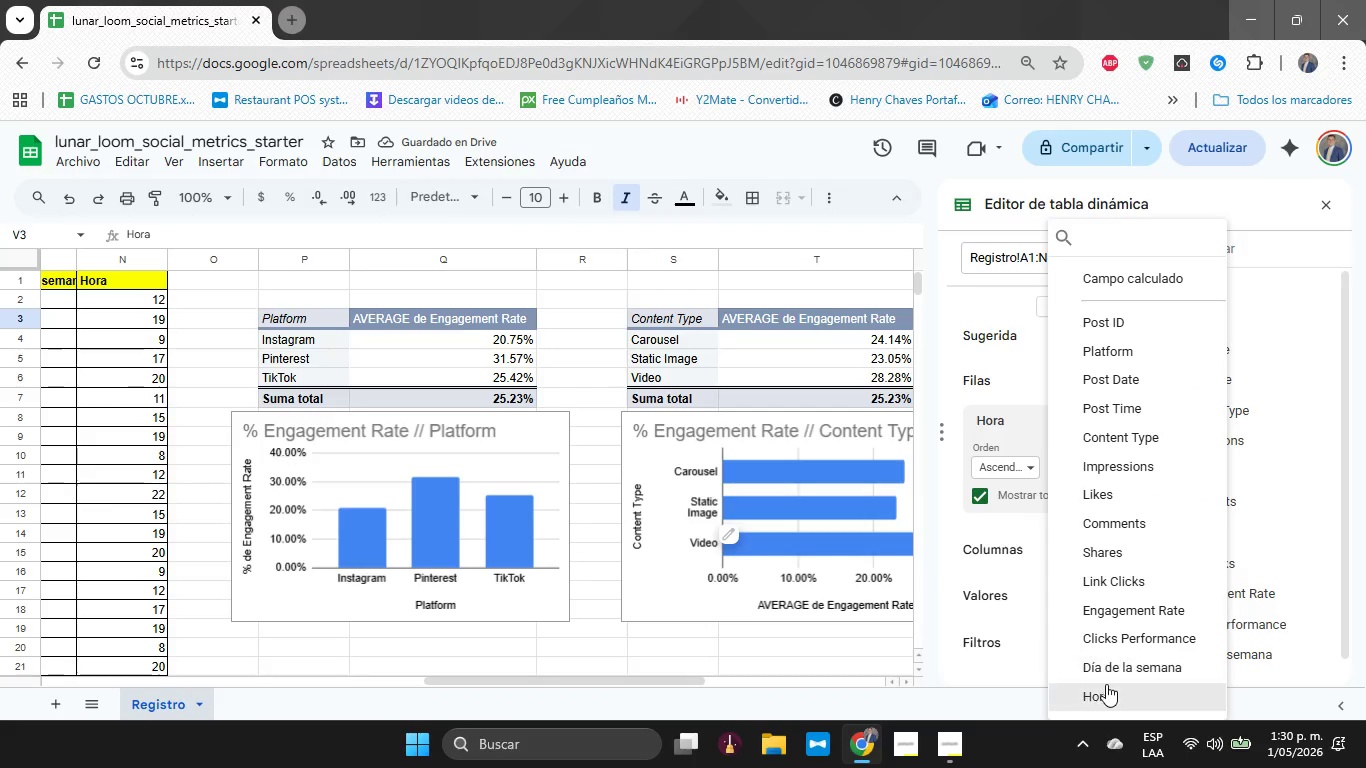 
scroll: coordinate [1106, 684], scroll_direction: down, amount: 5.0
 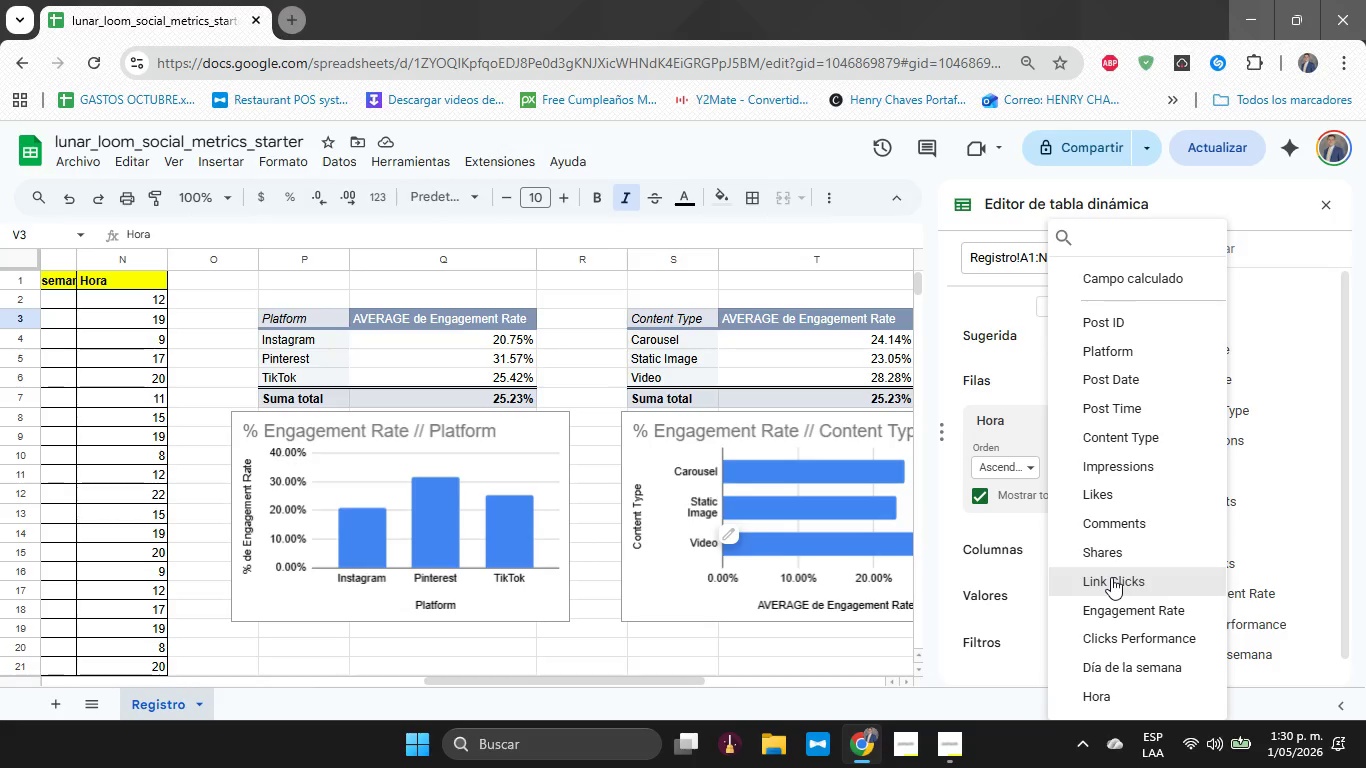 
left_click([1110, 597])
 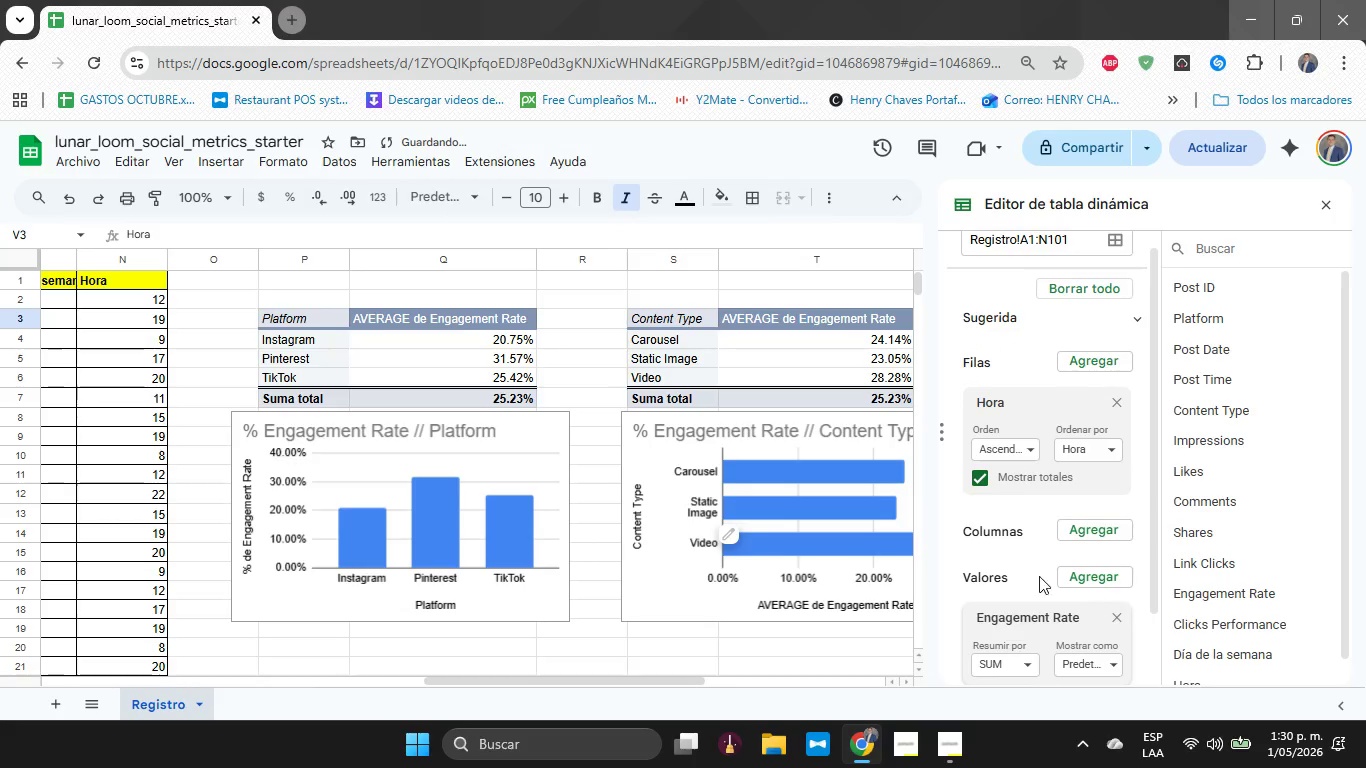 
left_click([1017, 584])
 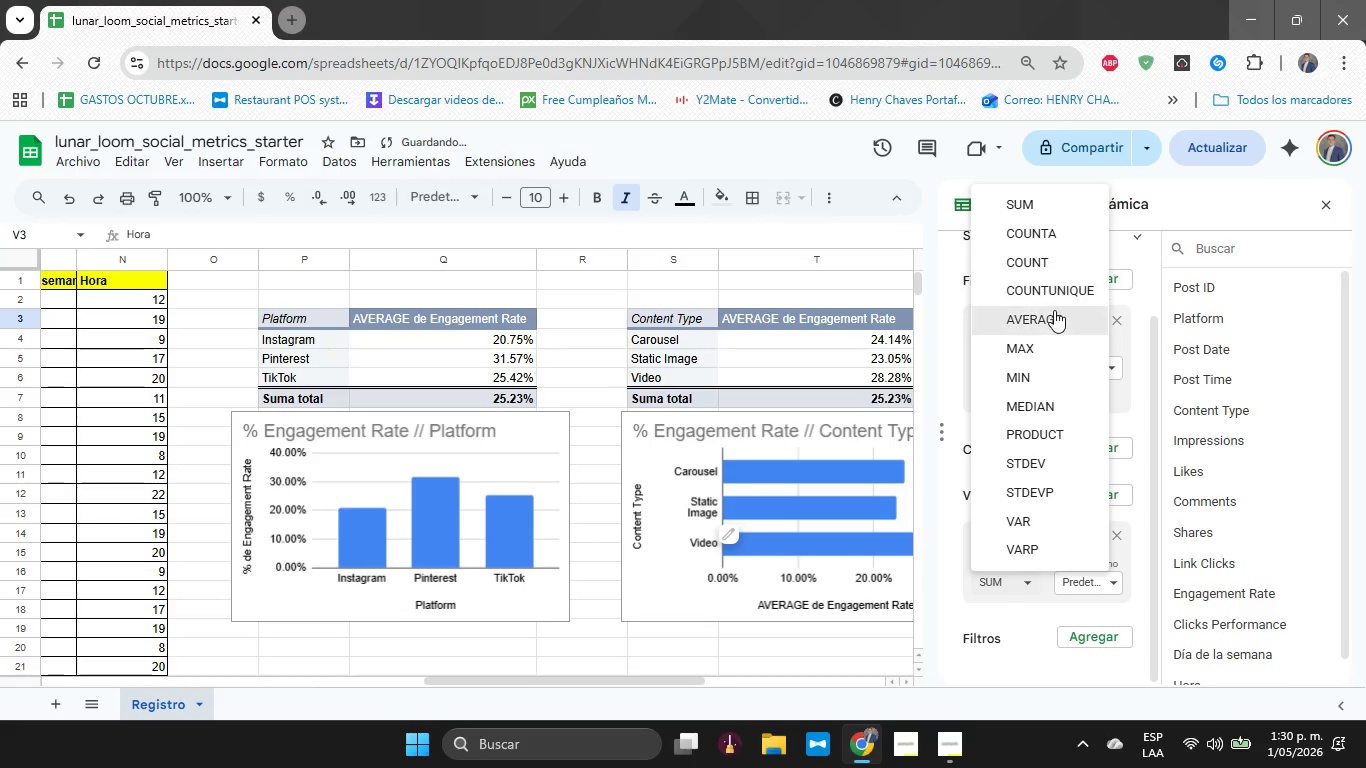 
scroll: coordinate [1023, 569], scroll_direction: down, amount: 6.0
 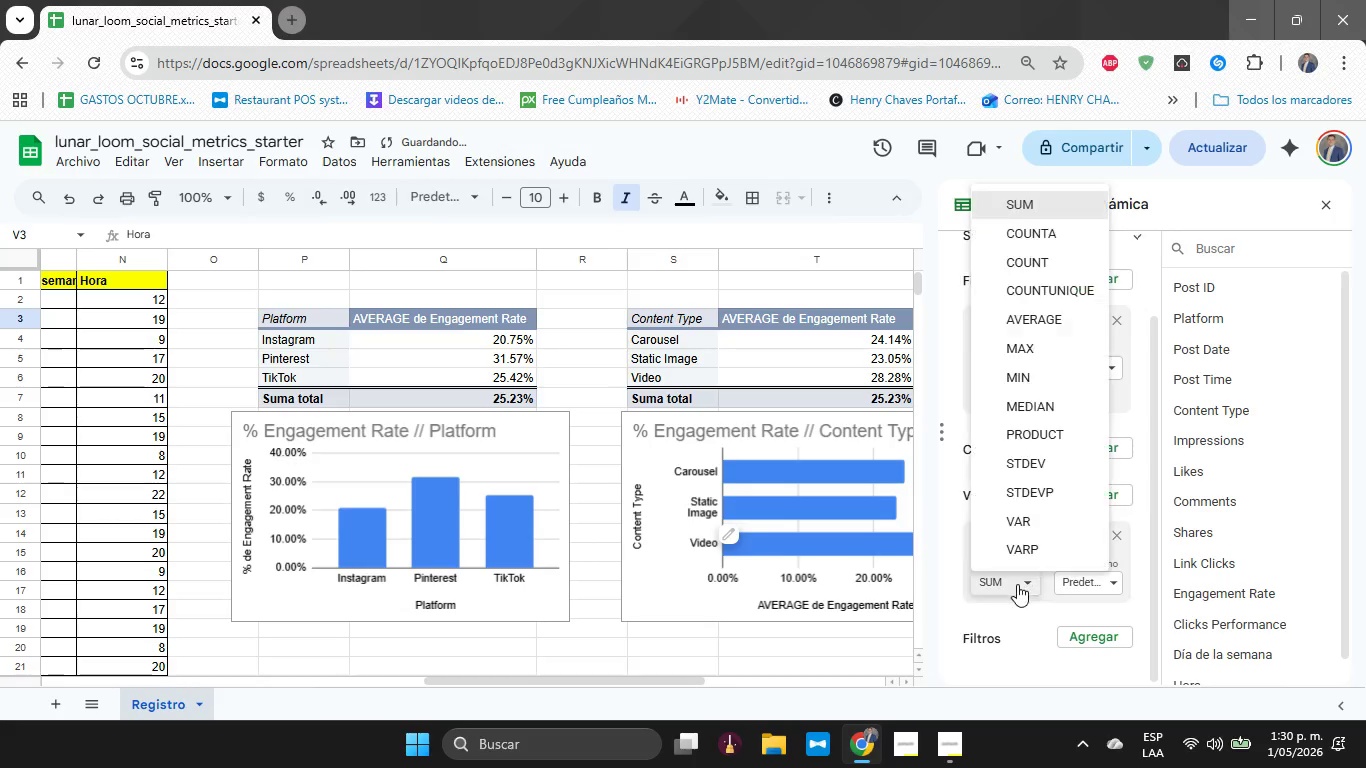 
left_click([1052, 315])
 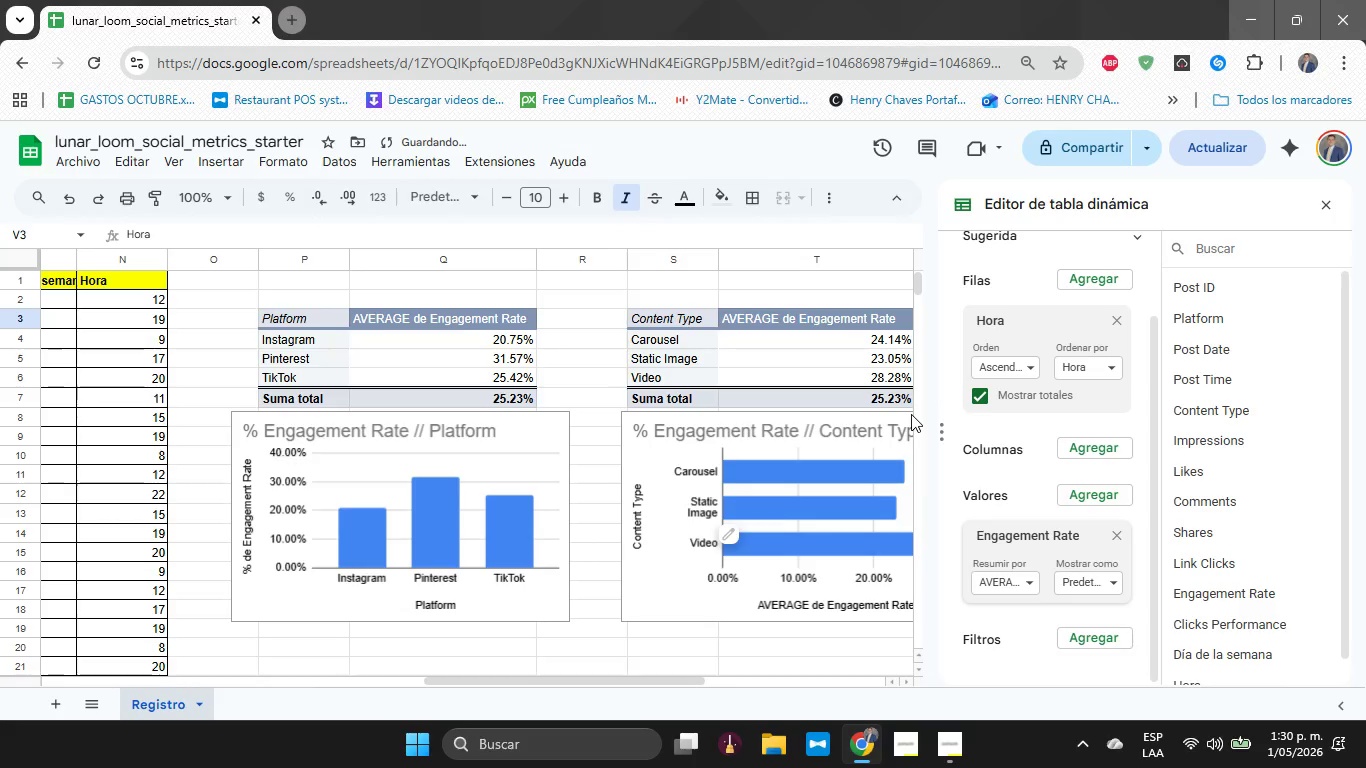 
hold_key(key=ShiftLeft, duration=1.98)
scroll: coordinate [755, 462], scroll_direction: down, amount: 6.0
 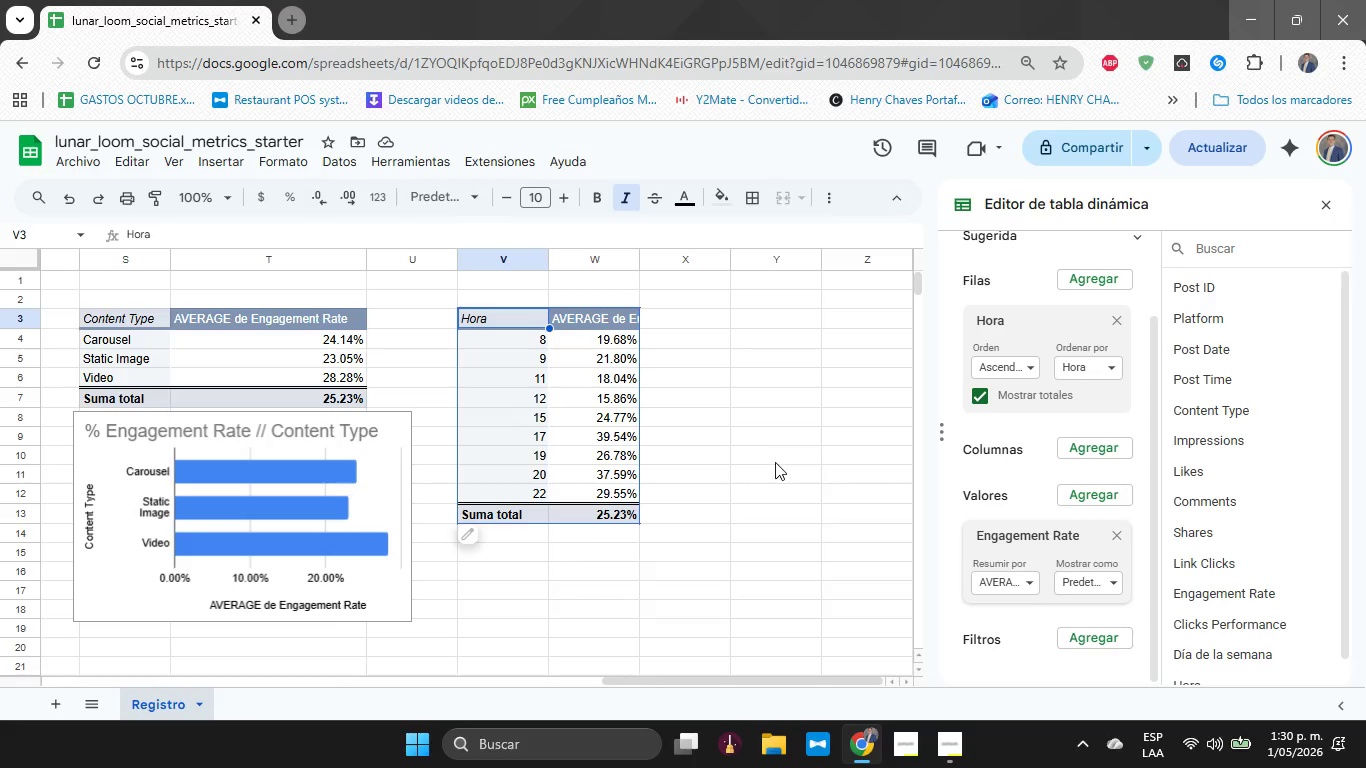 
left_click([1313, 205])
 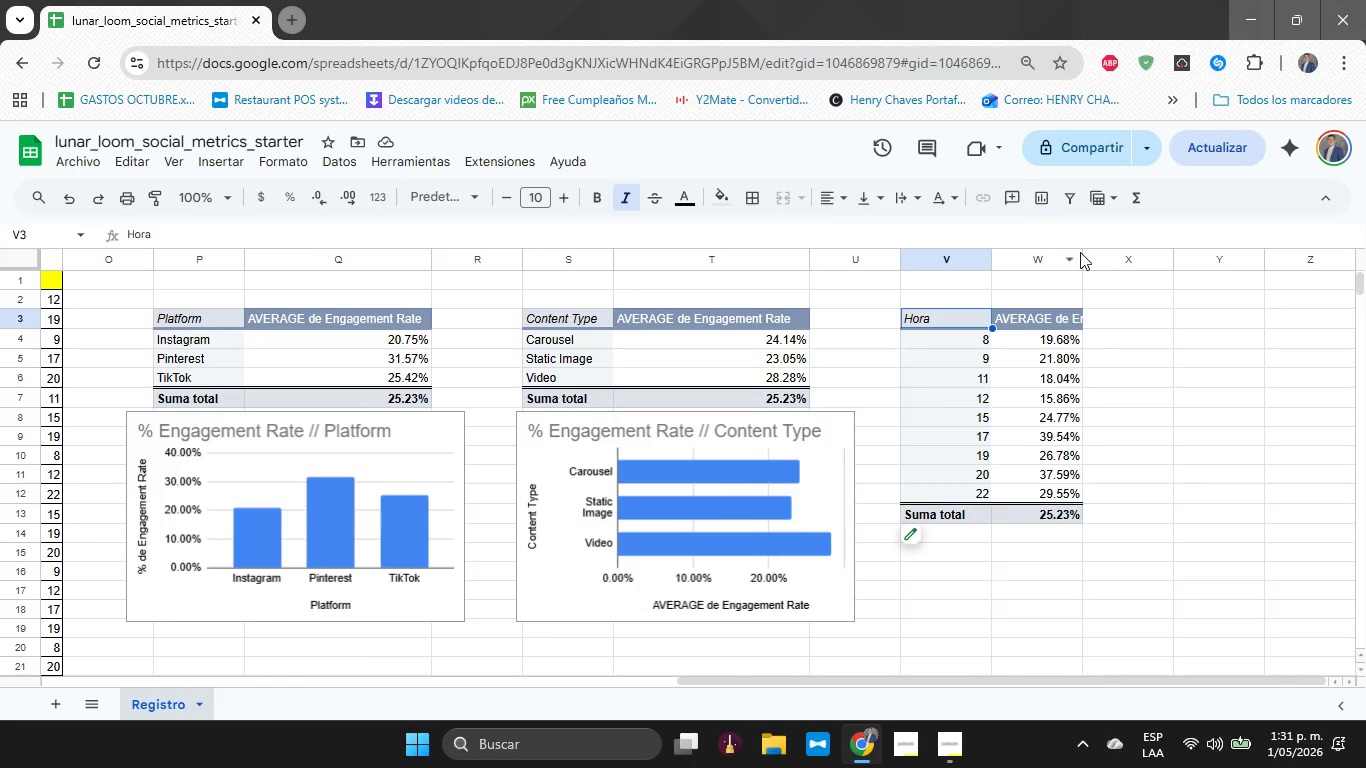 
left_click_drag(start_coordinate=[1082, 256], to_coordinate=[1117, 256])
 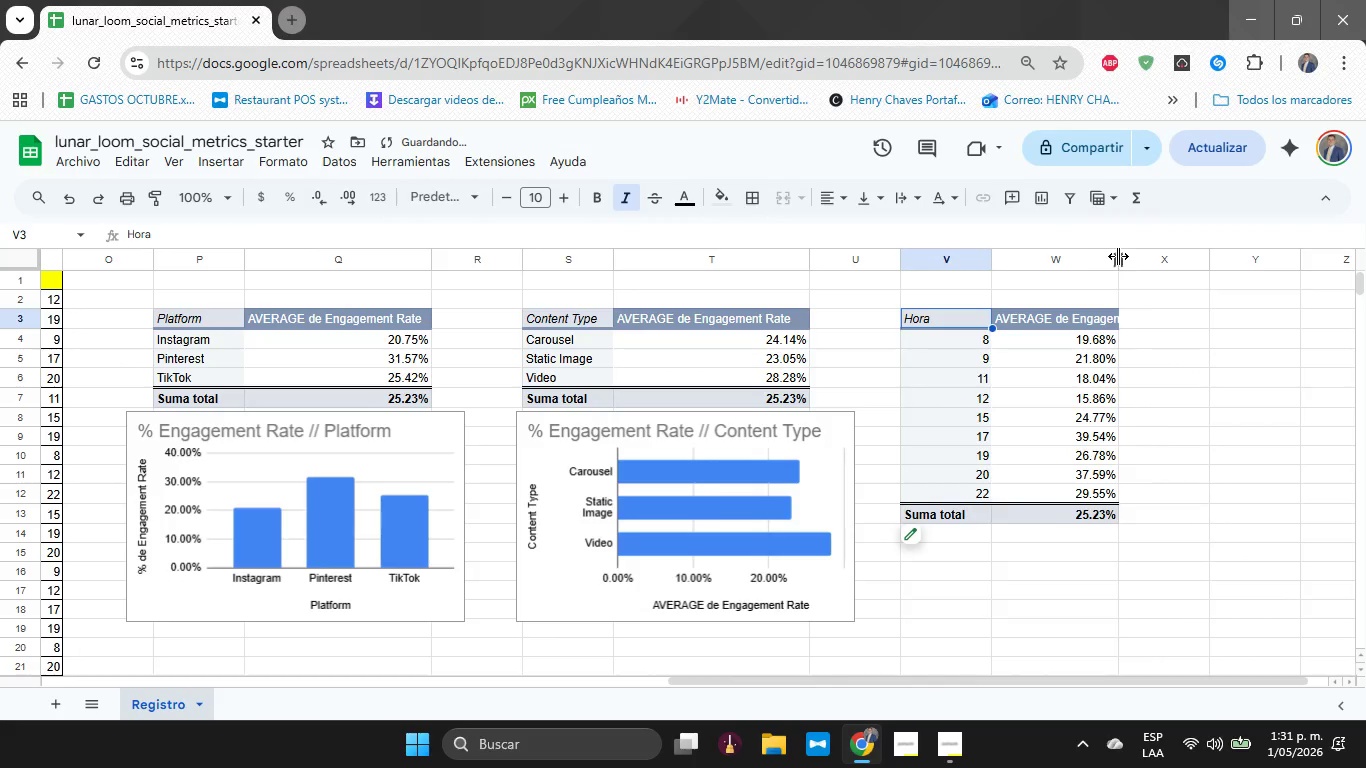 
left_click_drag(start_coordinate=[1117, 256], to_coordinate=[1142, 259])
 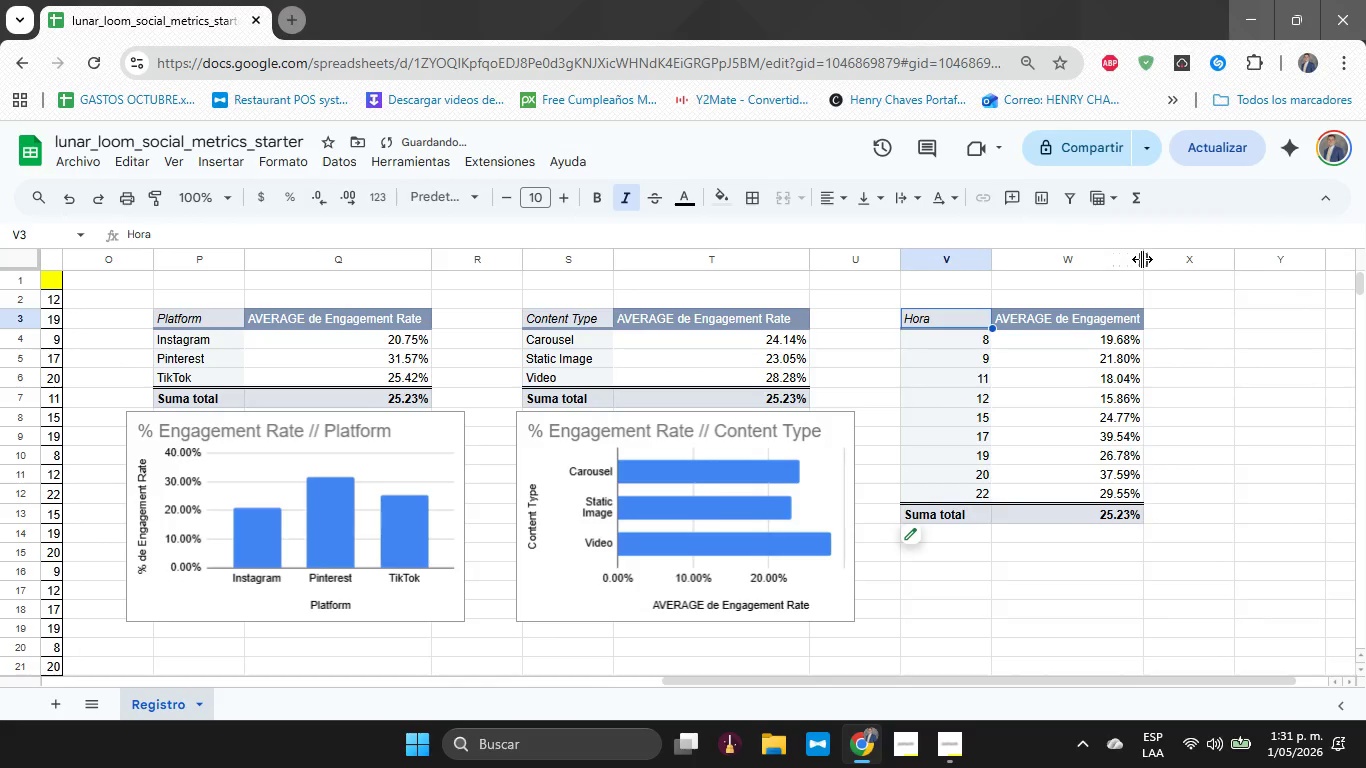 
left_click_drag(start_coordinate=[1144, 259], to_coordinate=[1157, 259])
 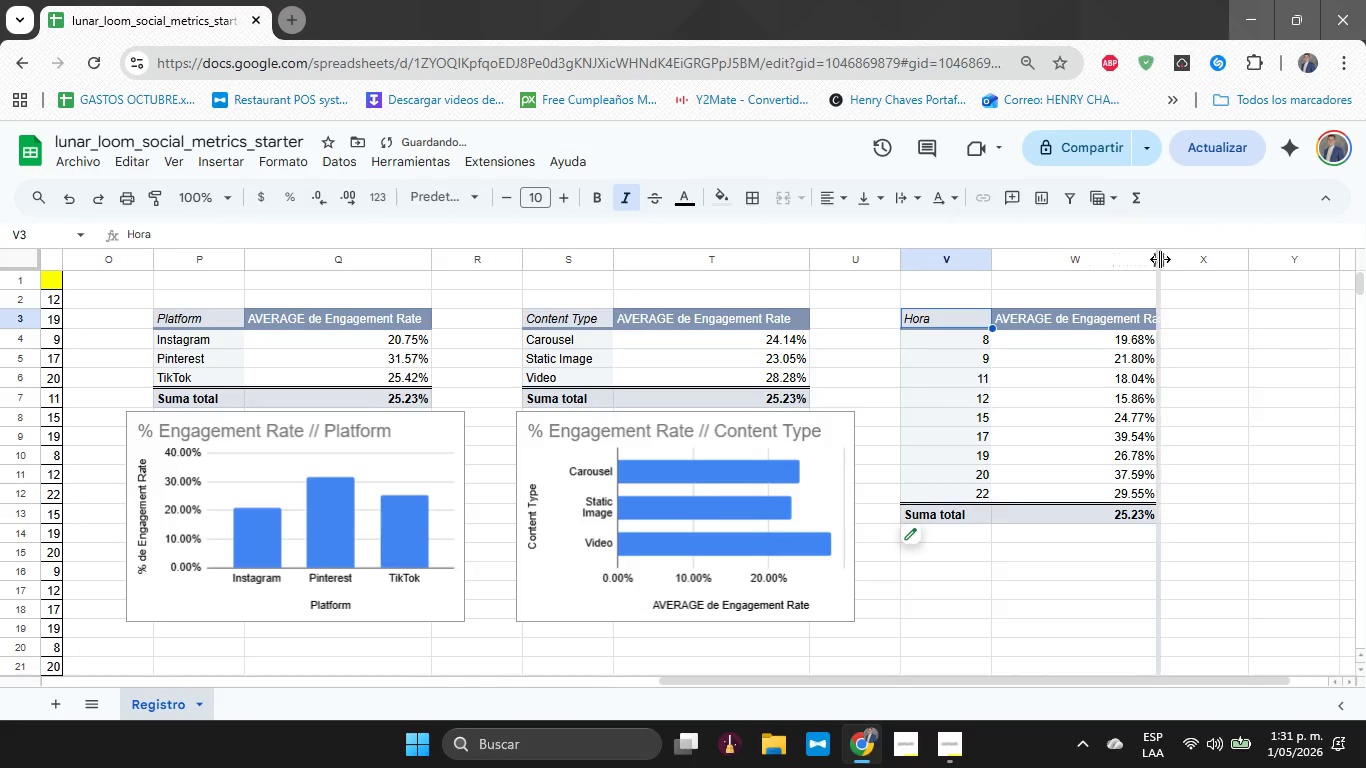 
left_click_drag(start_coordinate=[1157, 259], to_coordinate=[1176, 259])
 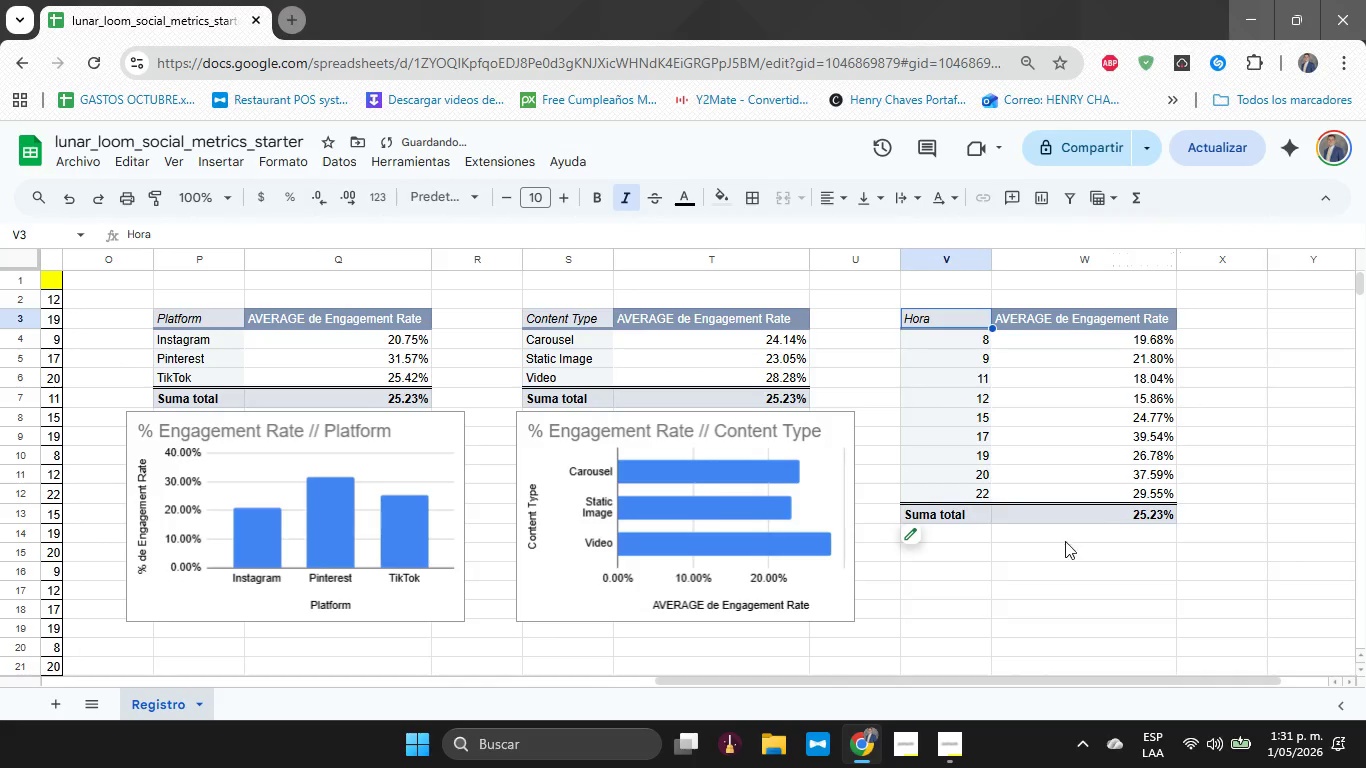 
left_click([1057, 559])
 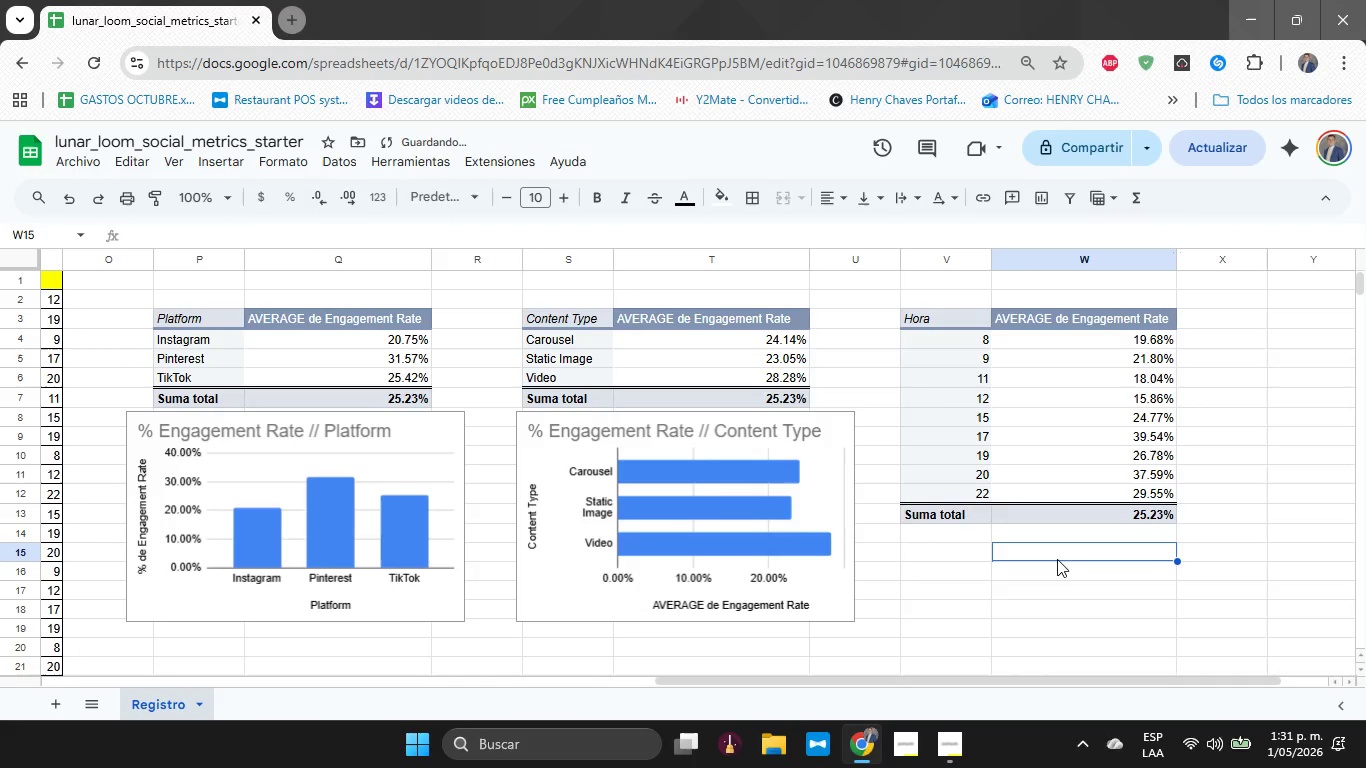 
hold_key(key=ShiftLeft, duration=2.36)
scroll: coordinate [1054, 560], scroll_direction: down, amount: 3.0
 